 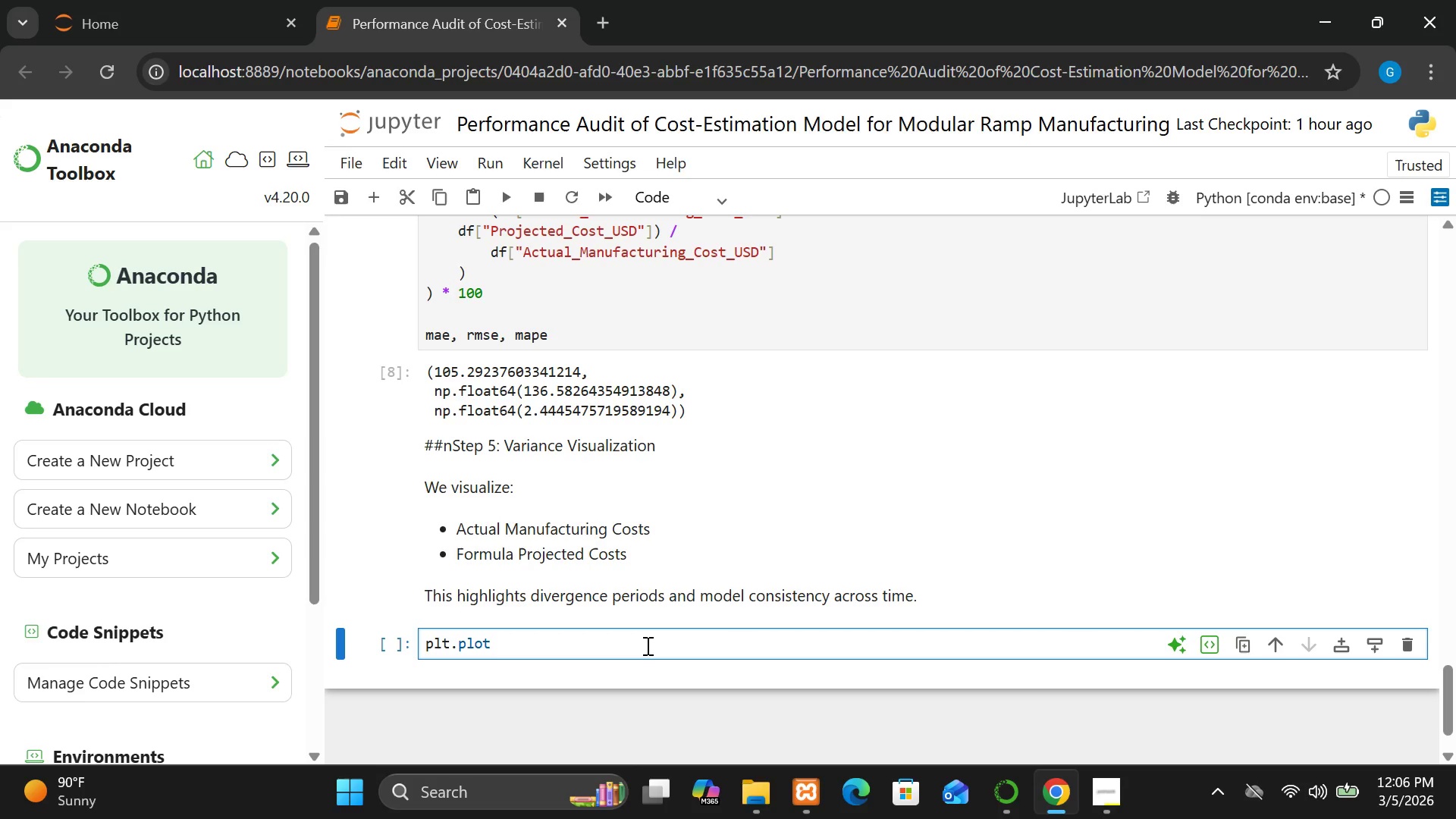 
type((df)
 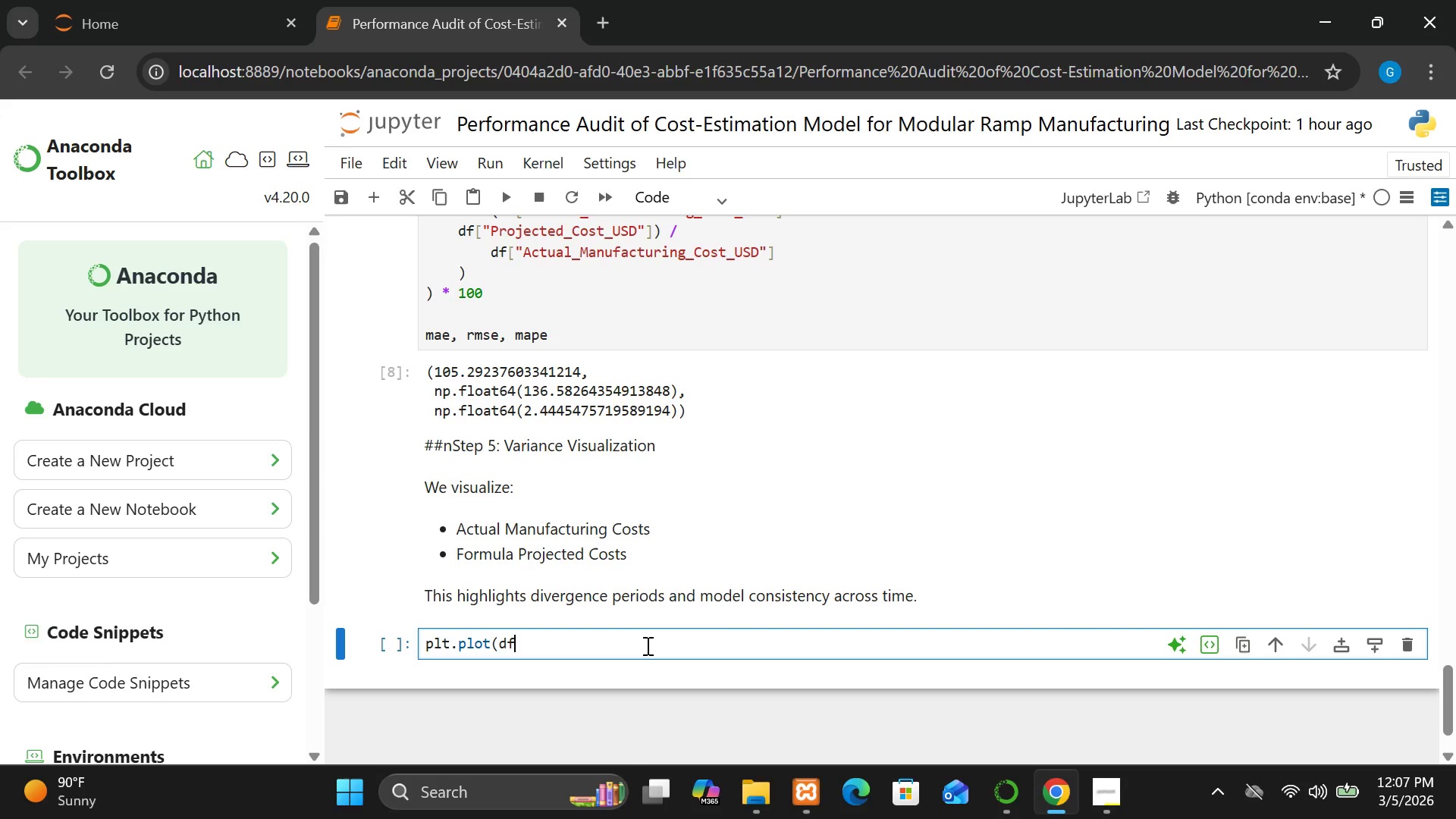 
hold_key(key=ShiftRight, duration=1.09)
 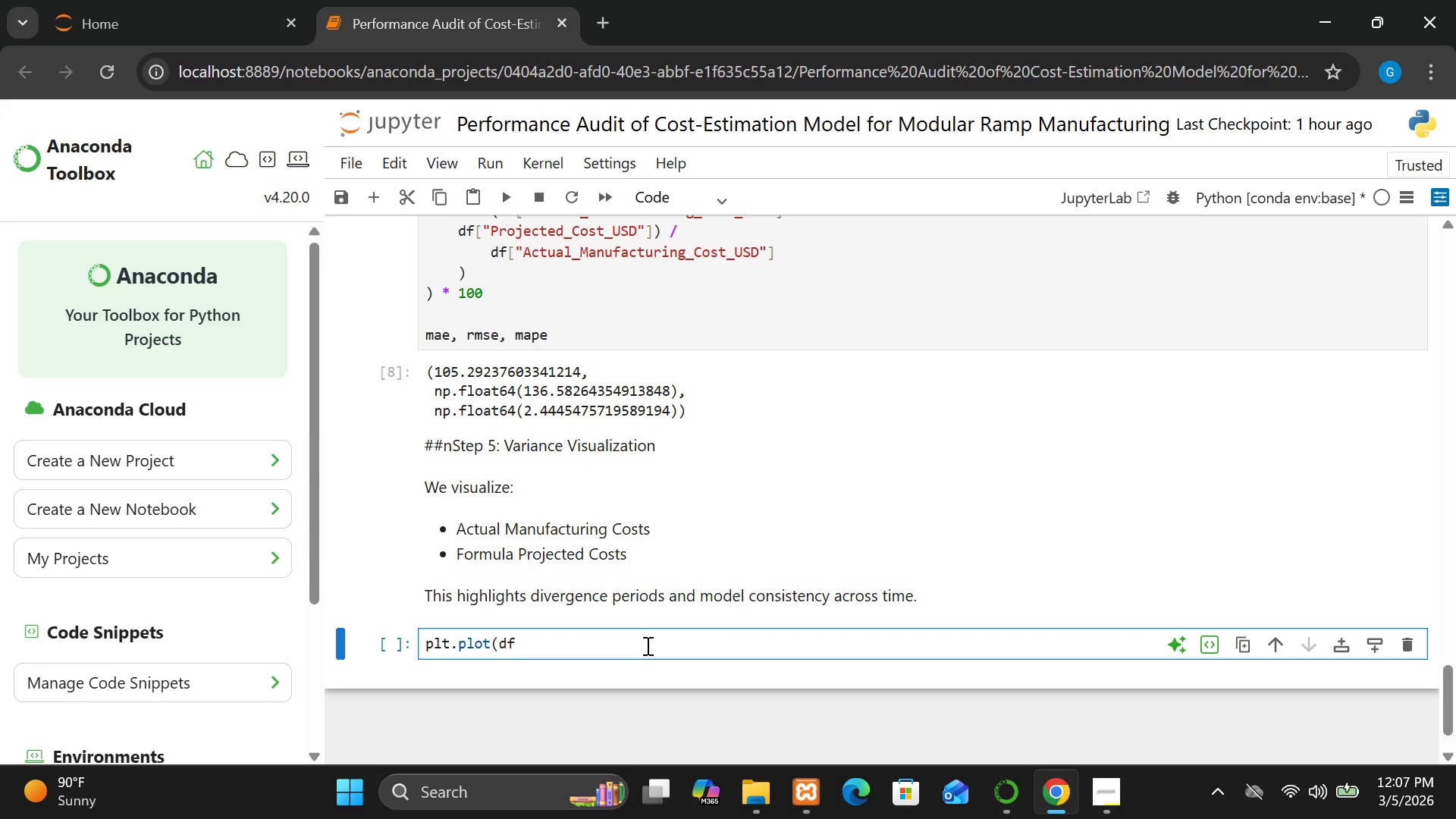 
key(BracketLeft)
 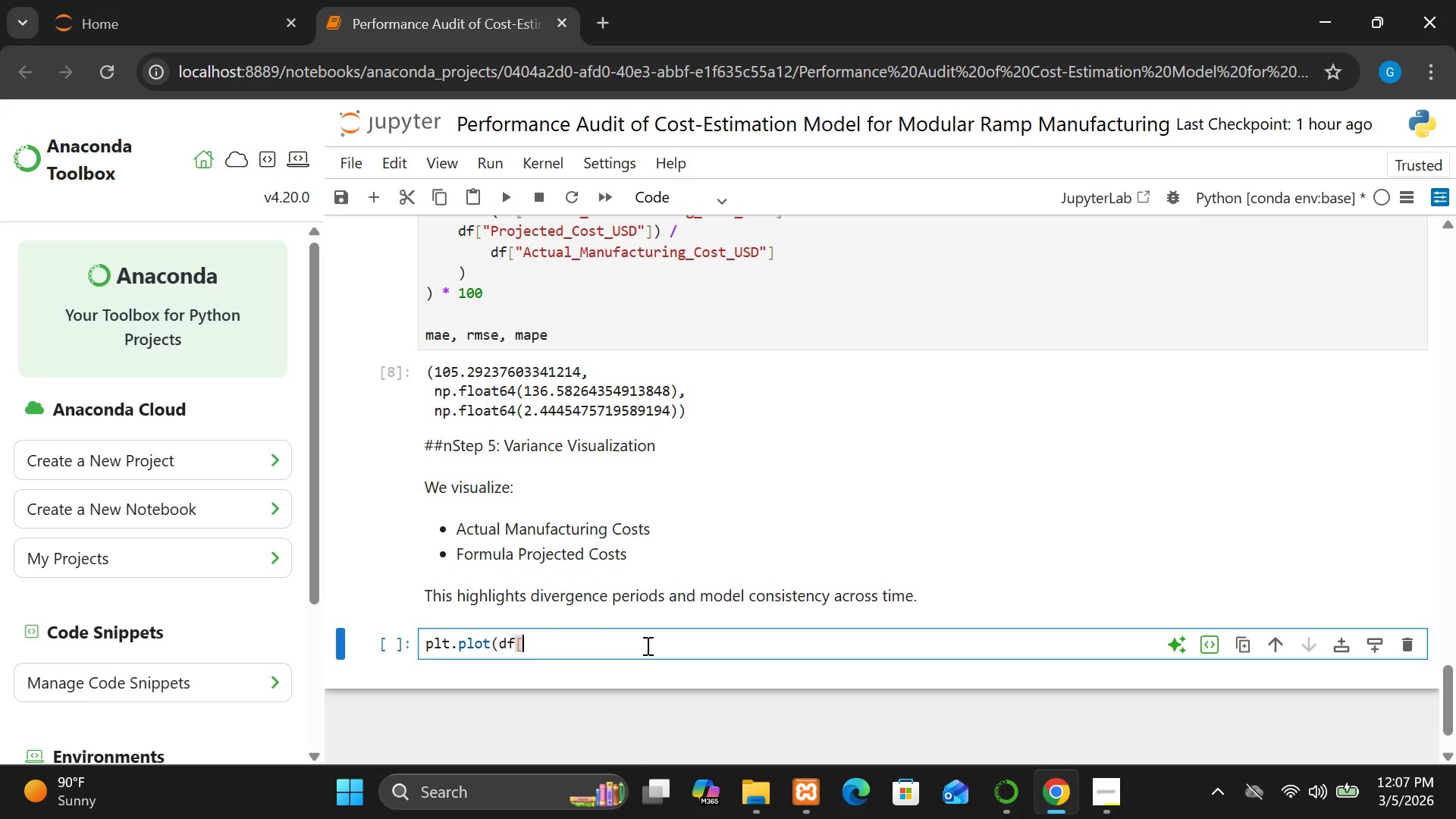 
key(Shift+ShiftRight)
 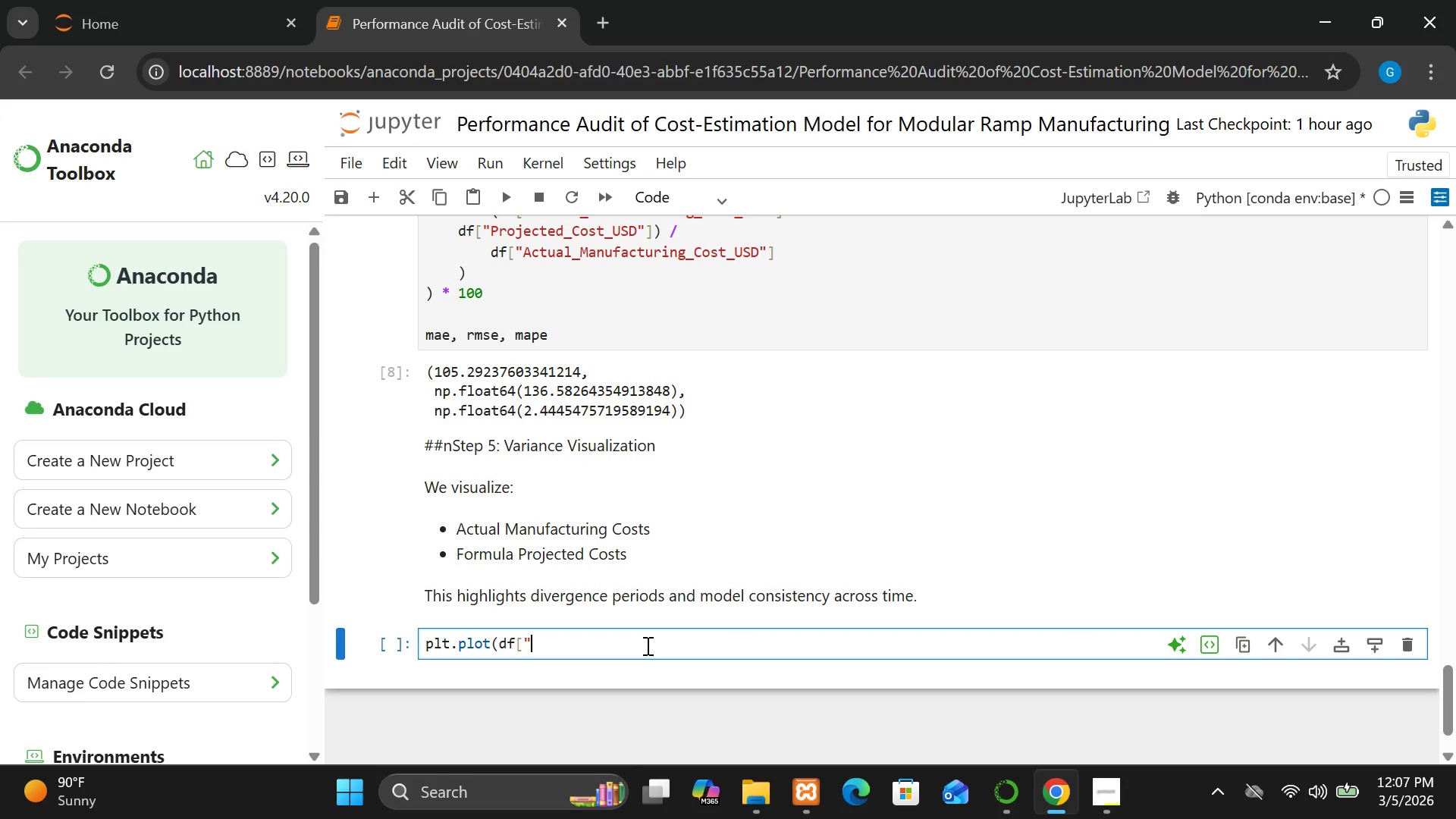 
key(Shift+Quote)
 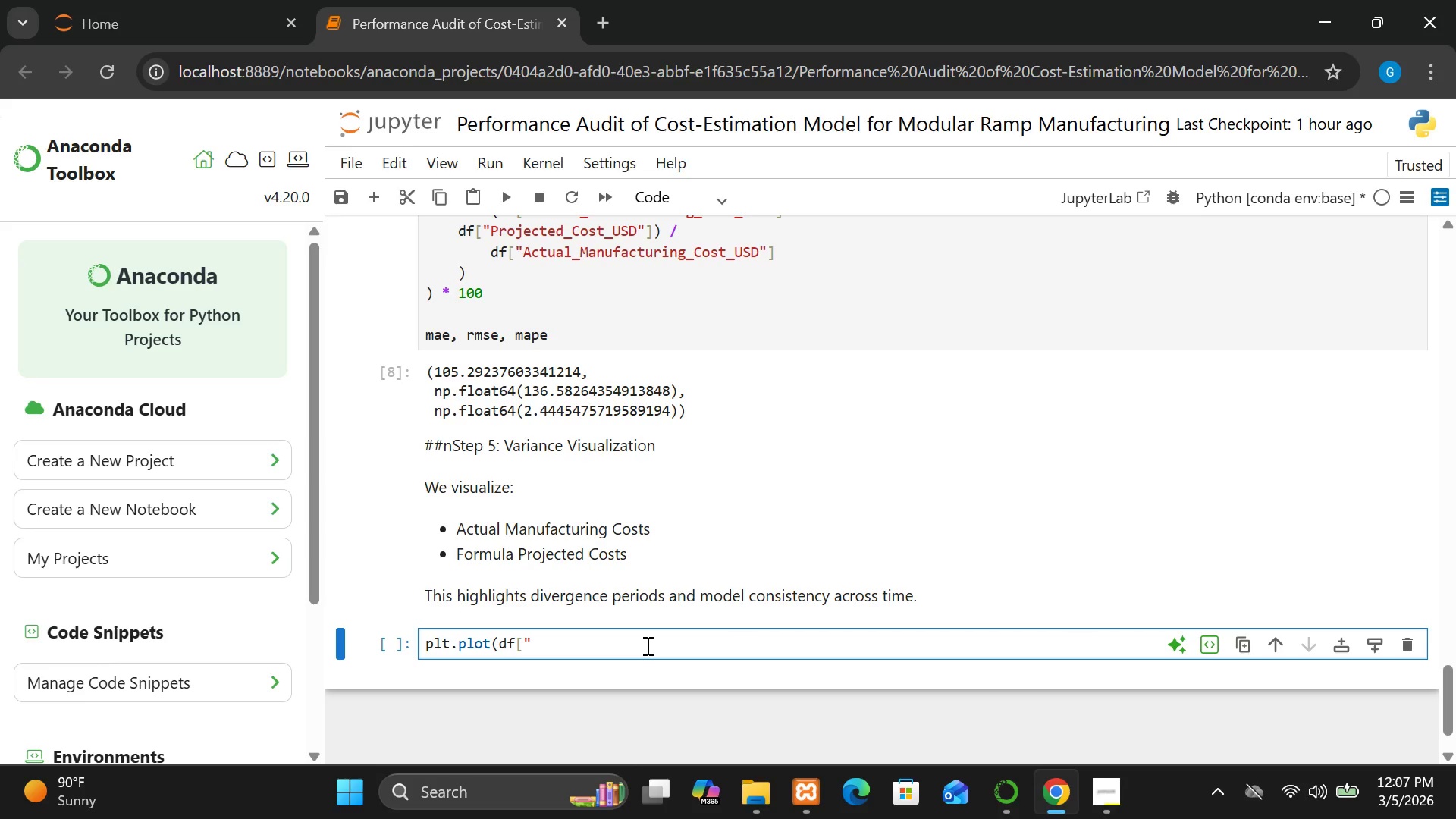 
type(Date"], df["Actual_Manufacturing_Cost_USD"],)
 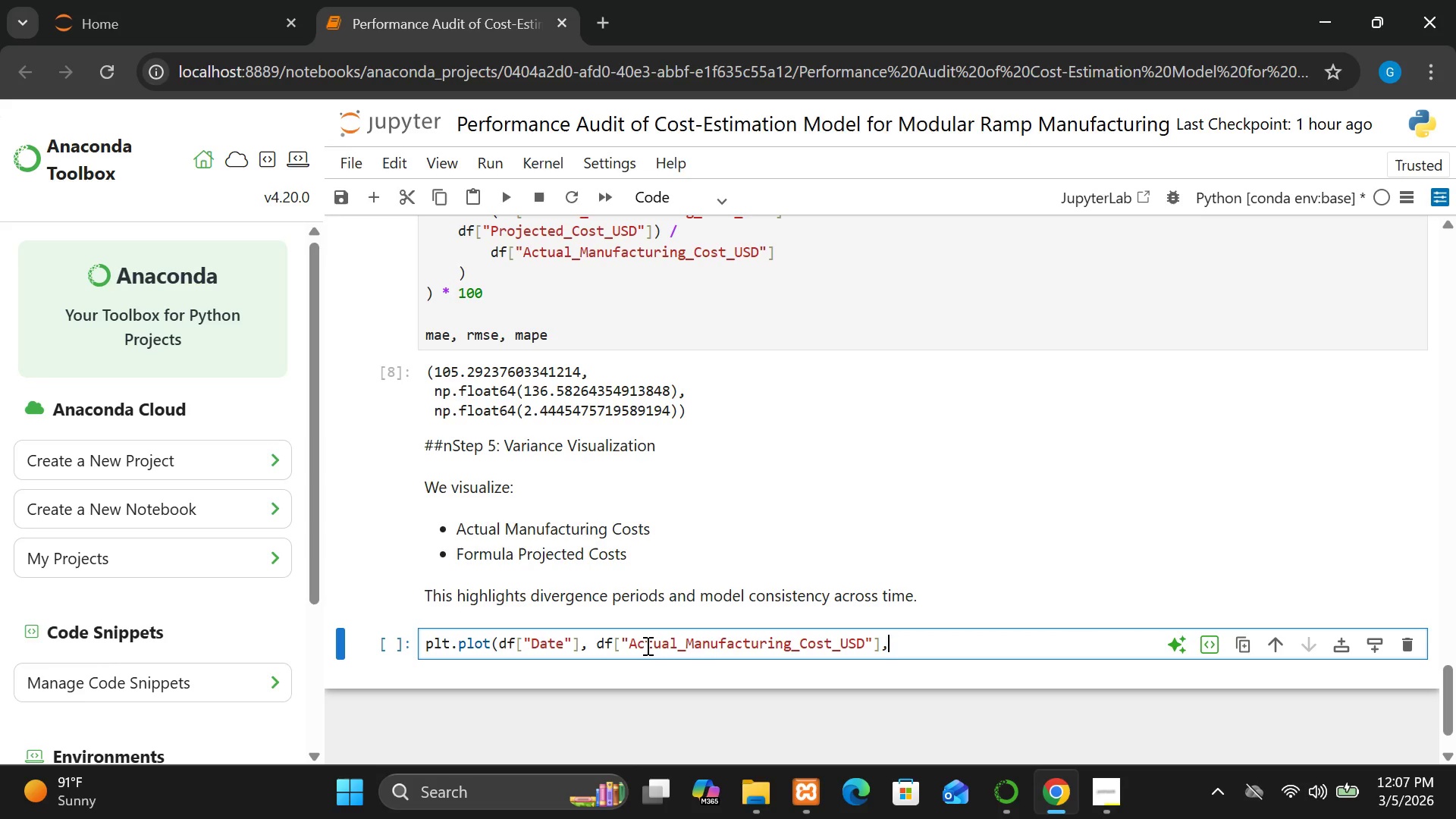 
key(Enter)
 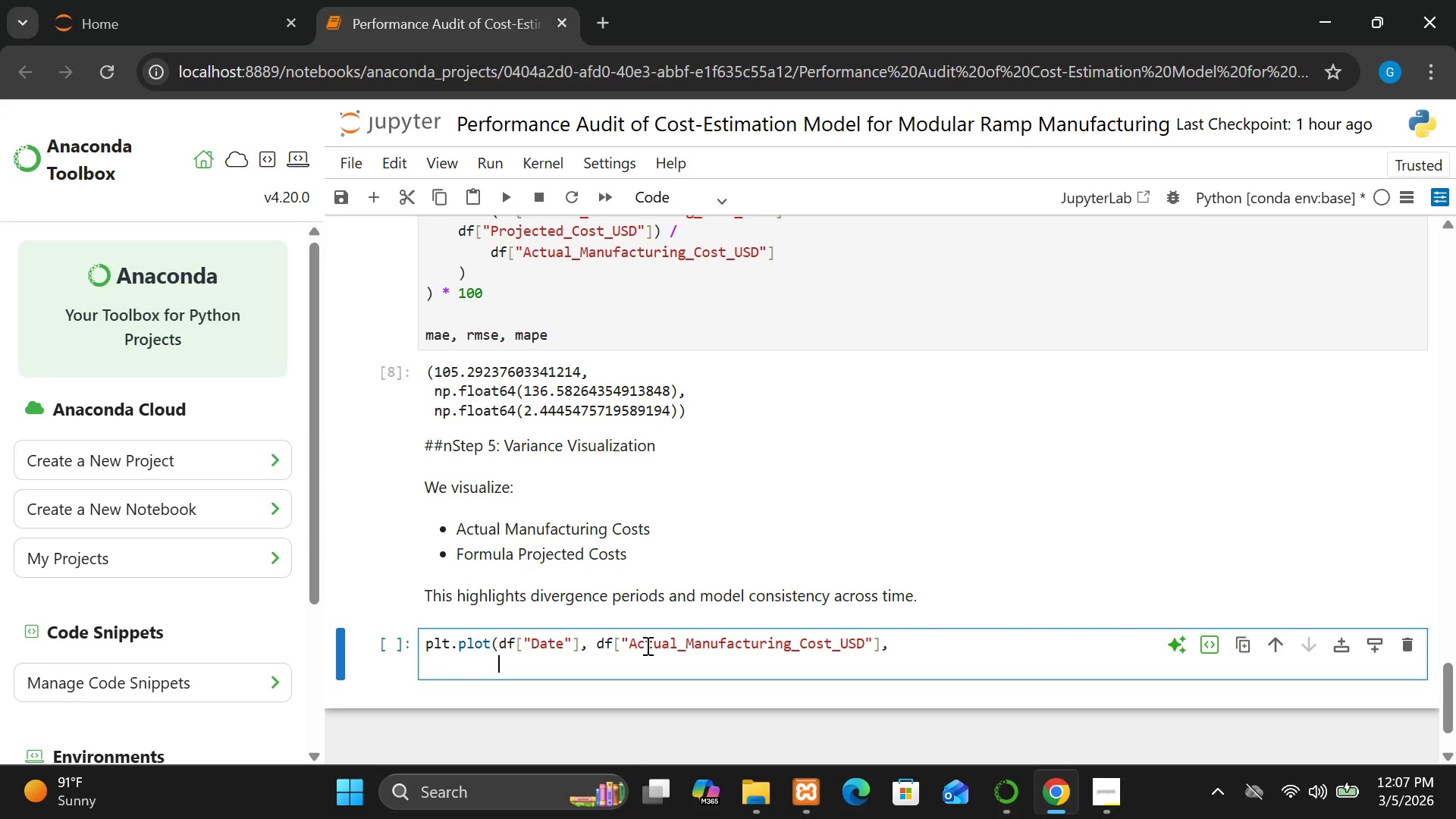 
type(marker="o", label)
 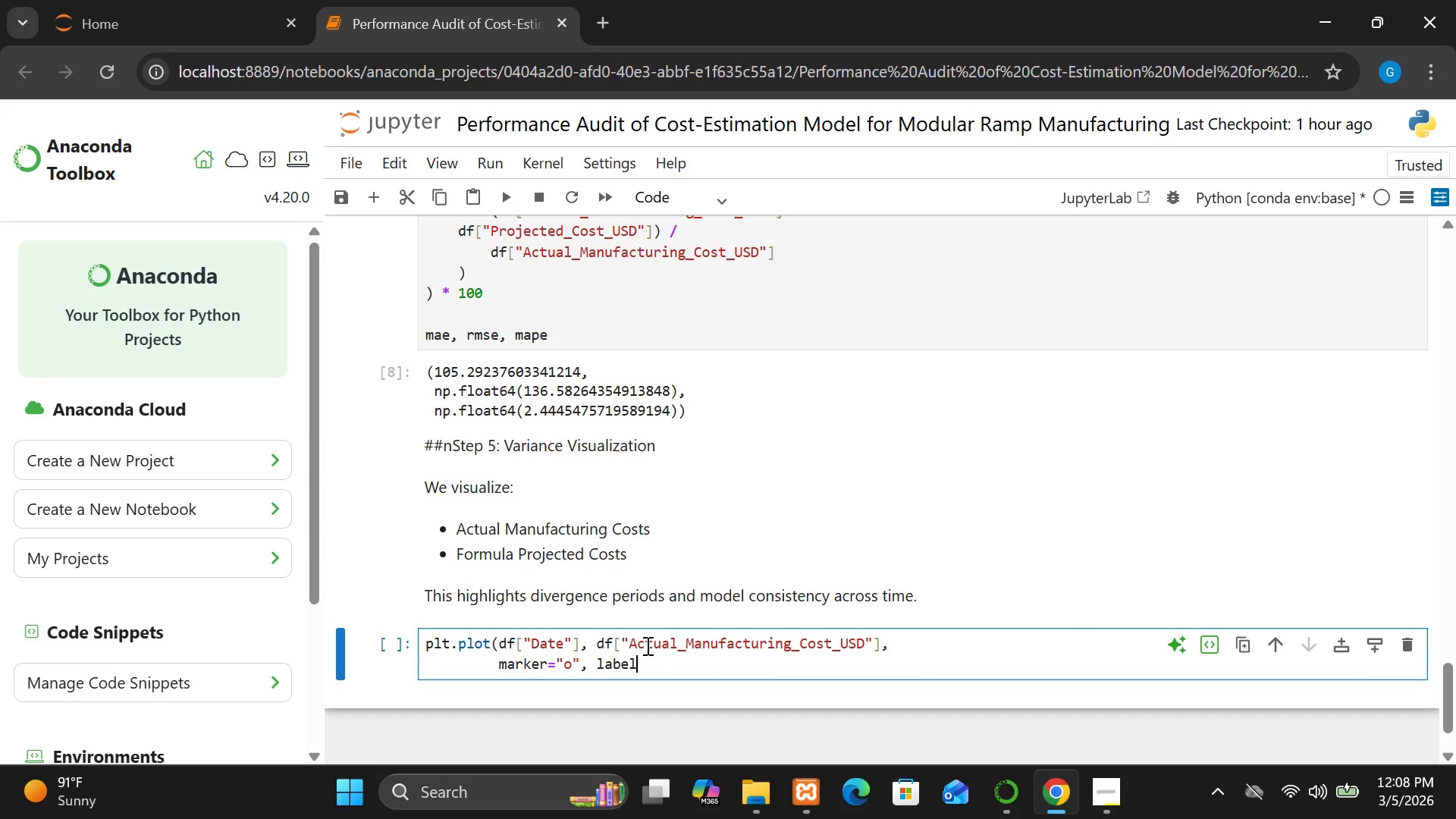 
key(Equal)
 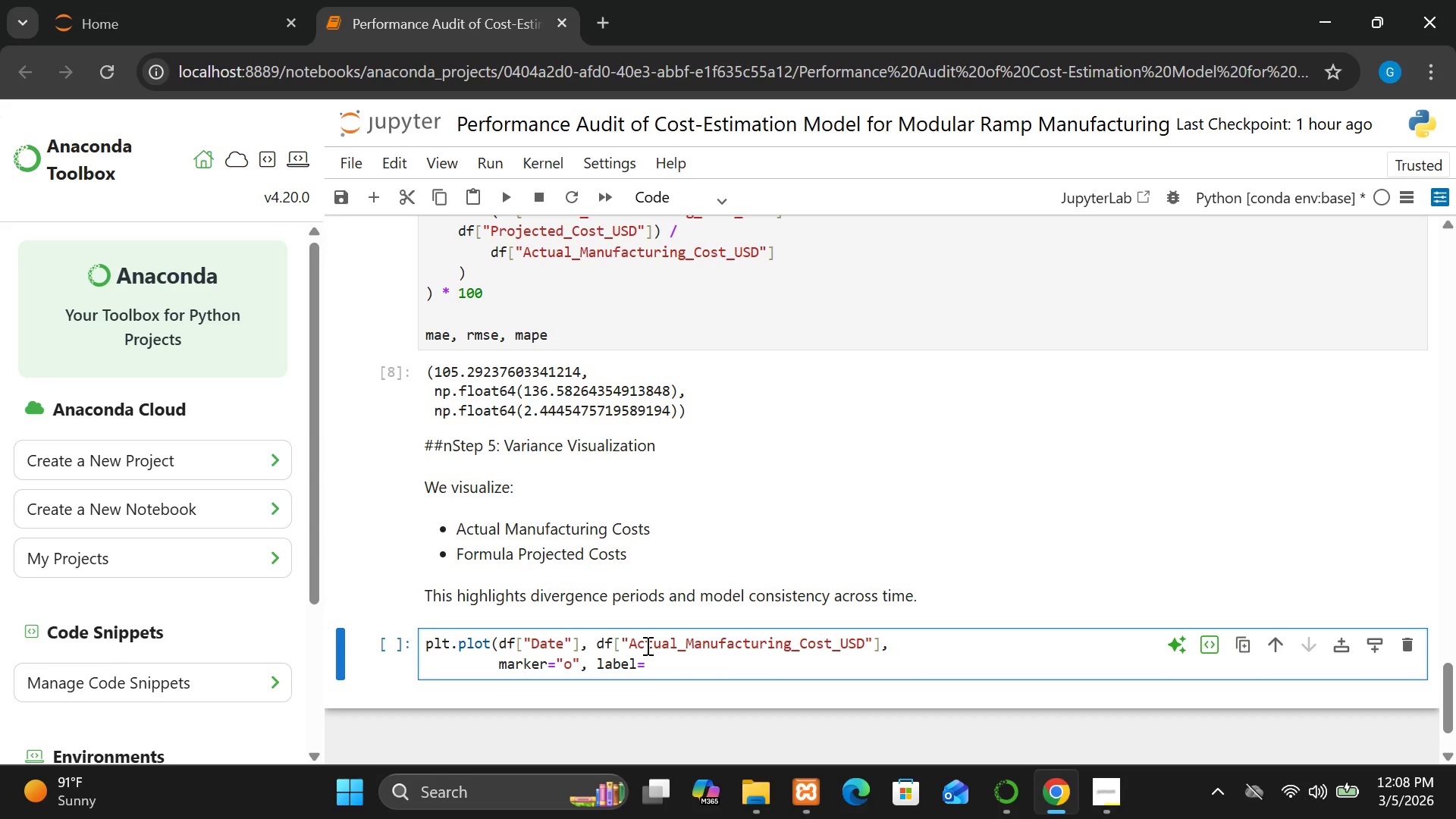 
type("Actur)
key(Backspace)
type(al Costs")
 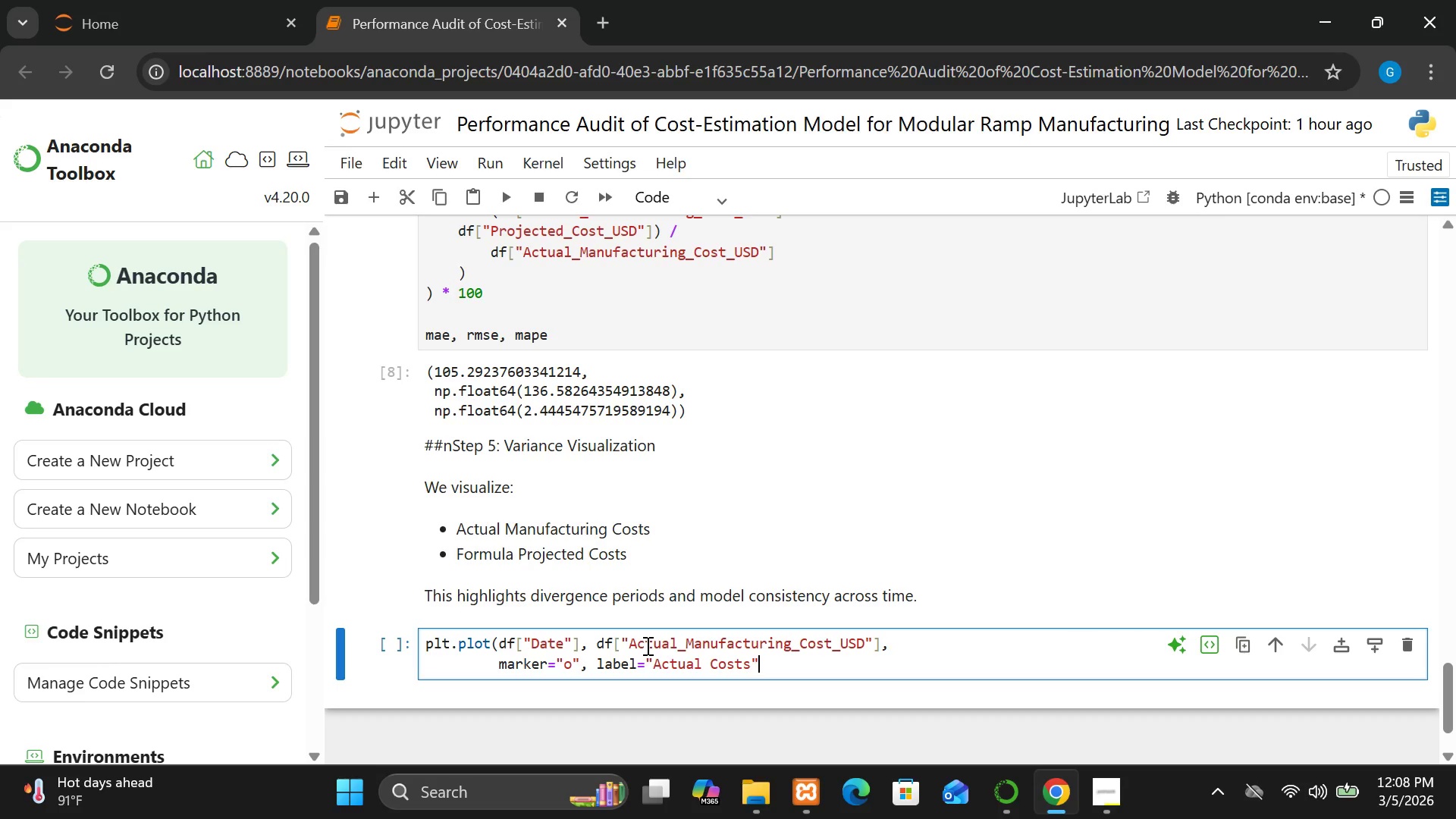 
key(Shift+0)
 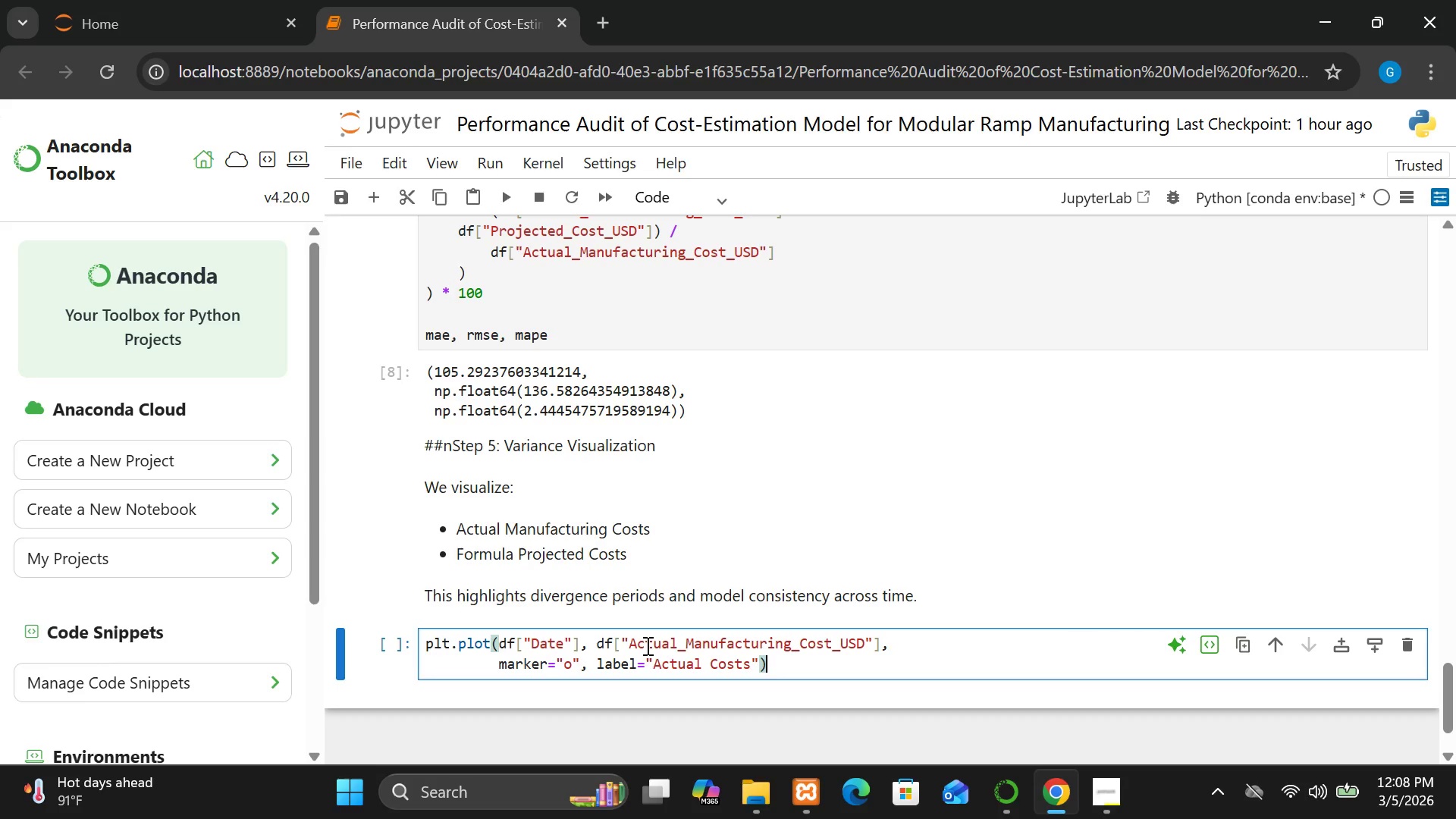 
key(Enter)
 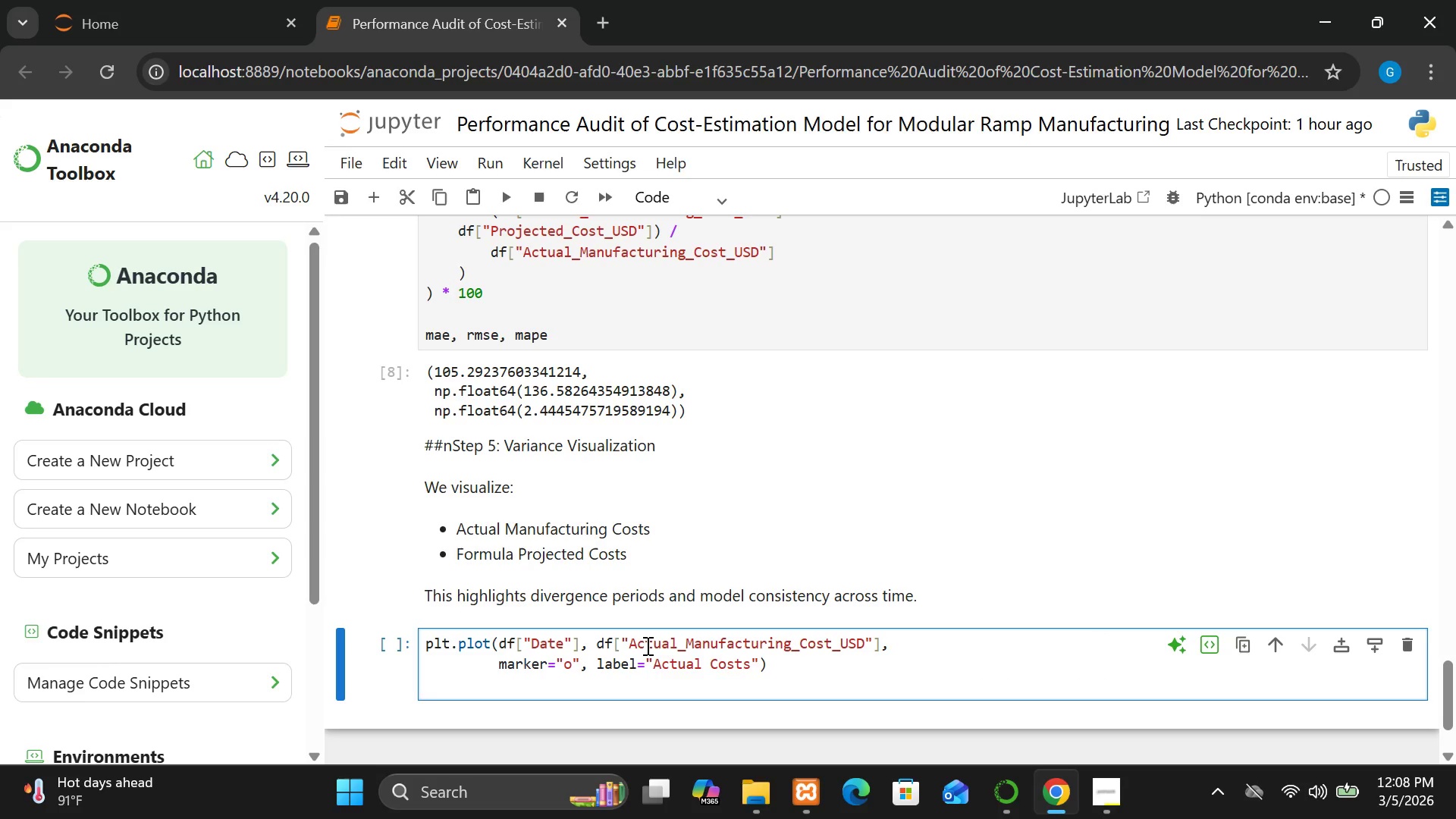 
key(Enter)
 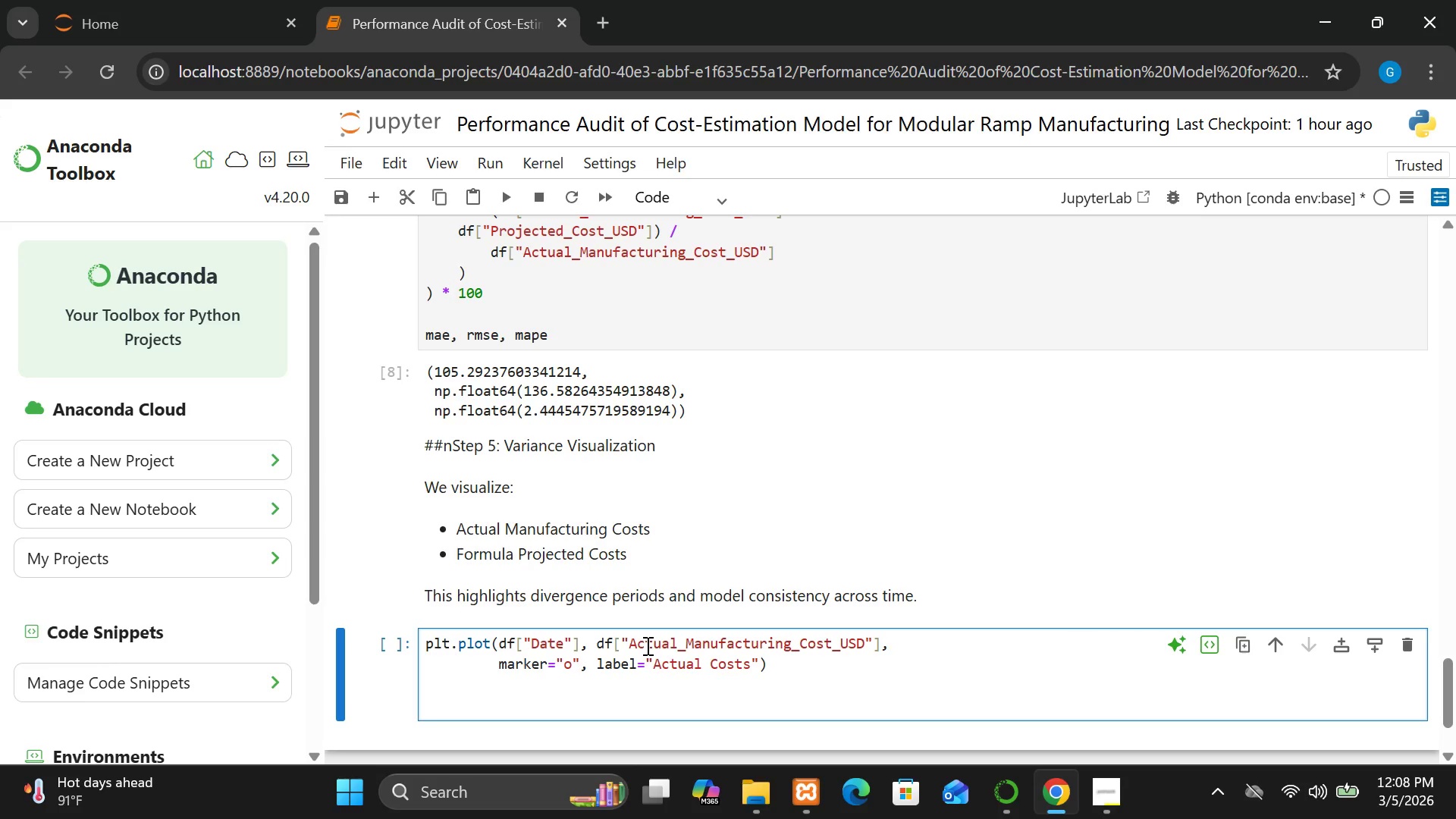 
type(plt.plot(df["Date"], df[")
 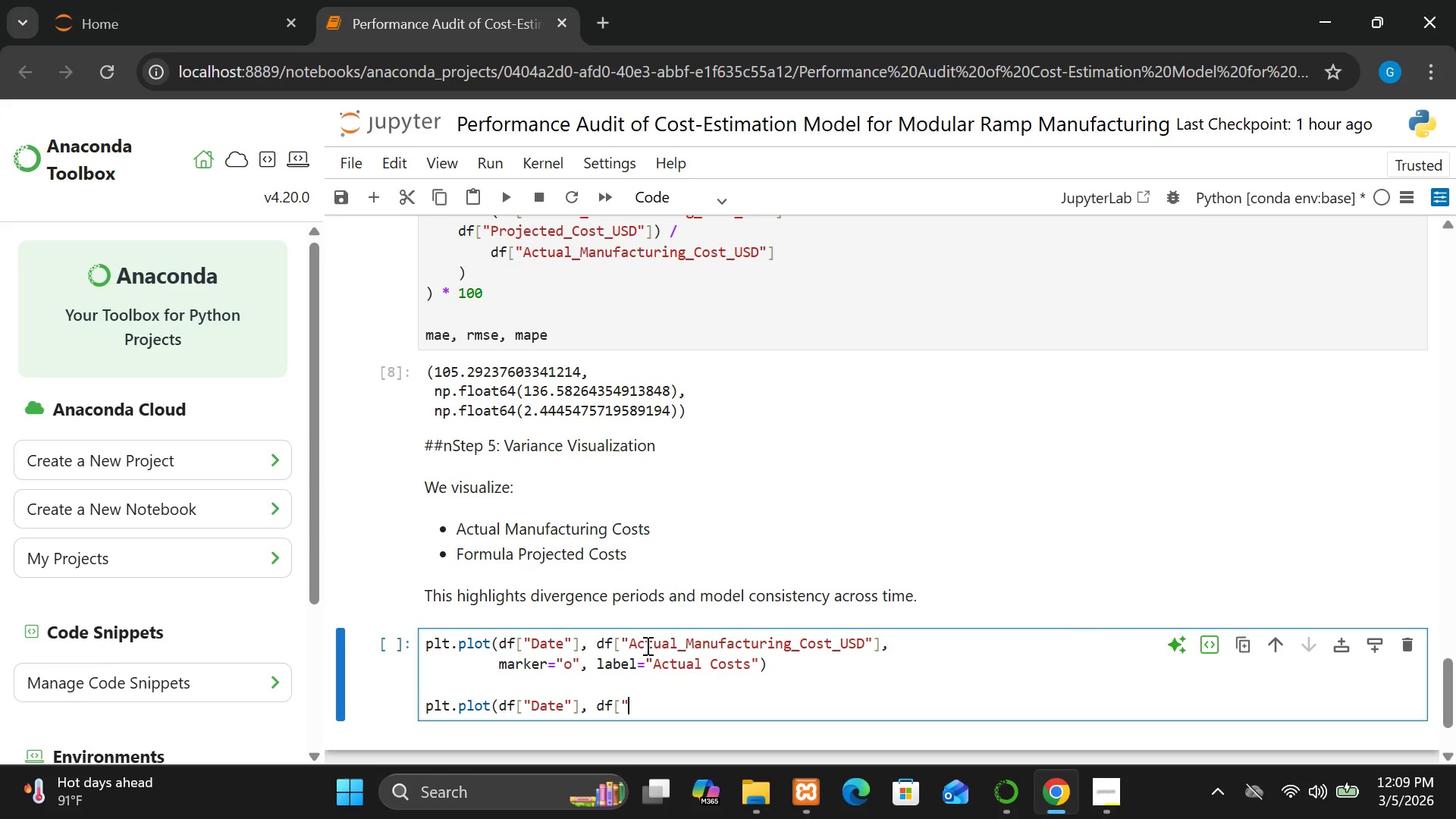 
type(p)
key(Backspace)
type(Projected_Cost)
 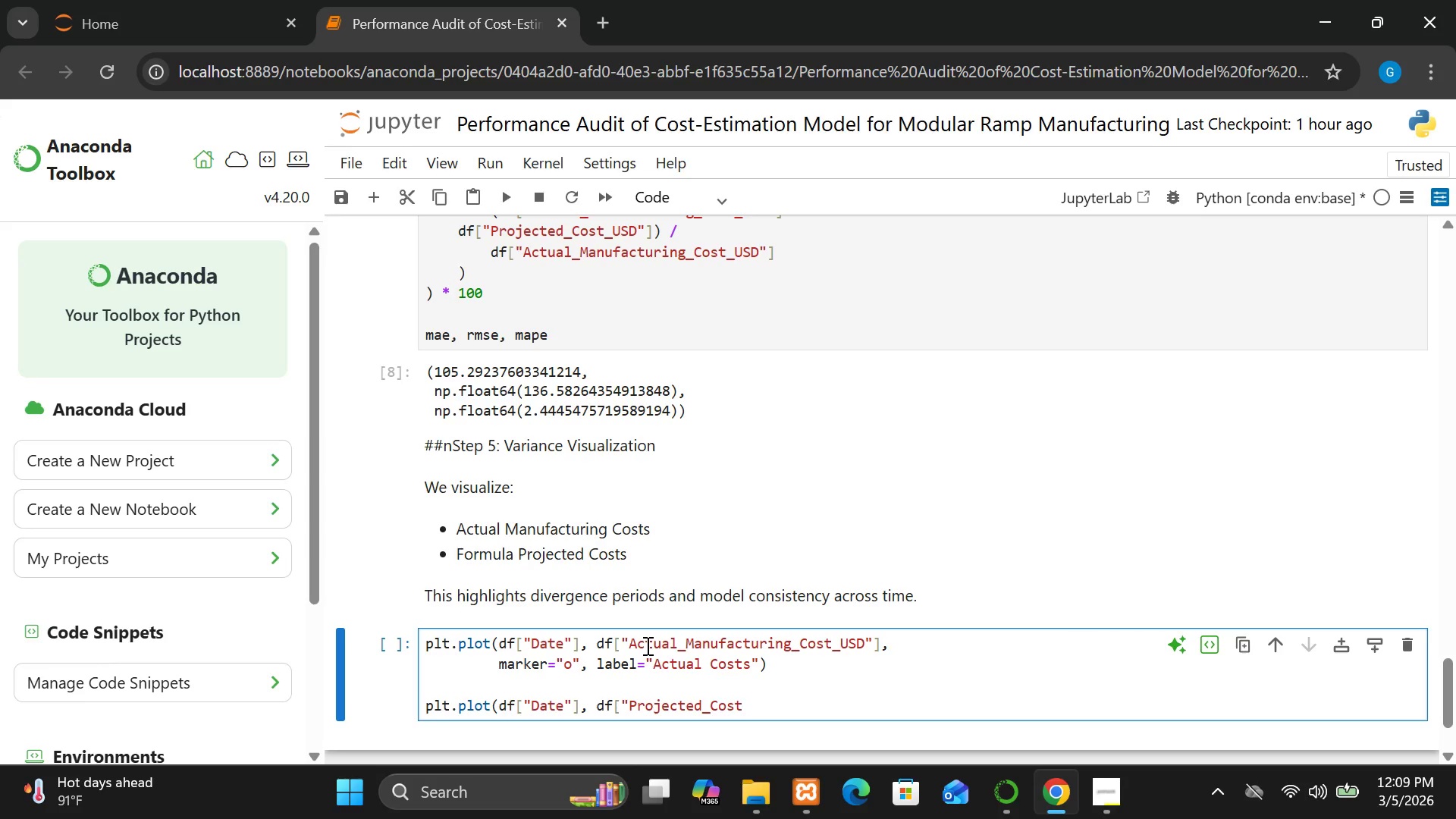 
type(_USD"])
 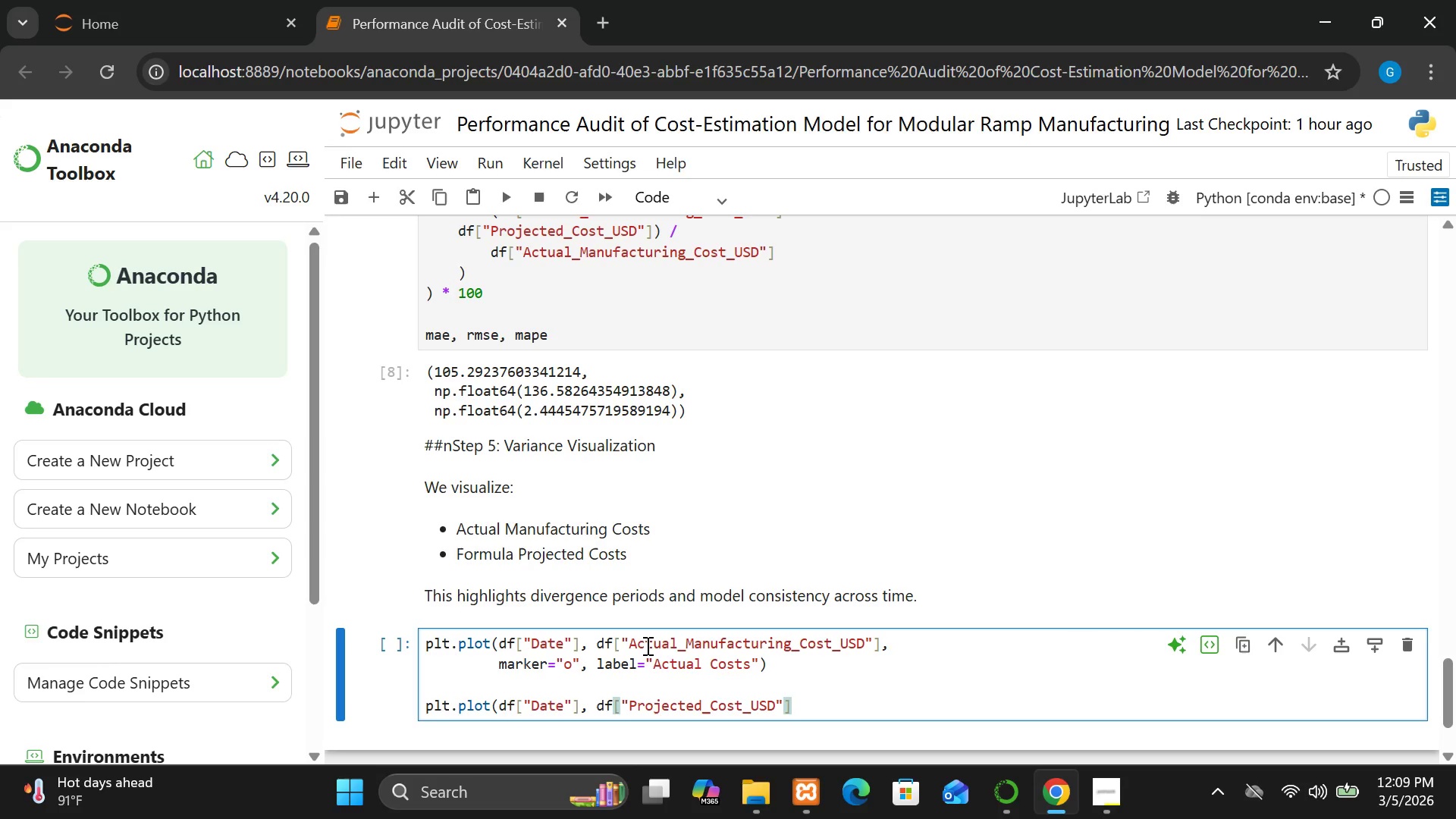 
key(Comma)
 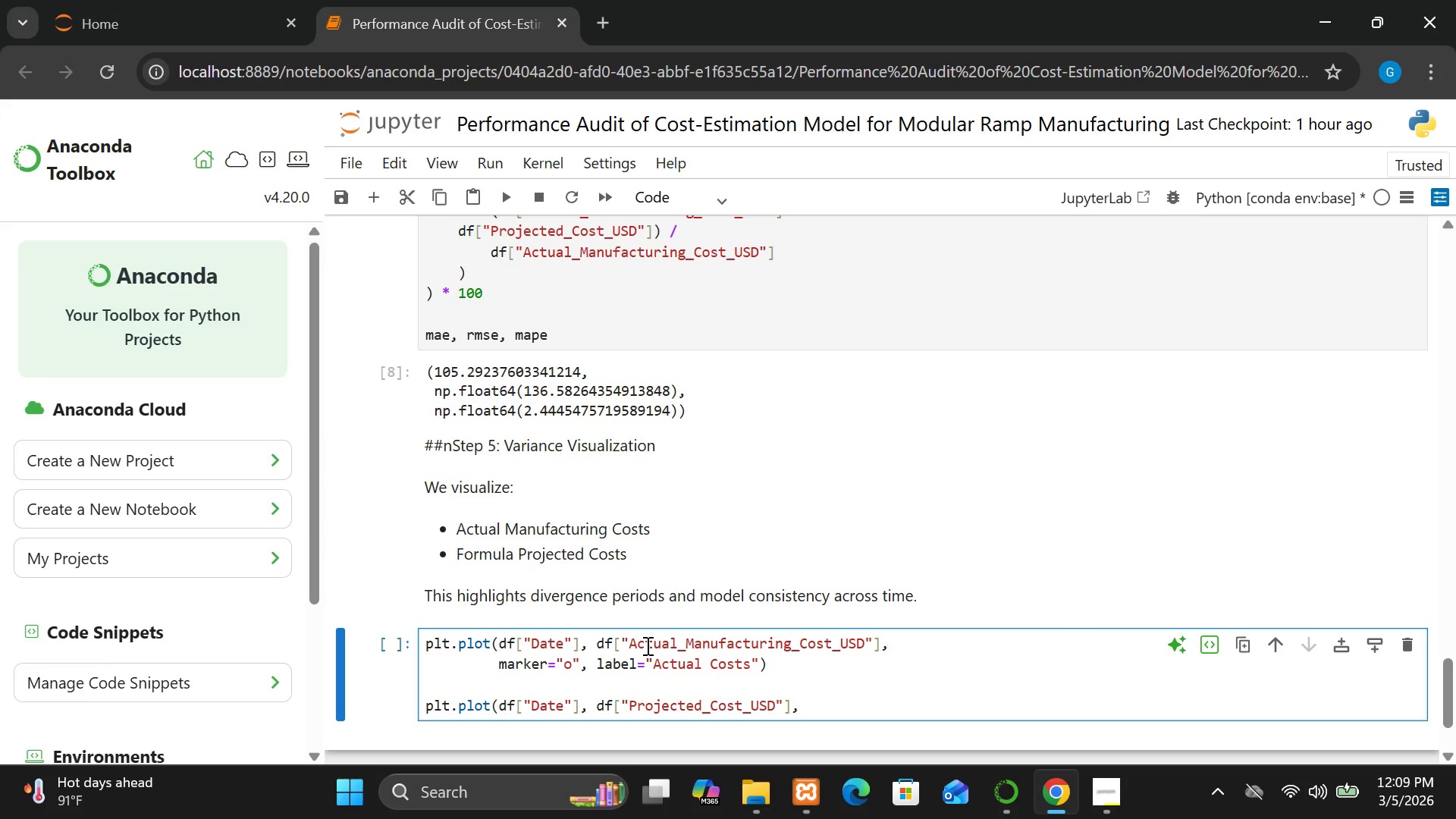 
key(Enter)
 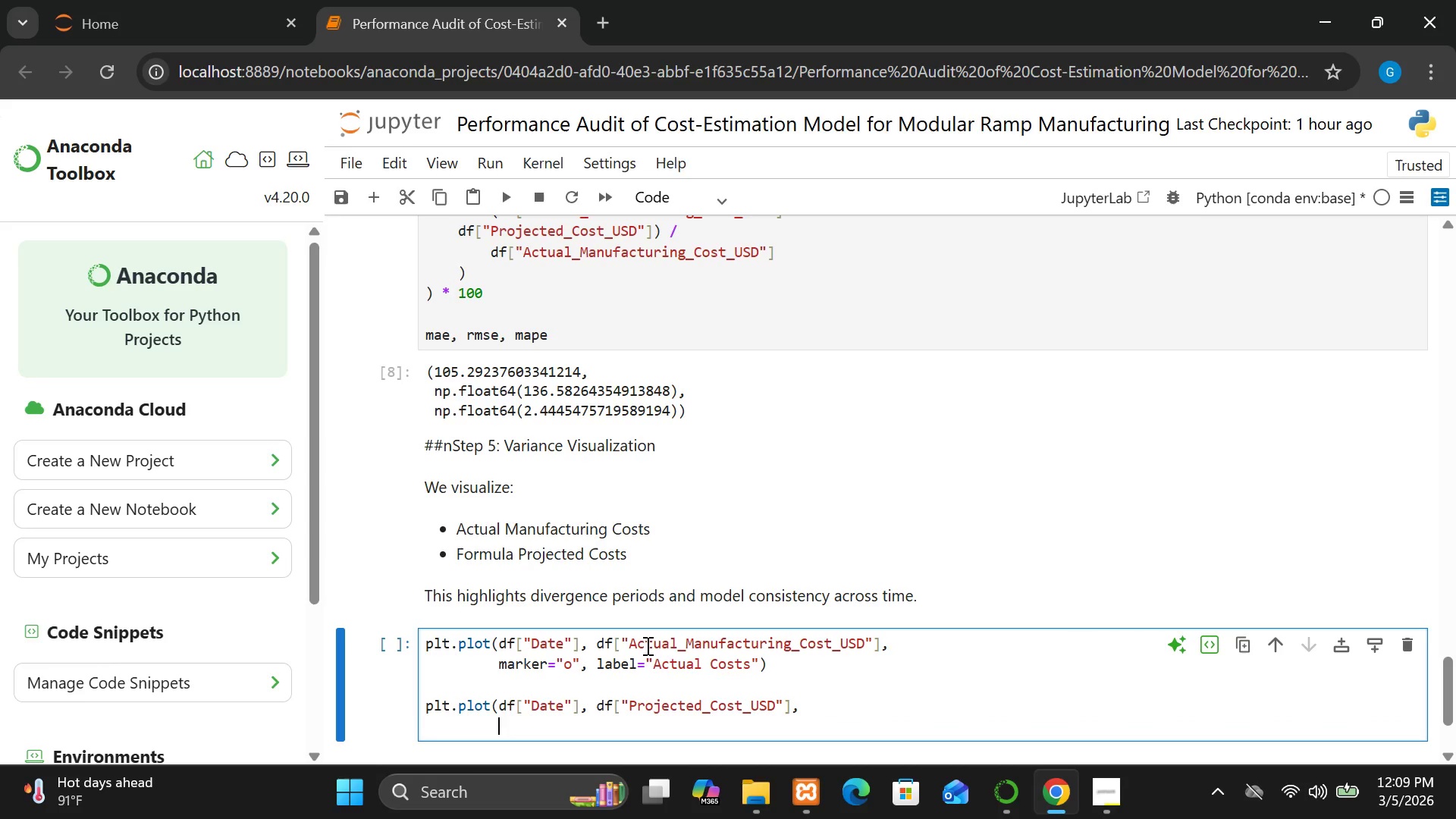 
type(marker)
 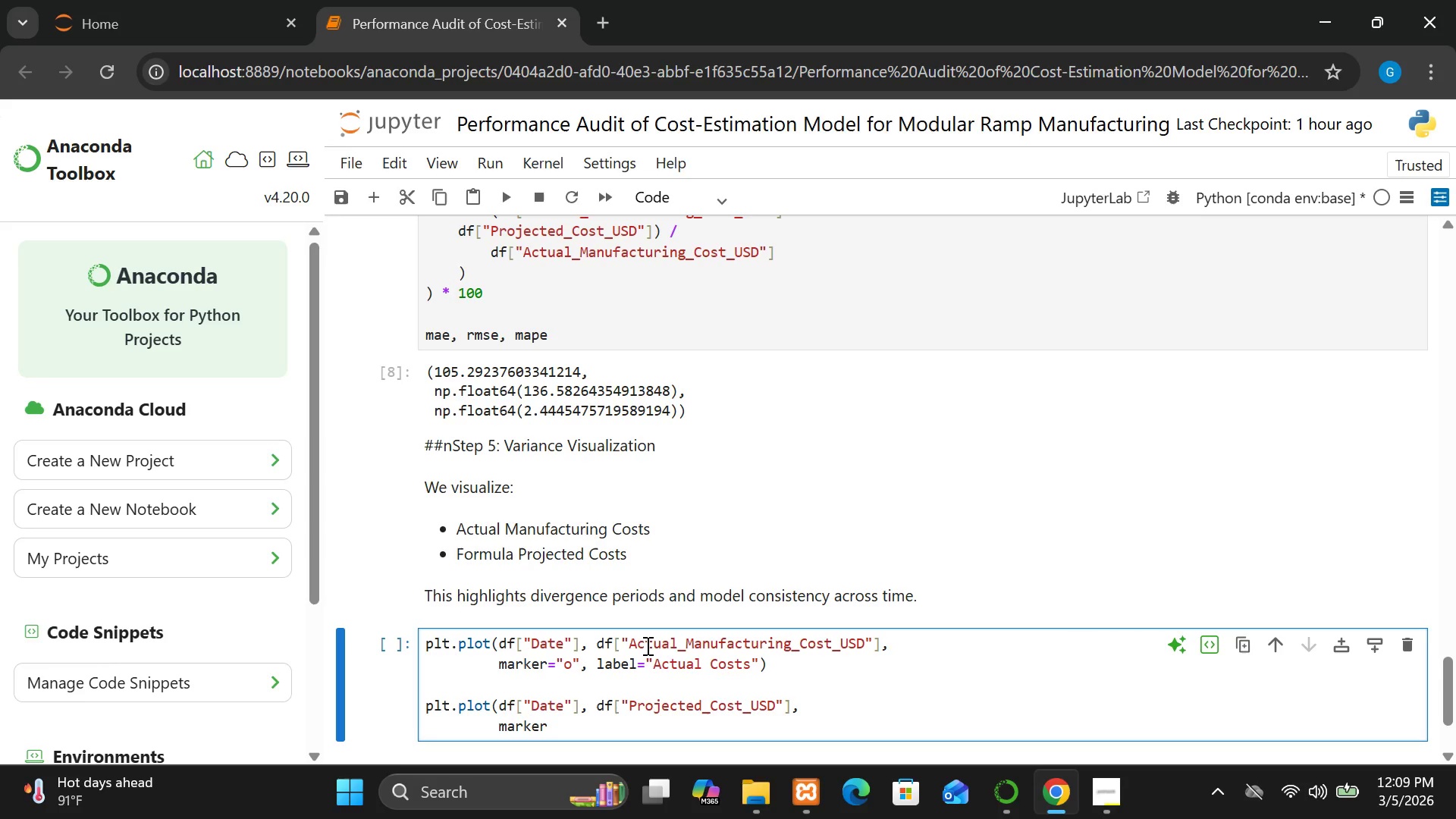 
type(="o", lineestyk)
key(Backspace)
type(le="--",)
 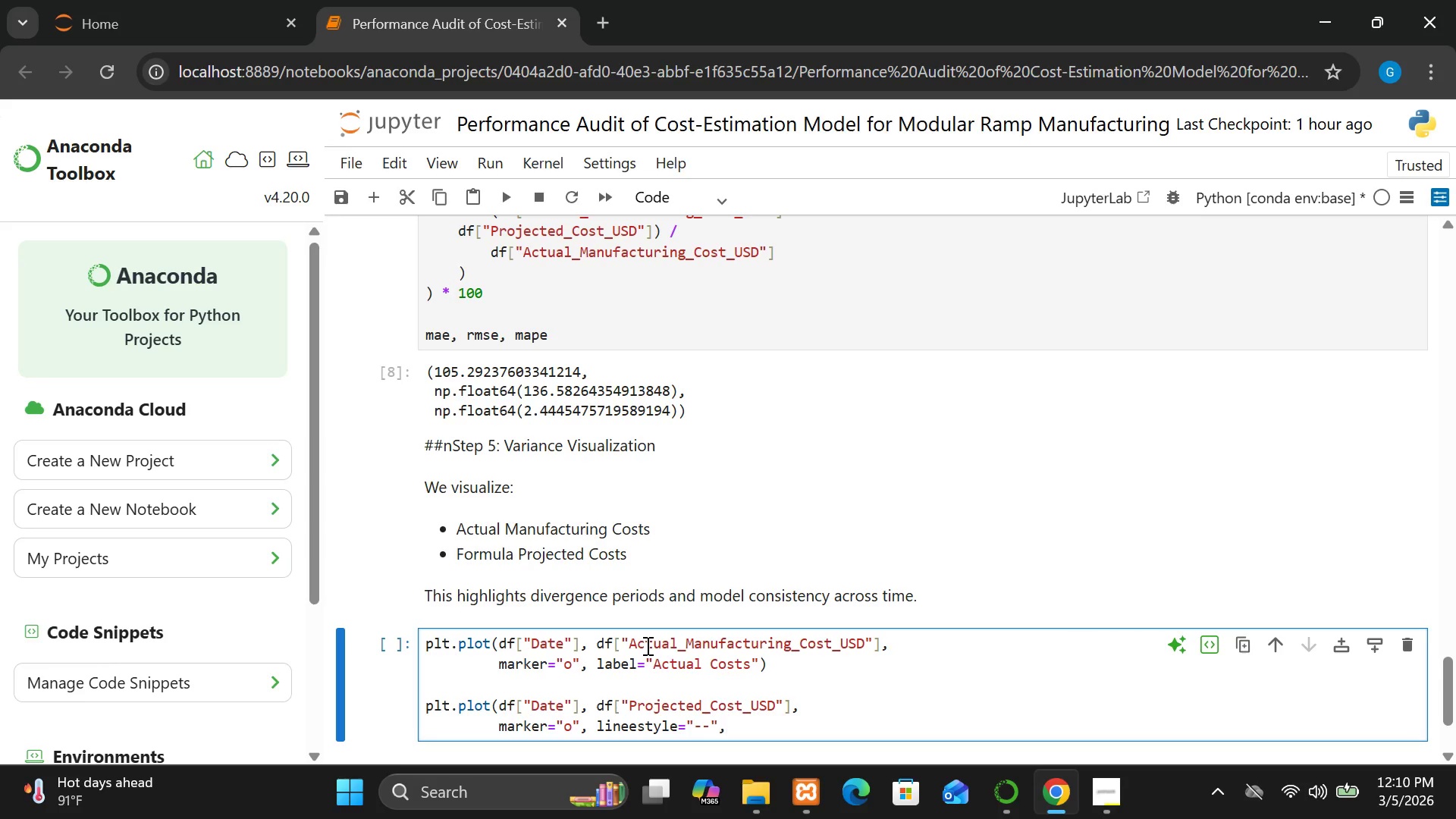 
key(Enter)
 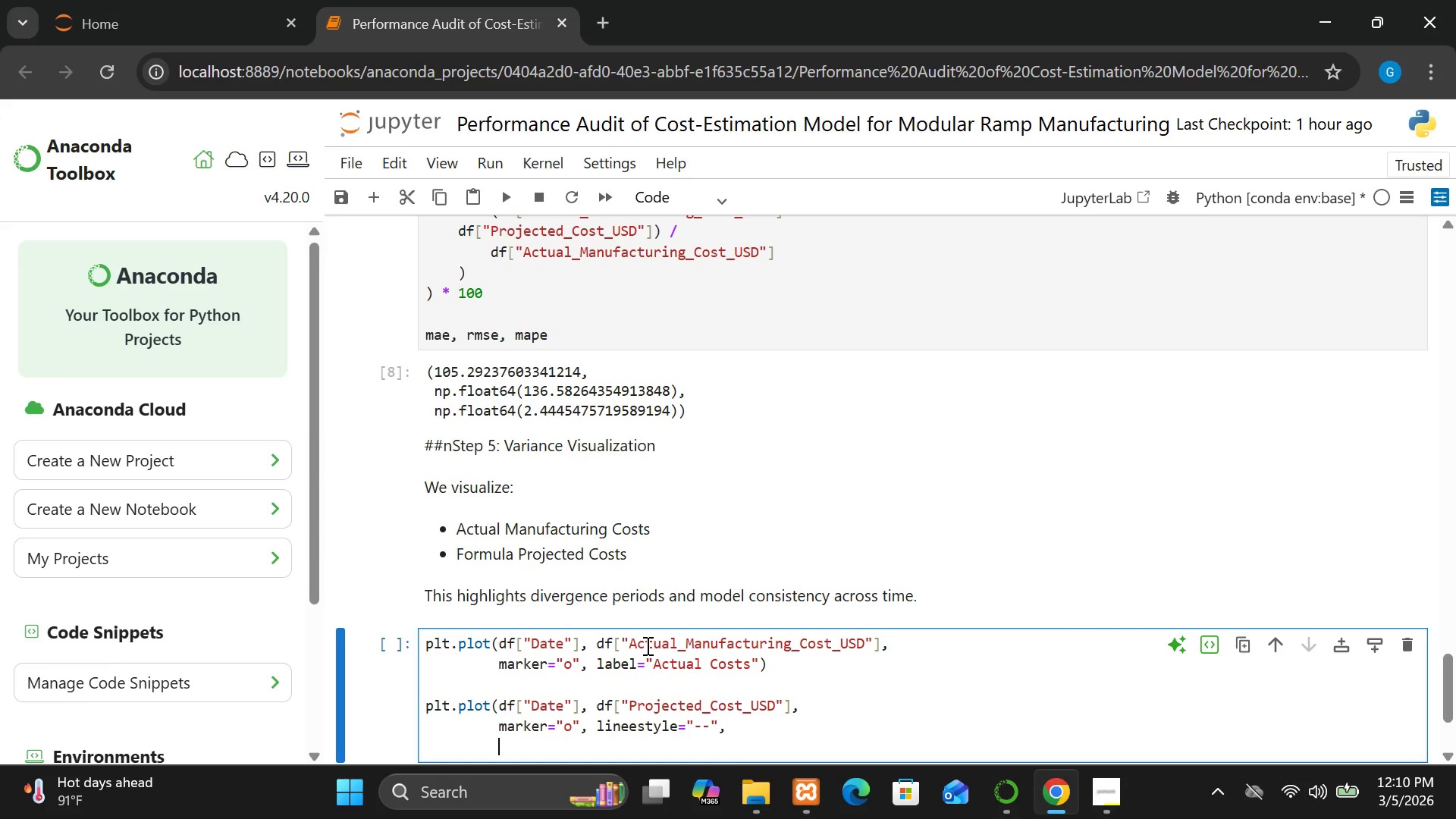 
type(label="Formula Projected)
 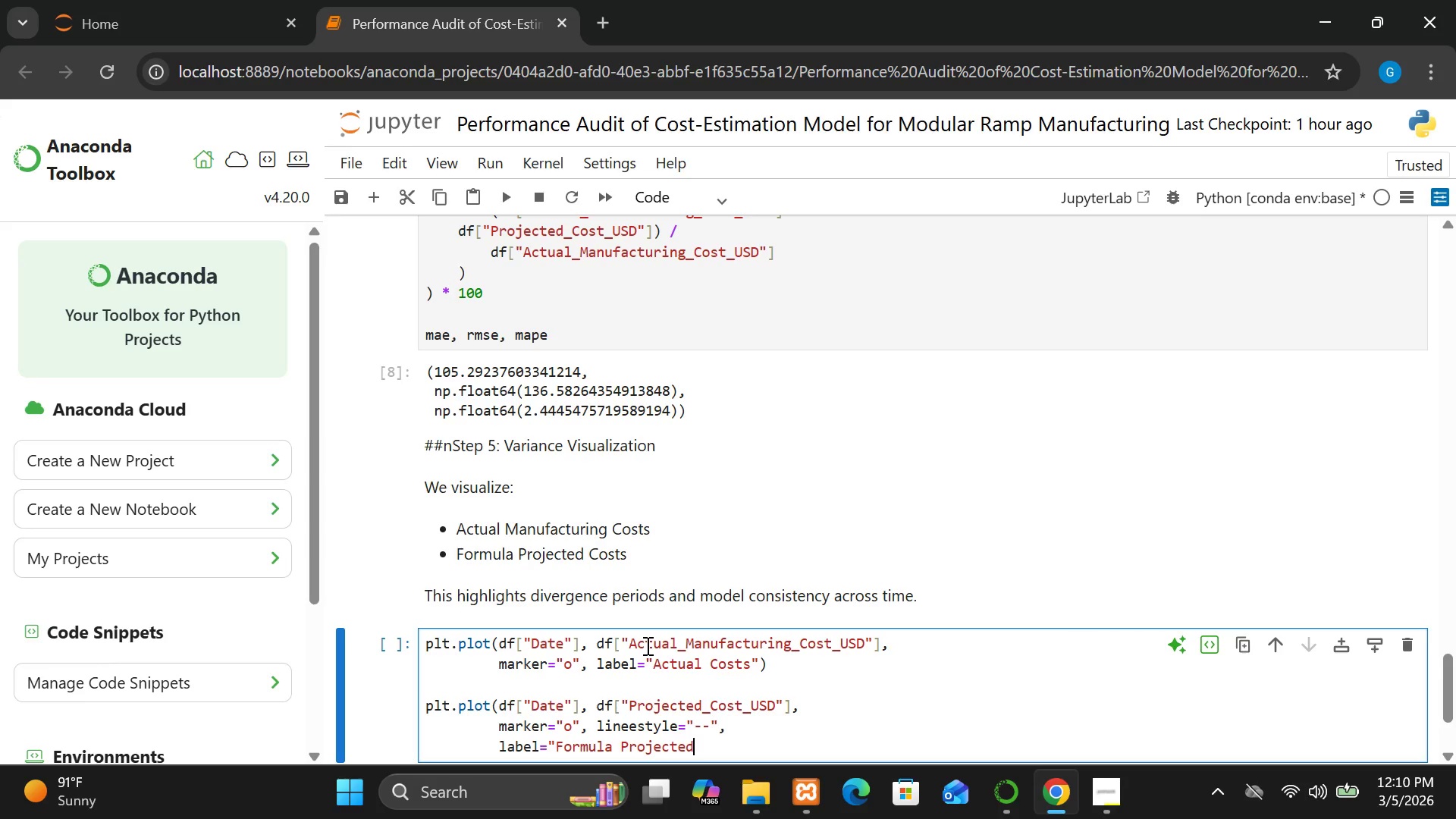 
key(Space)
 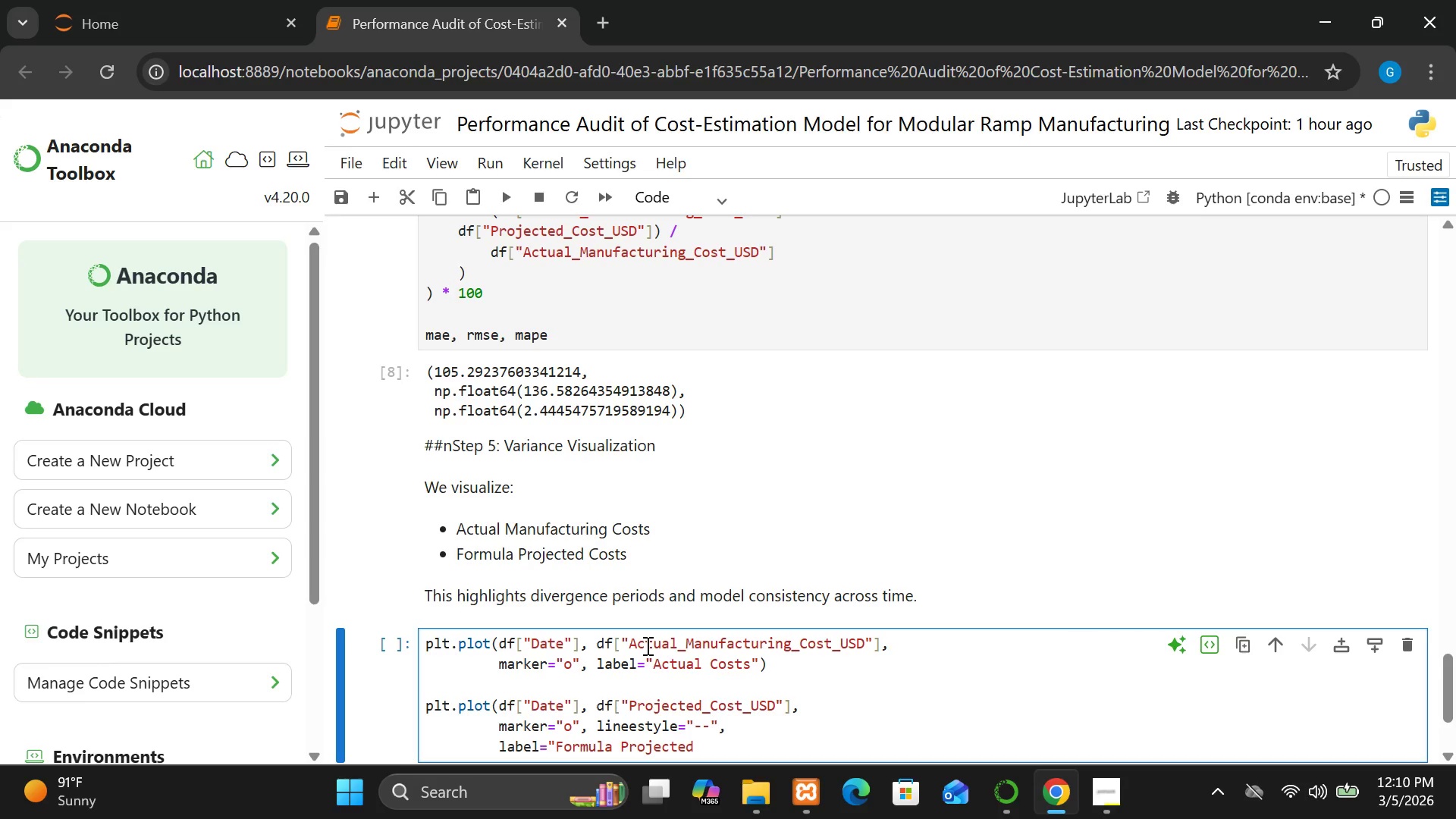 
key(Control+C)
 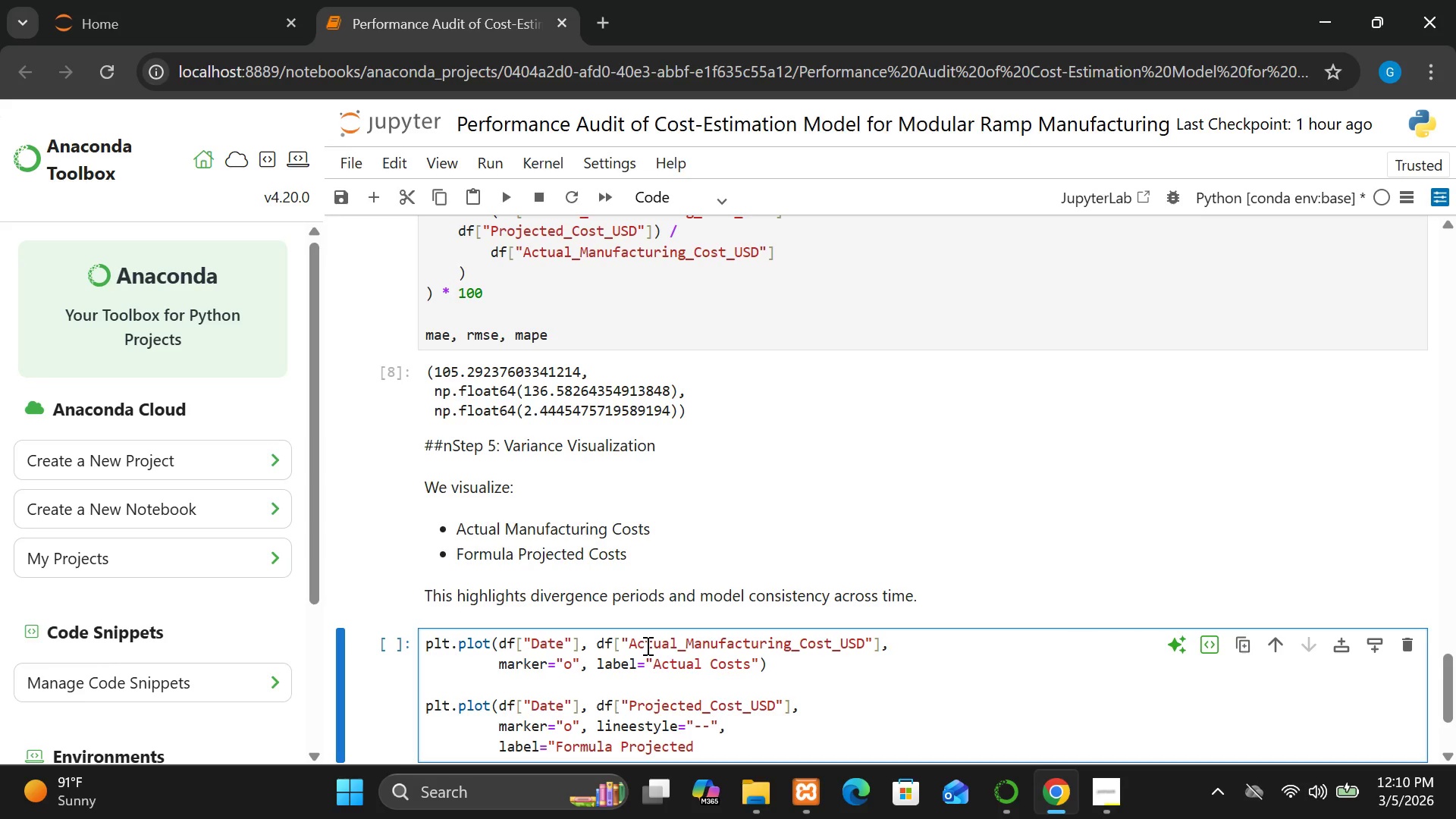 
type(osts)
 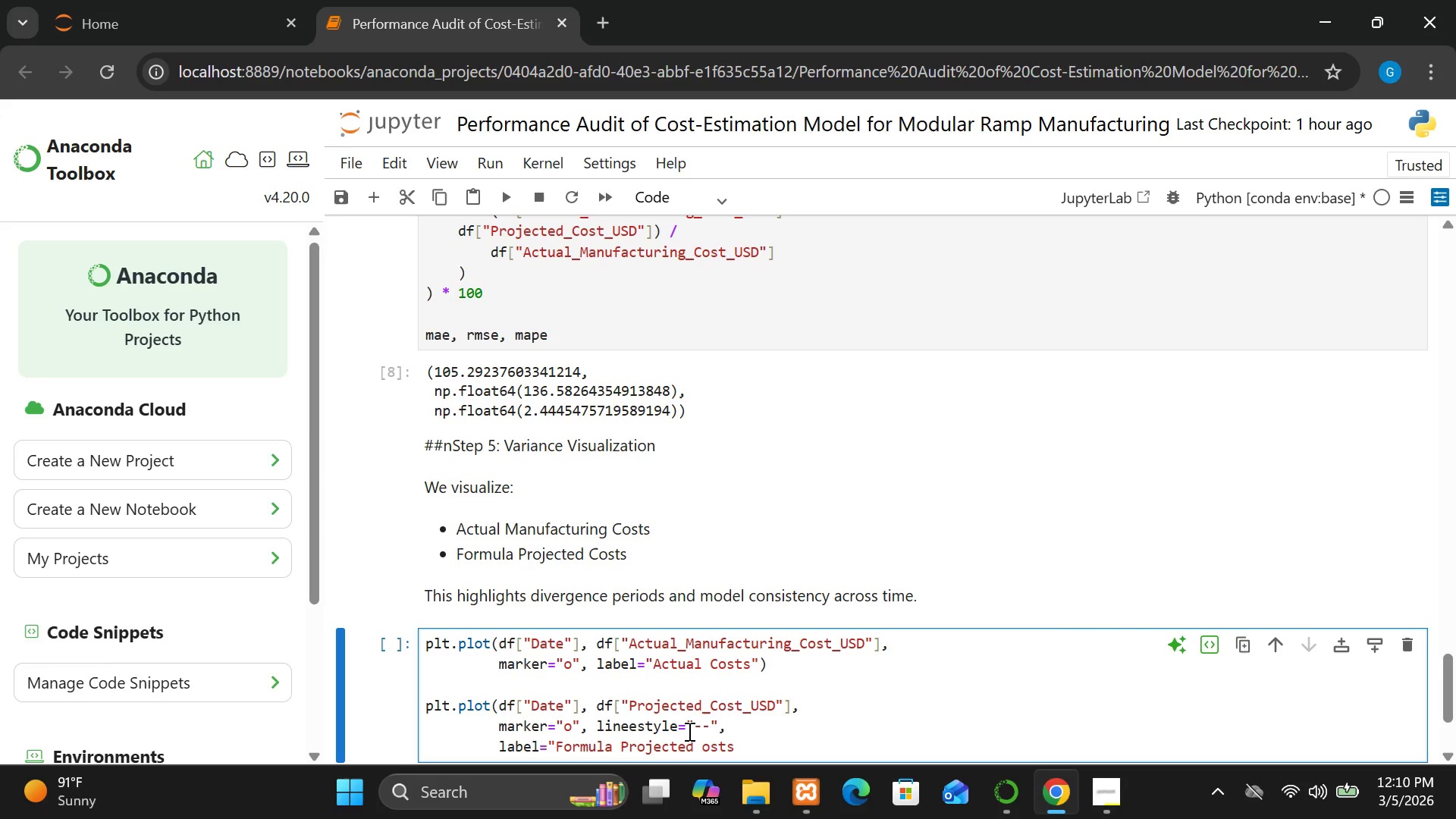 
left_click([704, 745])
 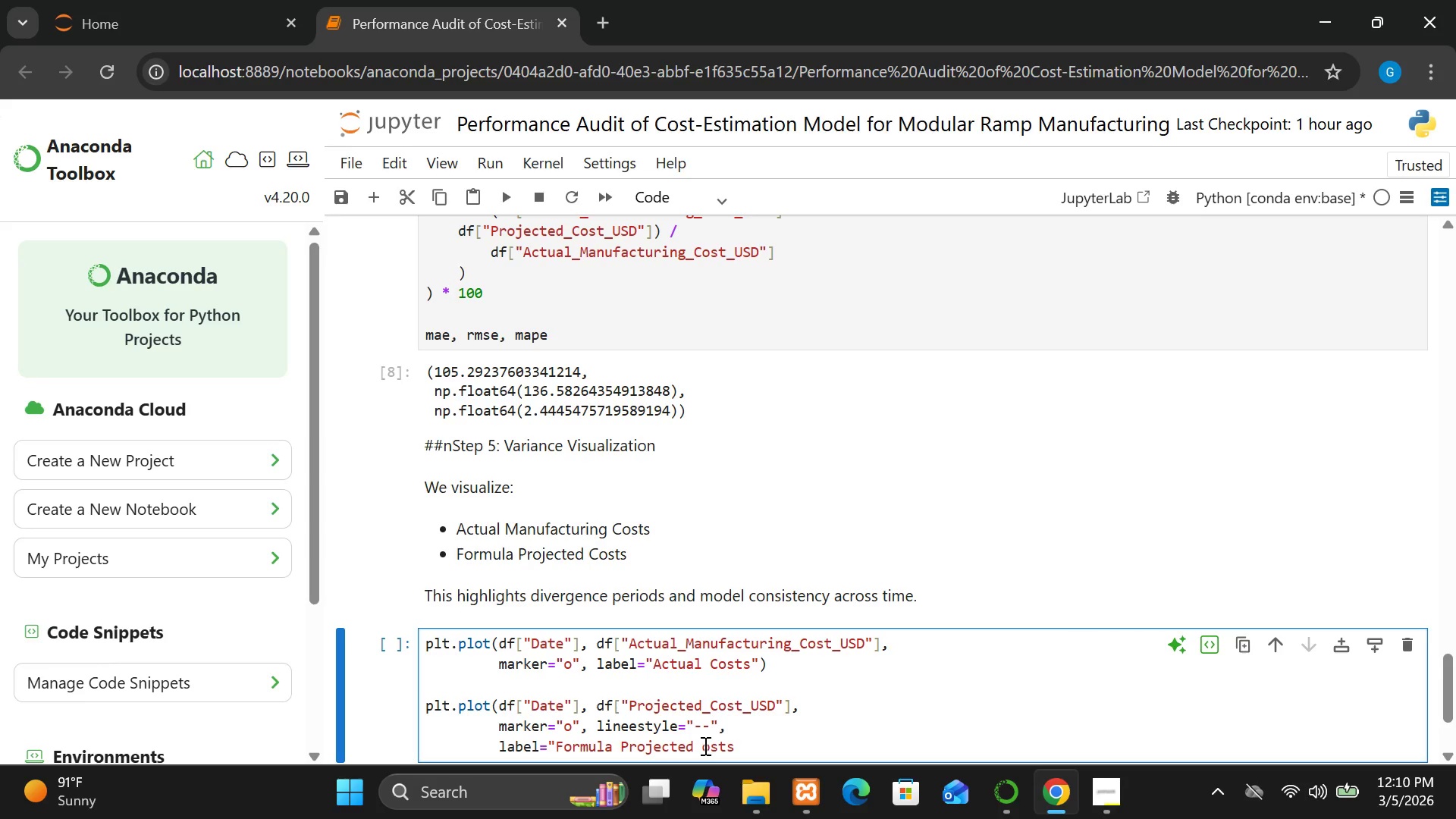 
hold_key(key=ControlLeft, duration=0.69)
 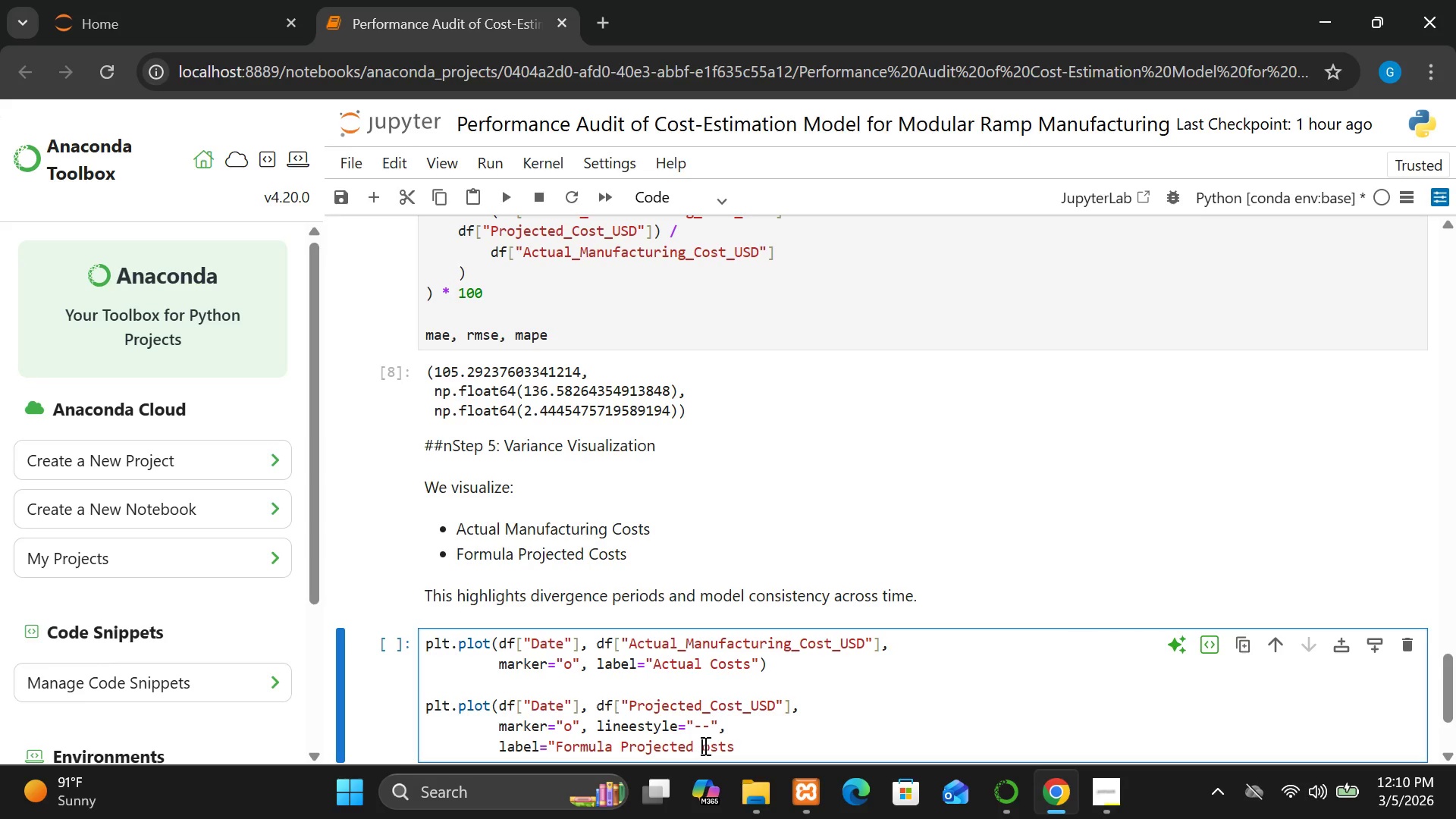 
key(Shift+C)
 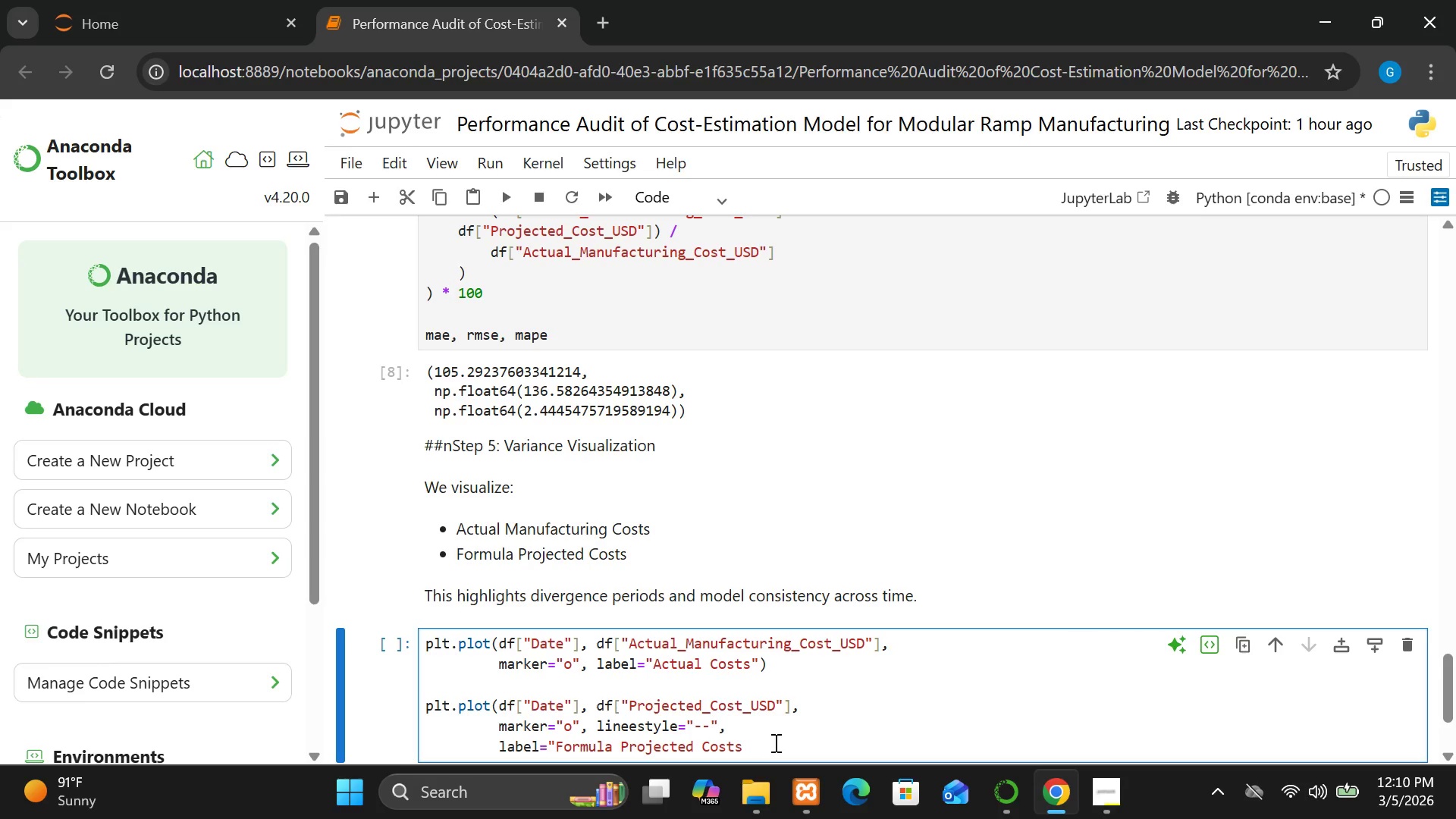 
left_click([758, 745])
 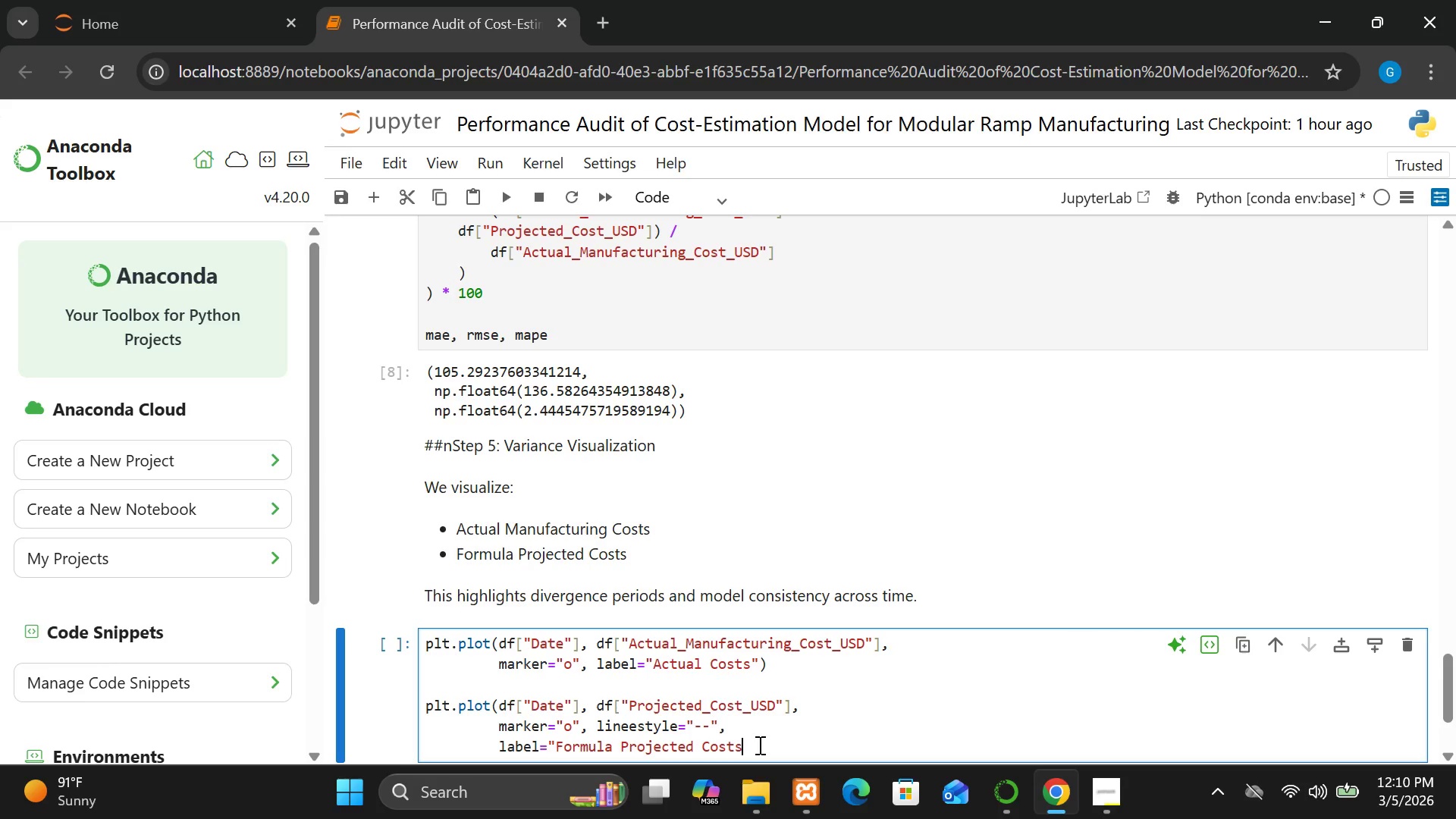 
key(Shift+Quote)
 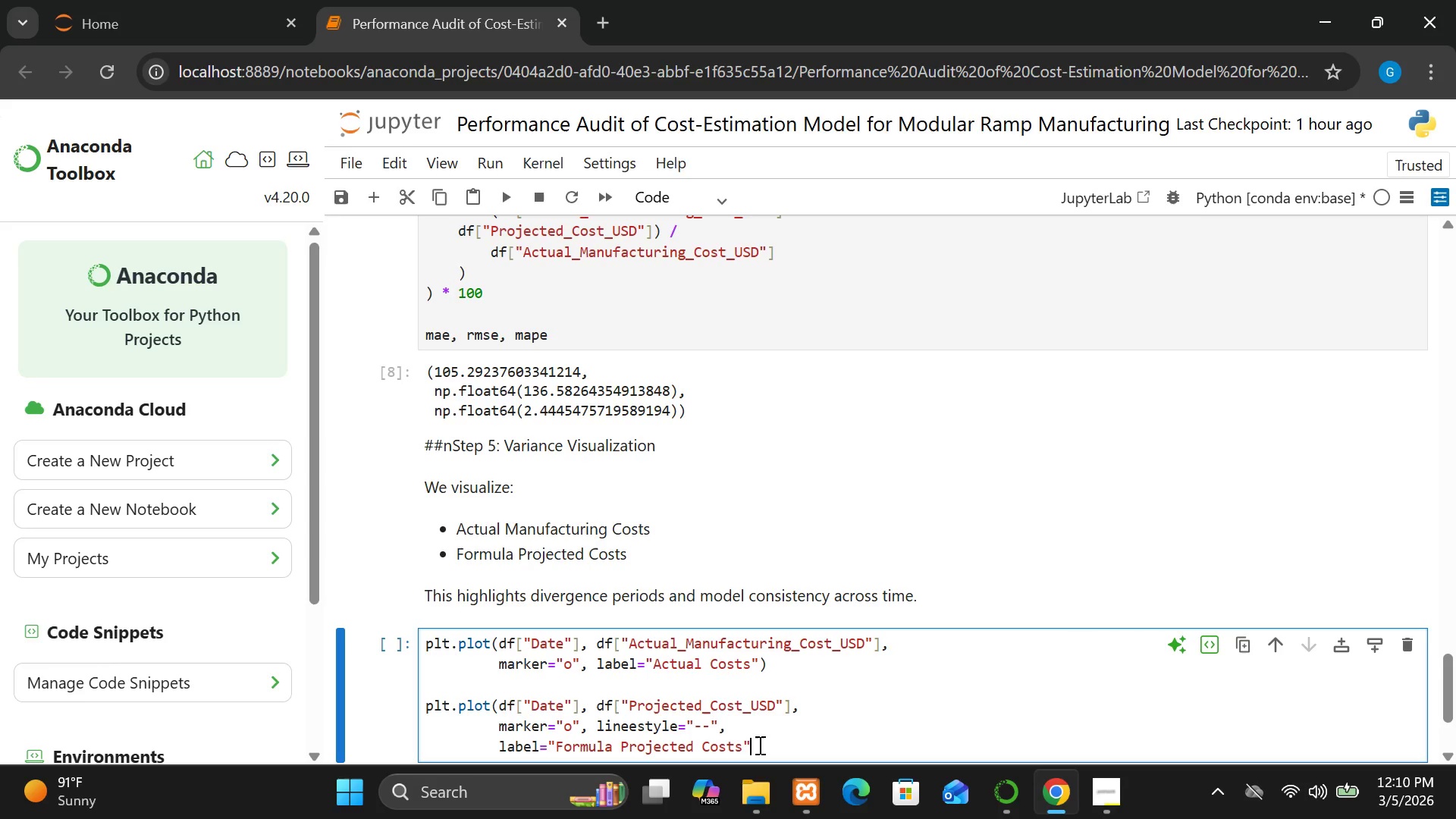 
key(Shift+0)
 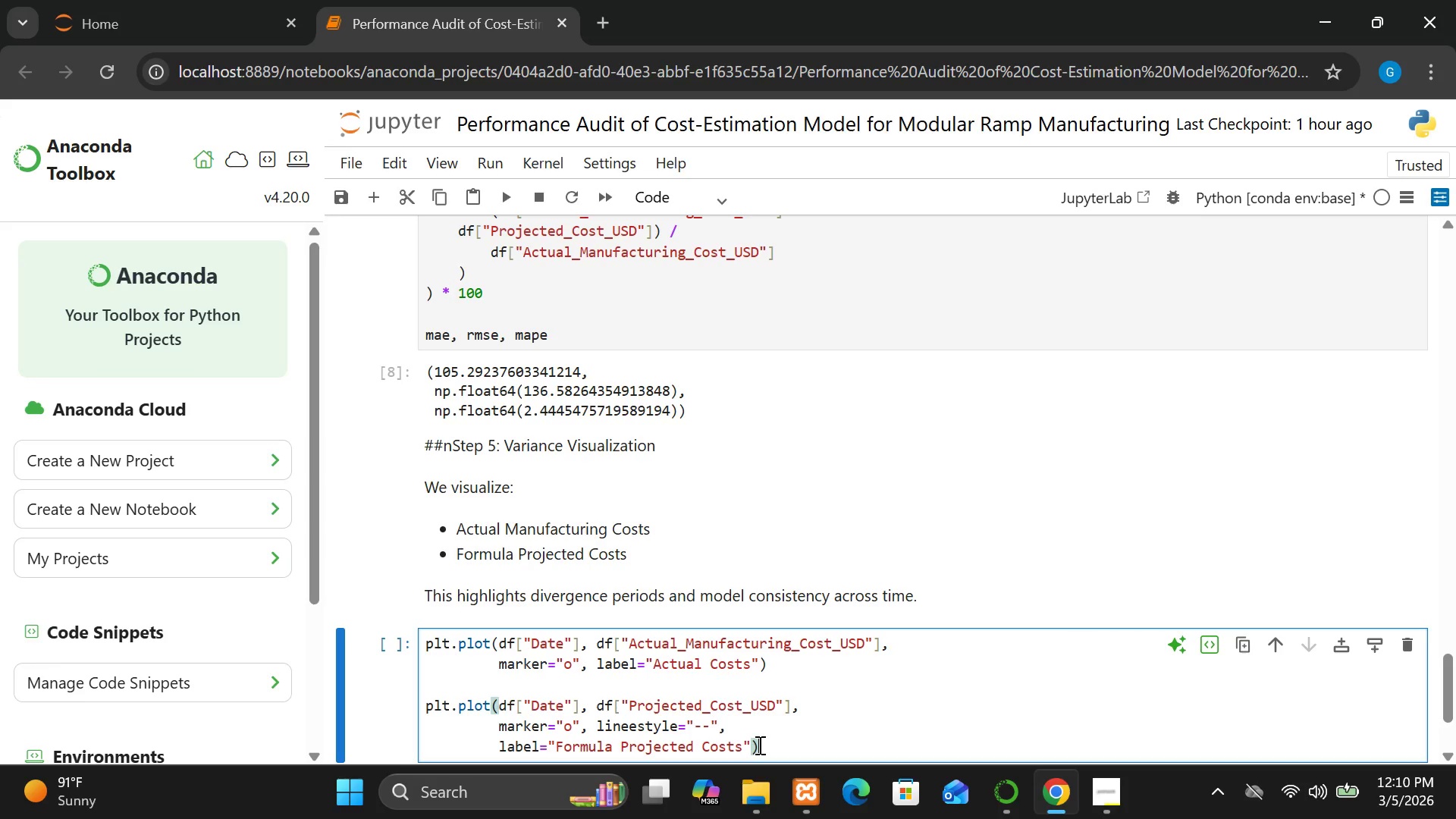 
key(Enter)
 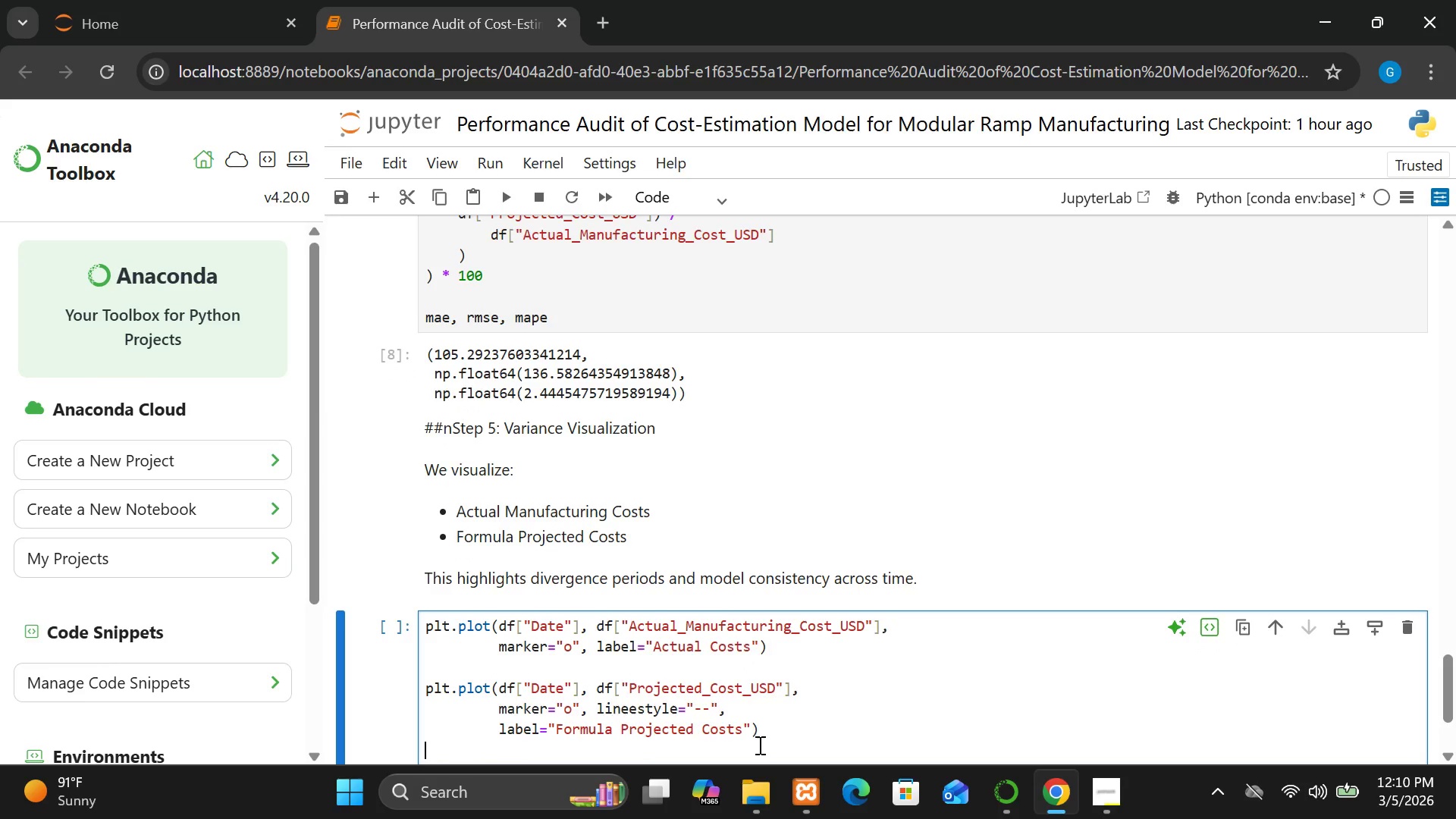 
key(Enter)
 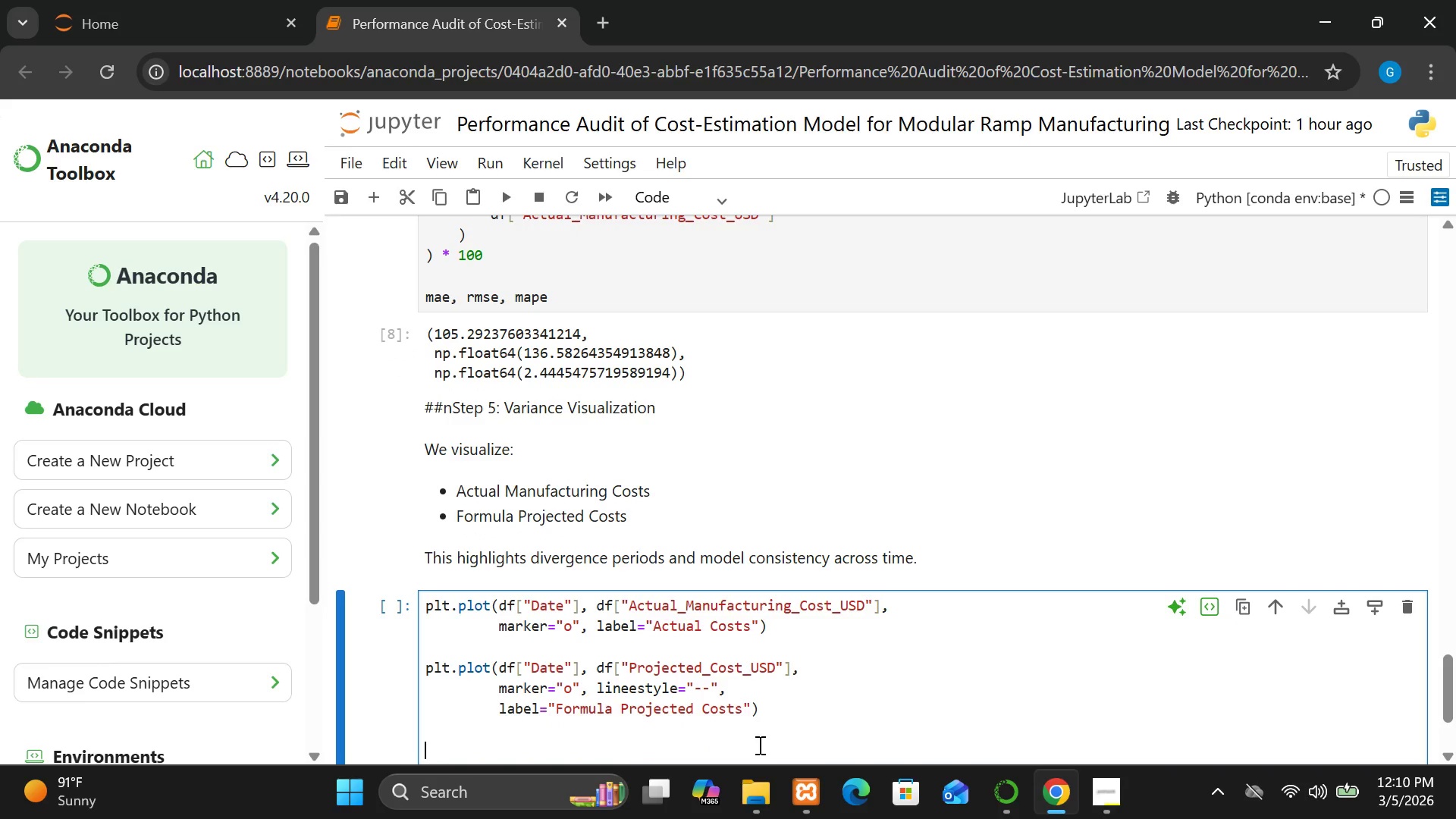 
type(plt.title)
 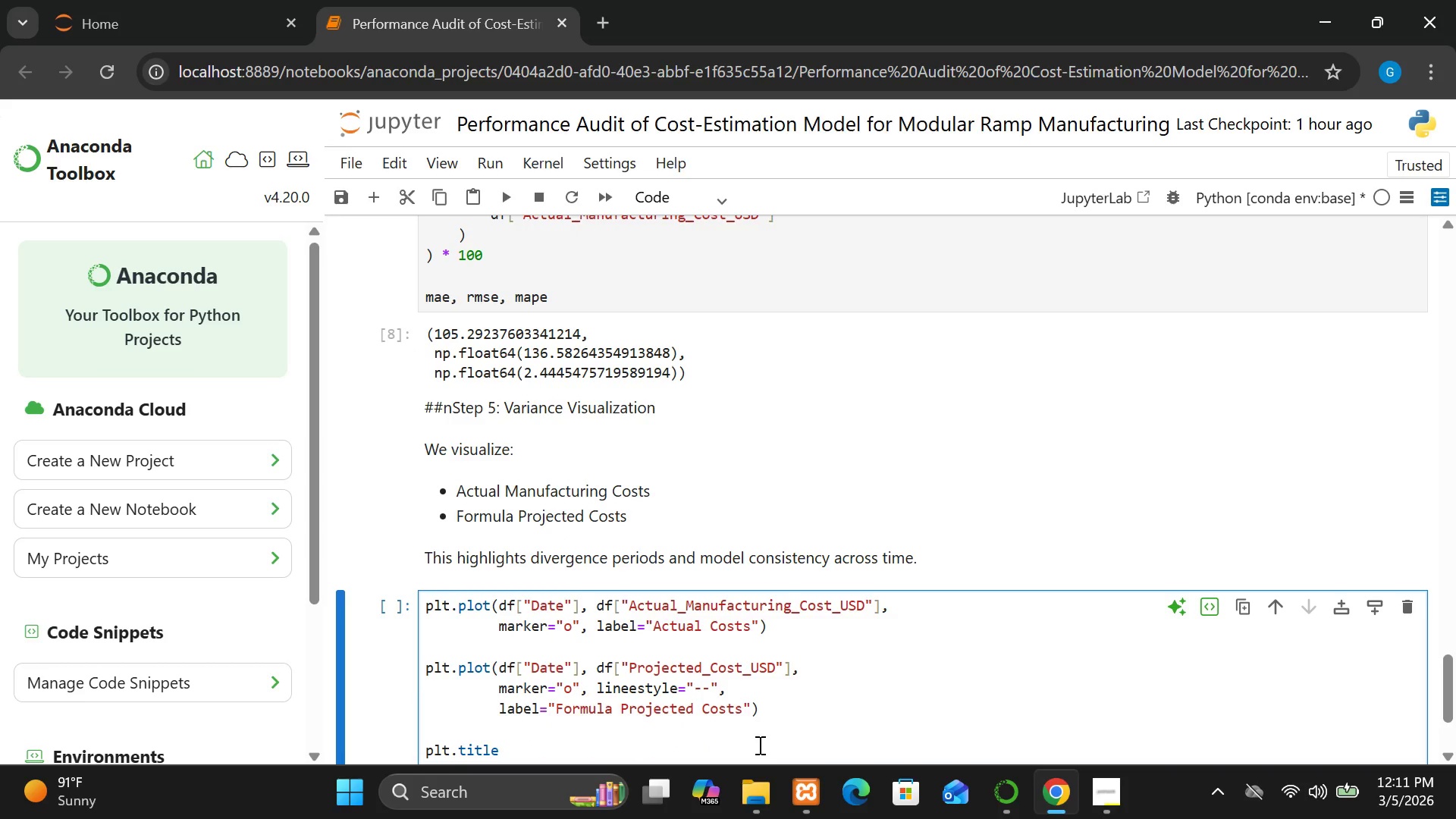 
type(("Actual vs Projected manufacturing Cow)
key(Backspace)
type(sts  (24 MOn)
key(Backspace)
key(Backspace)
type(onths)"))
 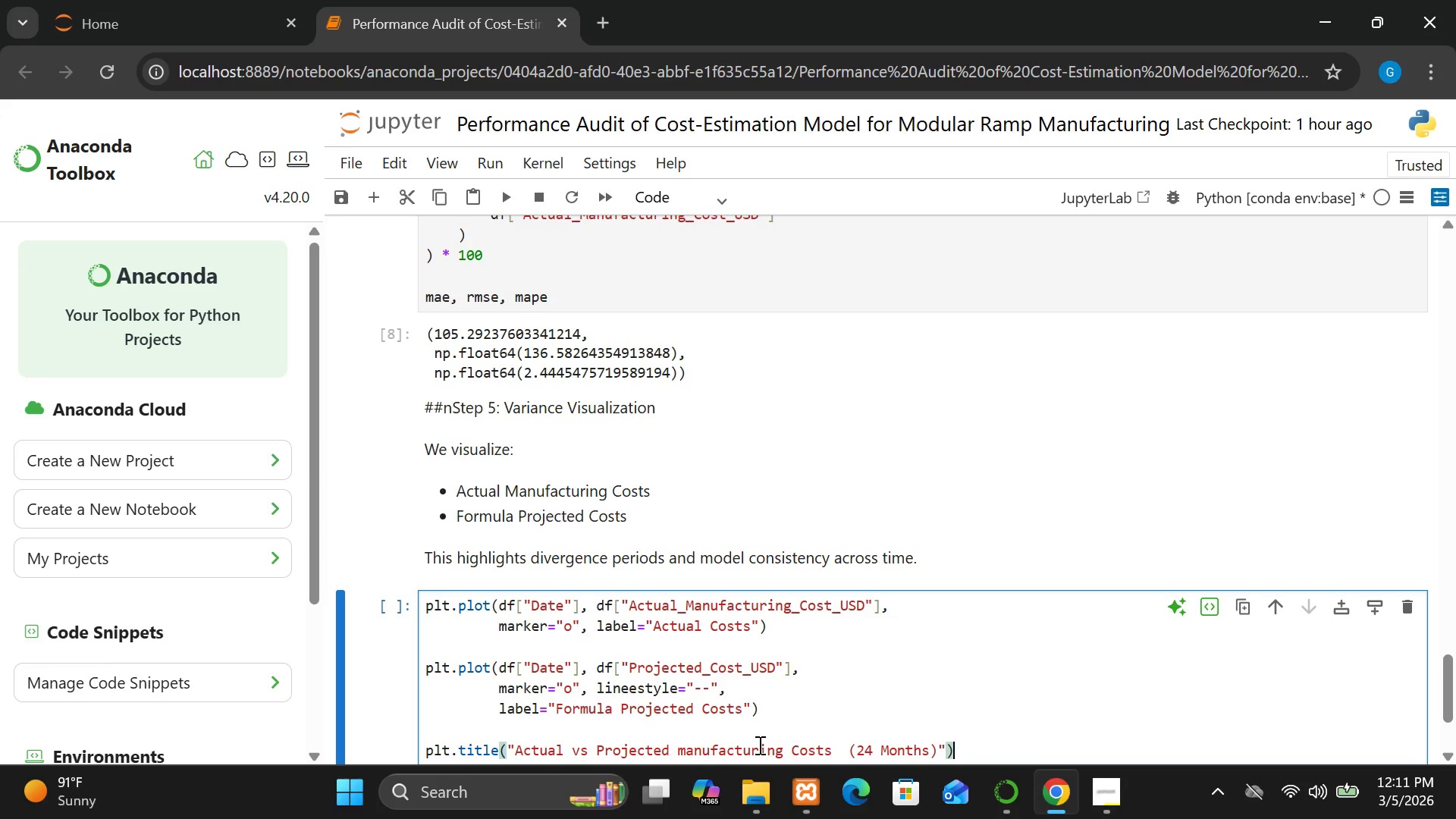 
key(Enter)
 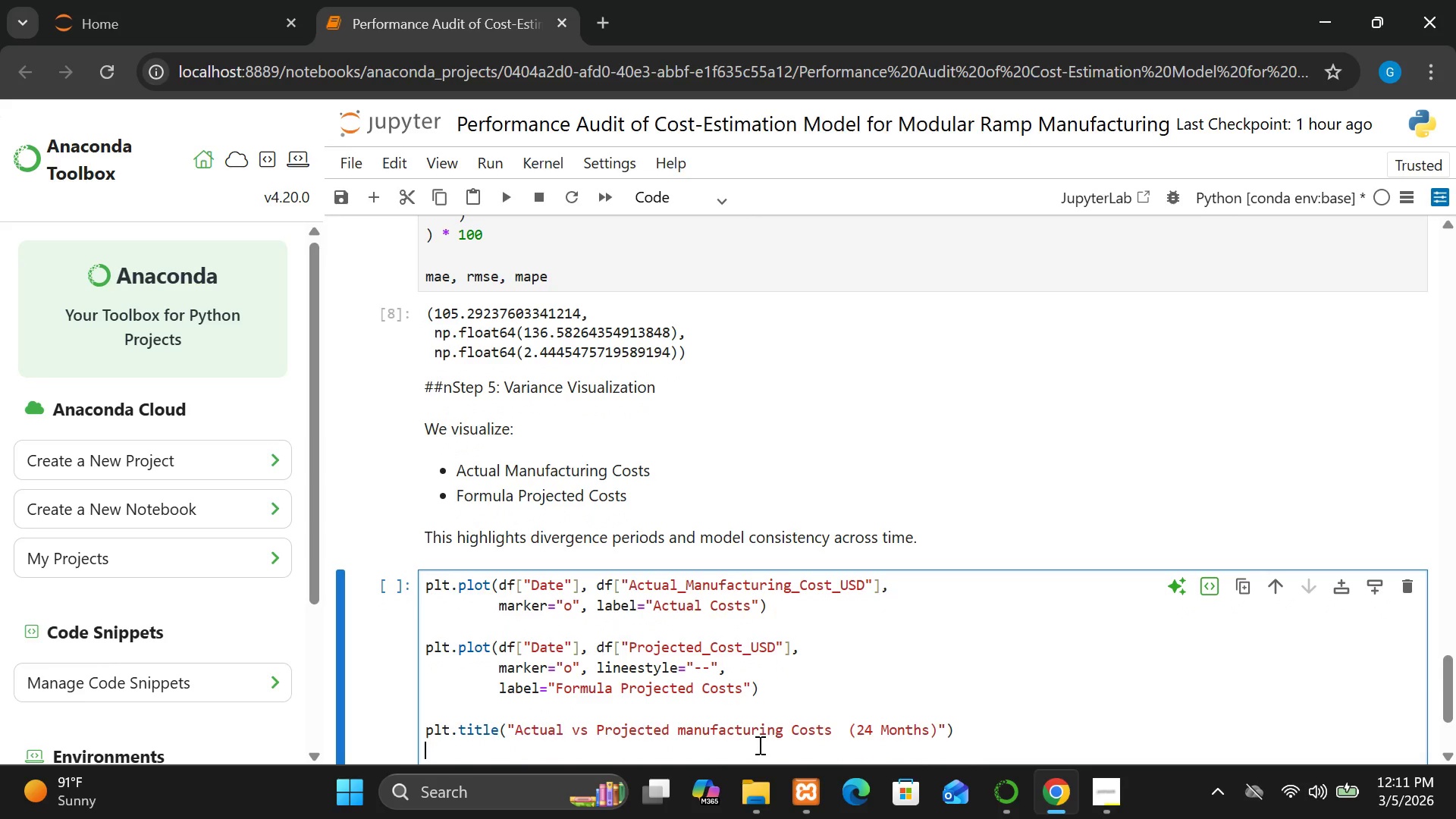 
type(plt,xlabel)
 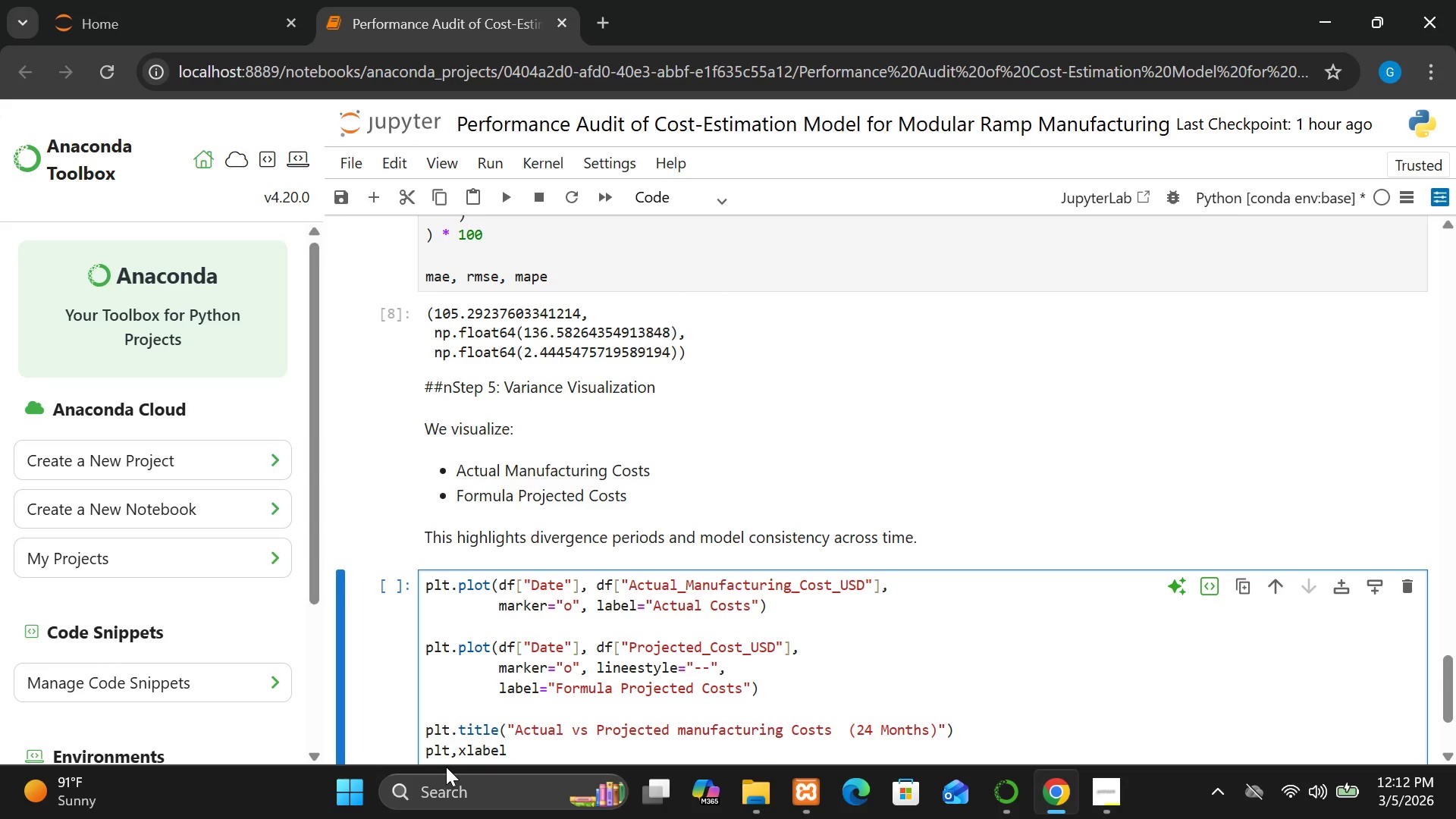 
left_click([462, 754])
 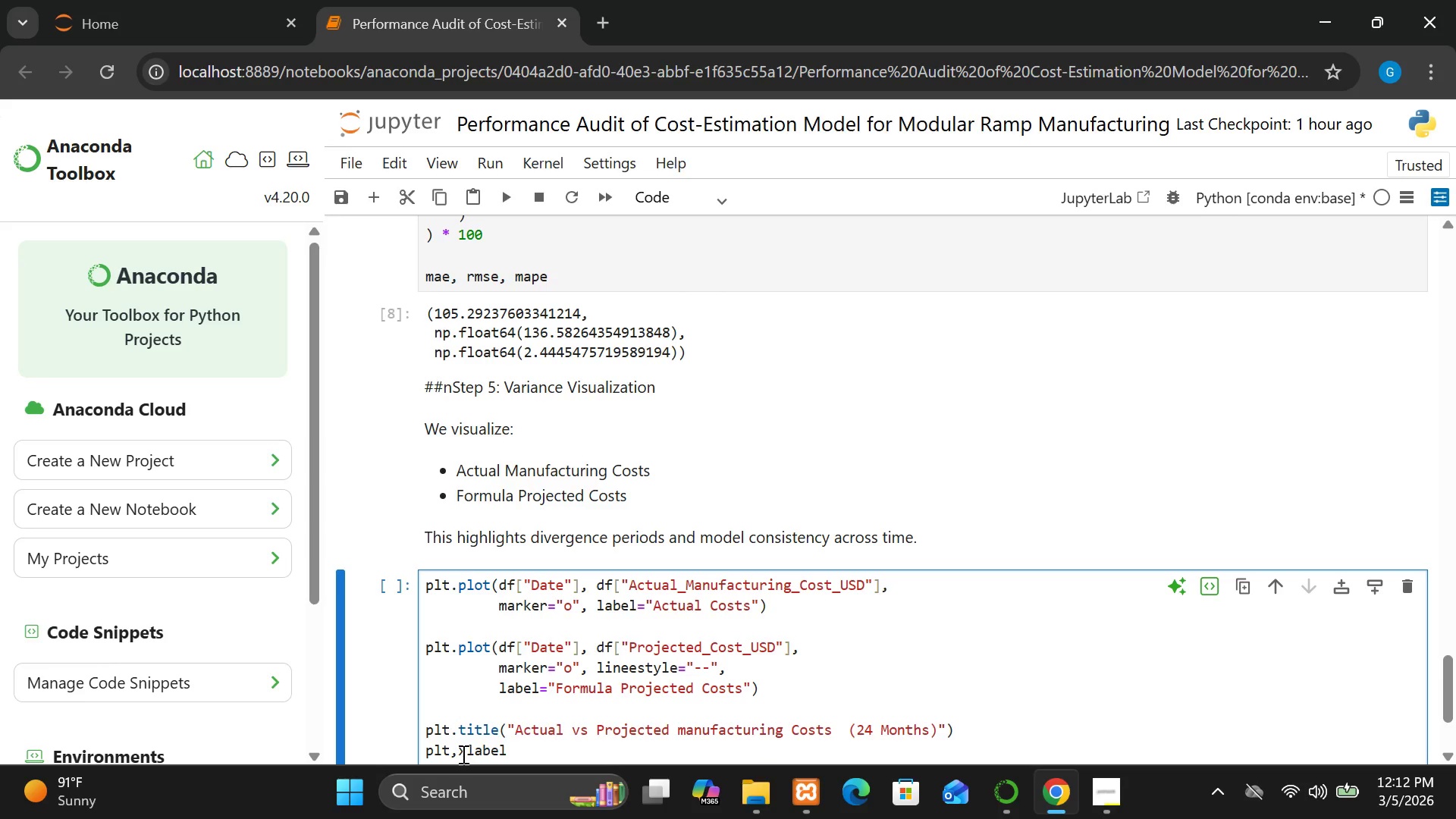 
key(Backspace)
 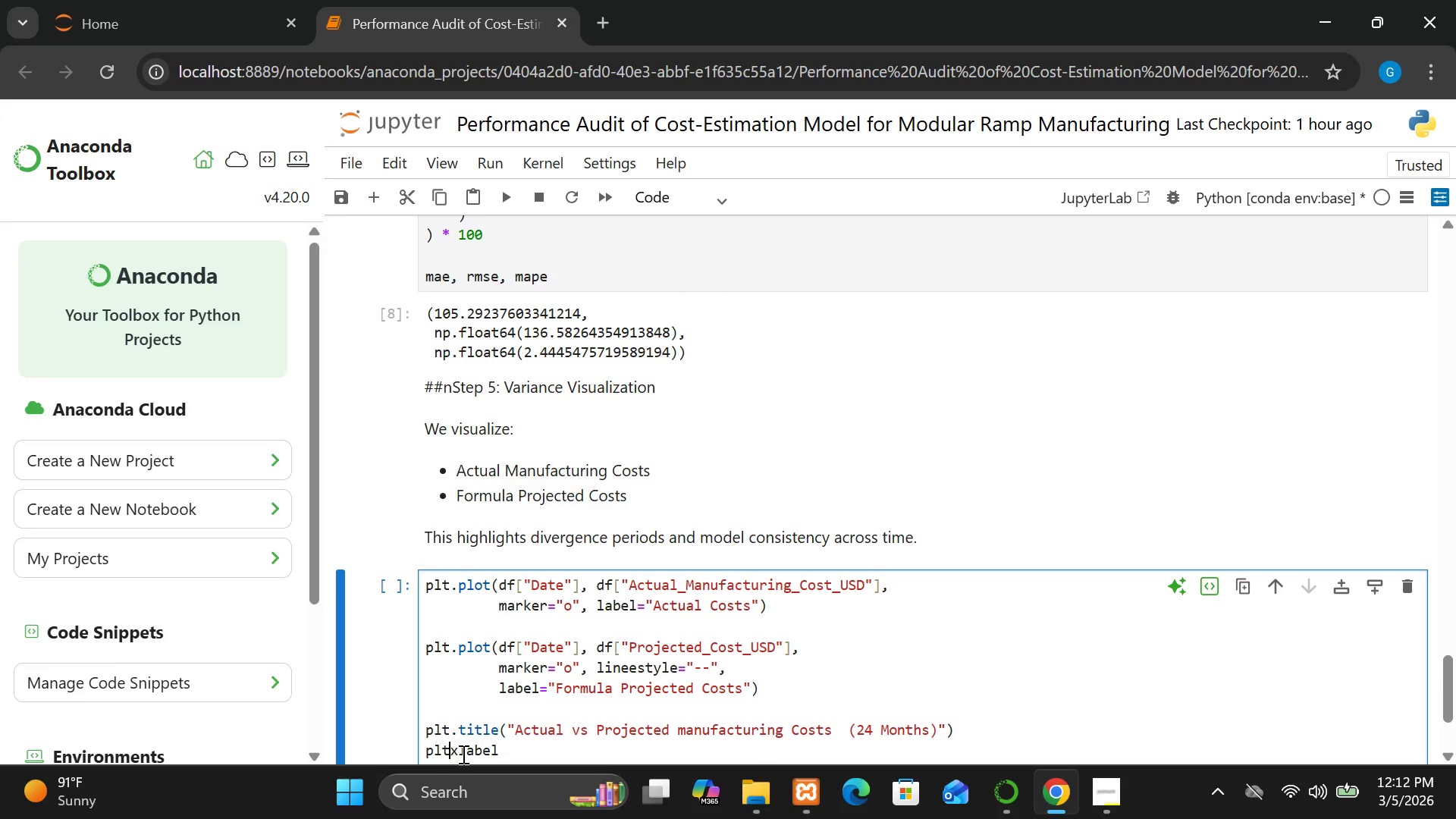 
key(Period)
 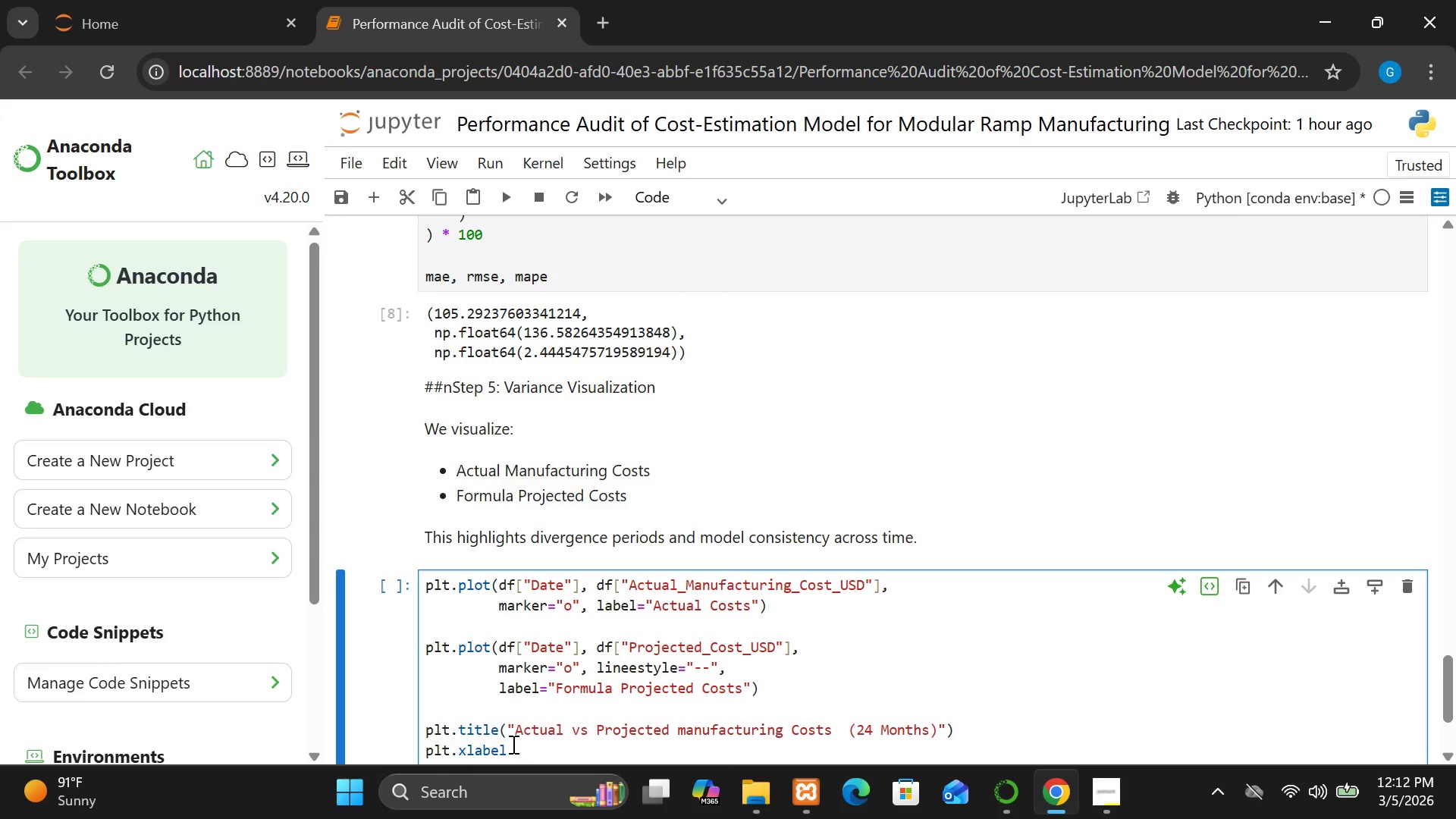 
type(("Date"))
 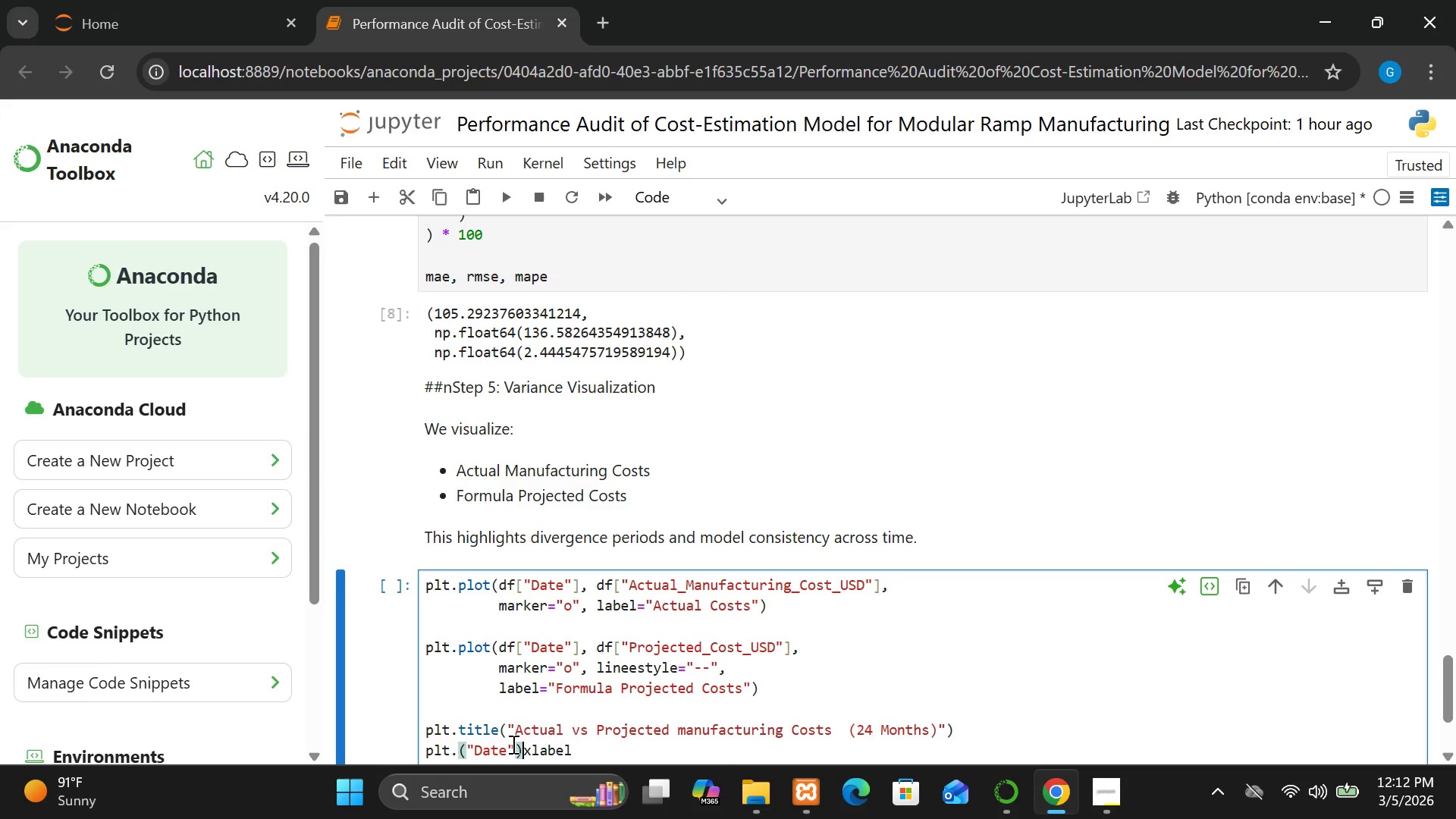 
left_click_drag(start_coordinate=[523, 750], to_coordinate=[457, 751])
 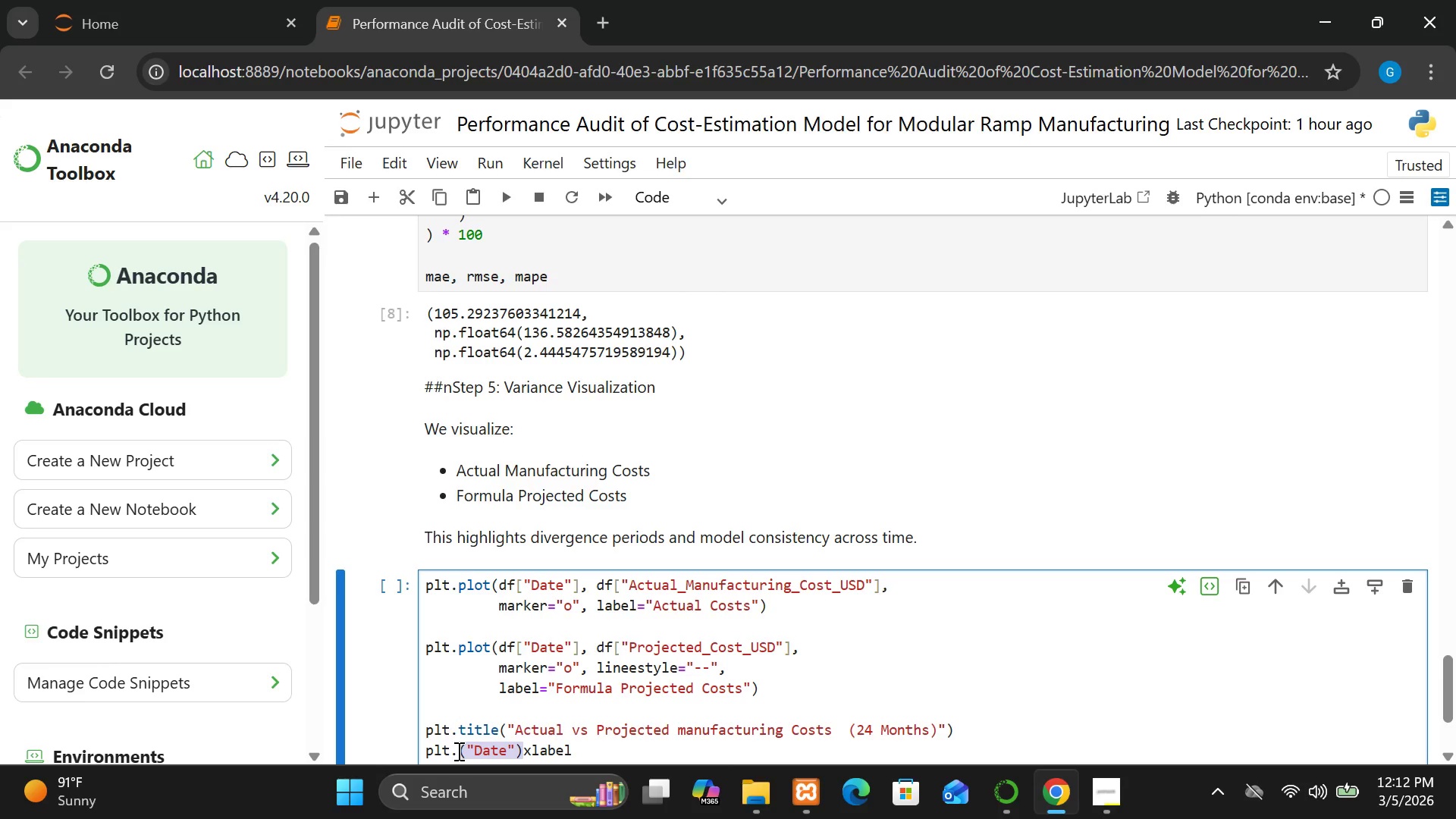 
key(Control+C)
 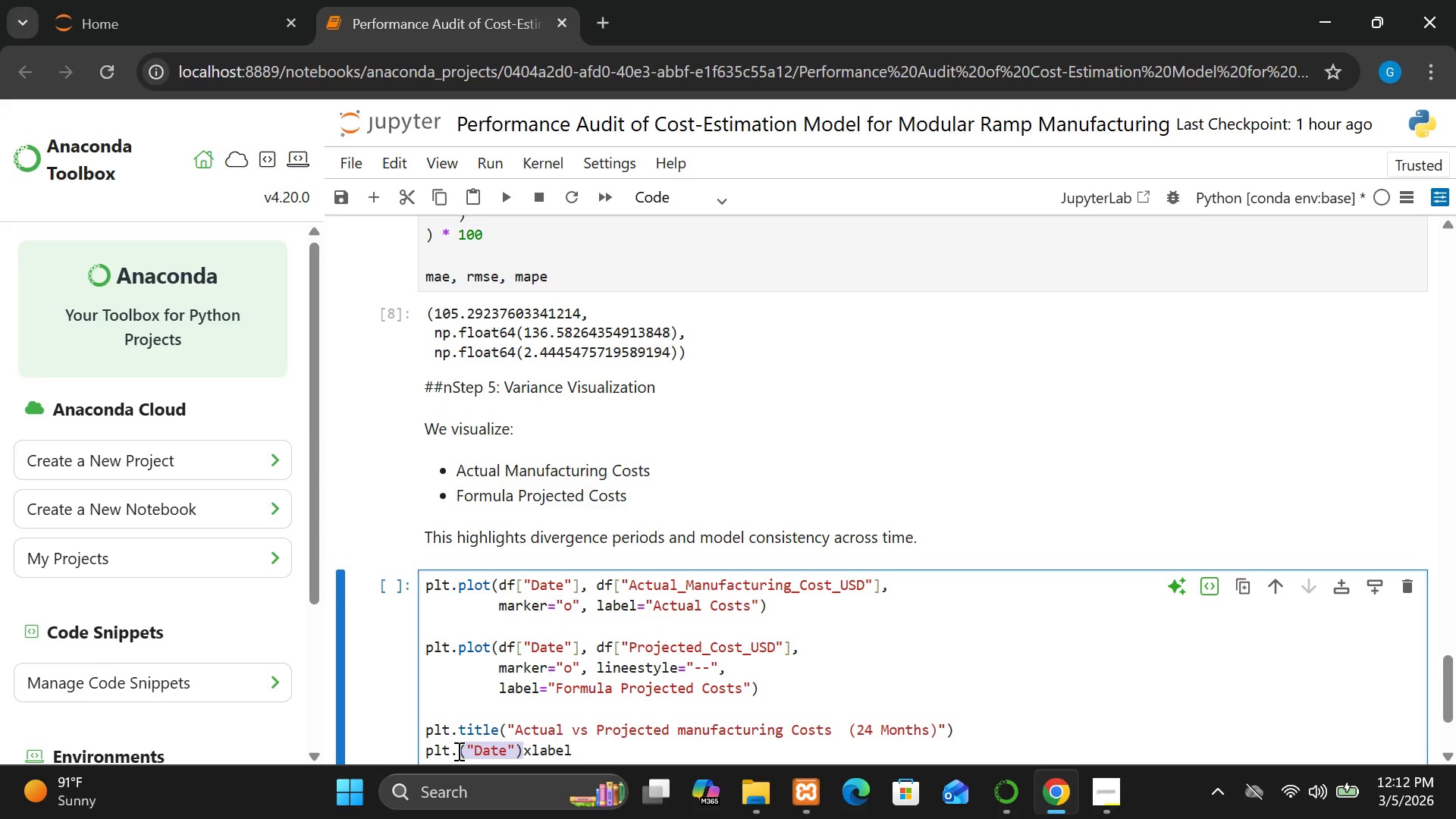 
key(Backspace)
 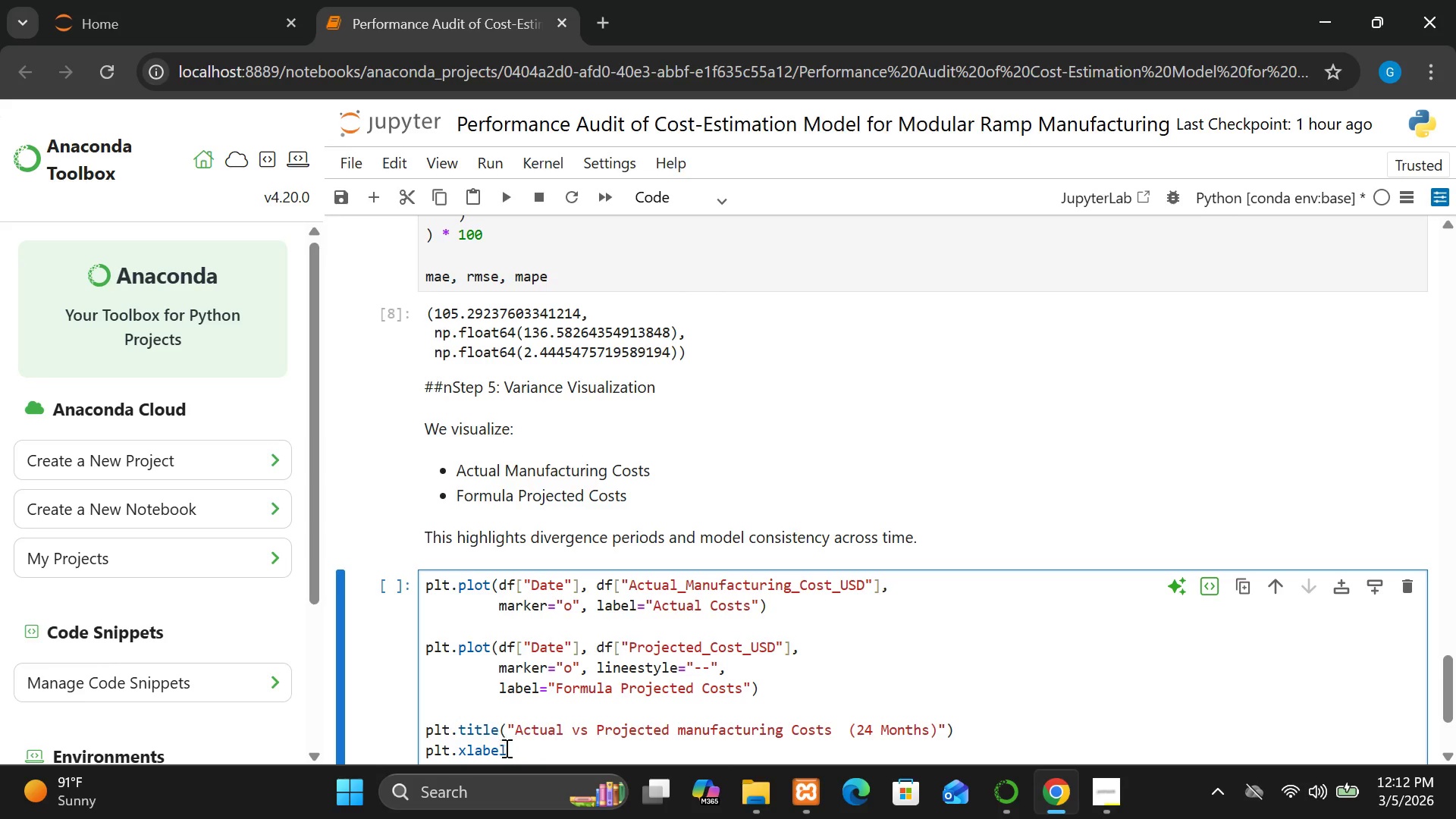 
left_click([511, 748])
 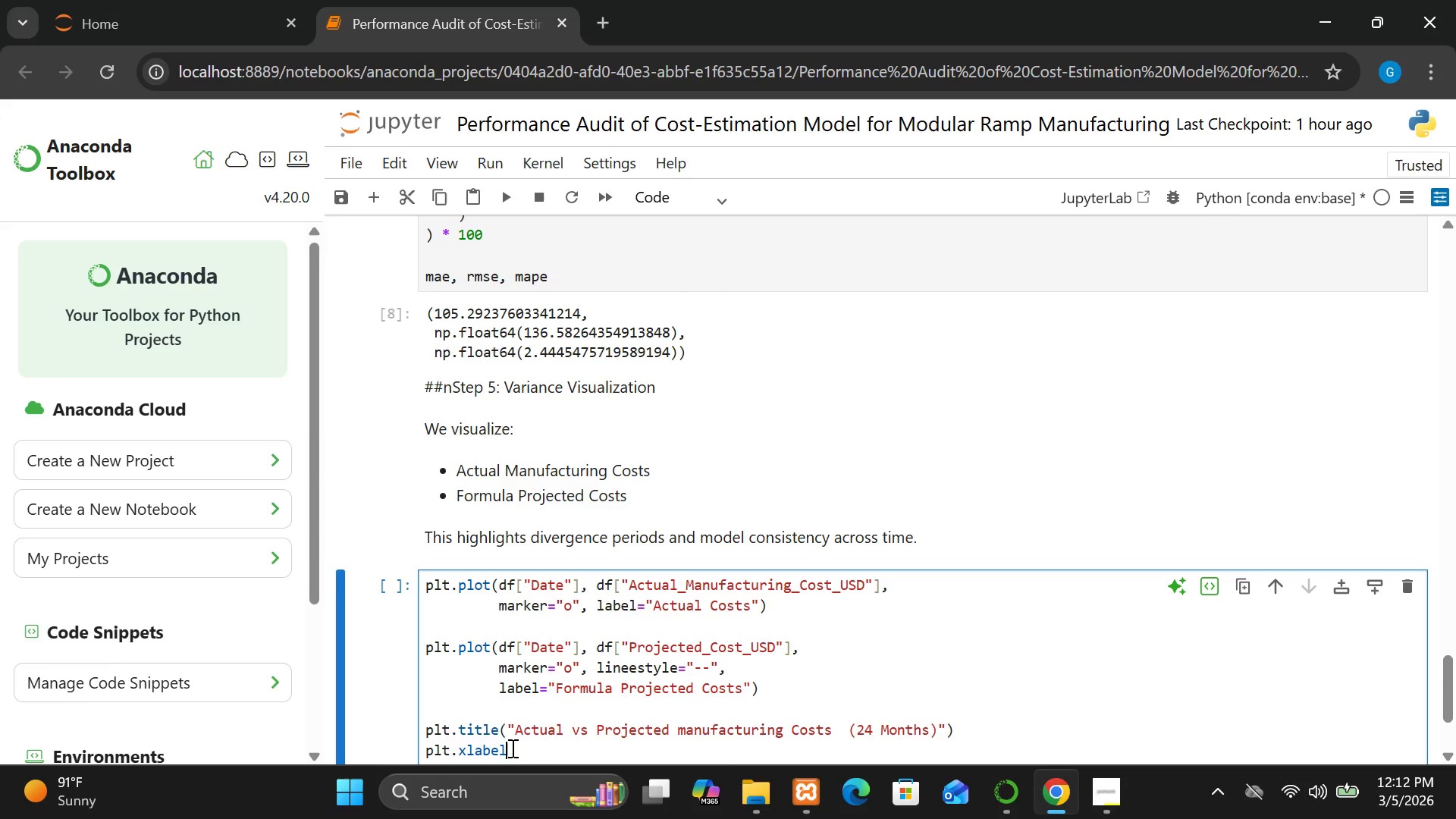 
key(Control+V)
 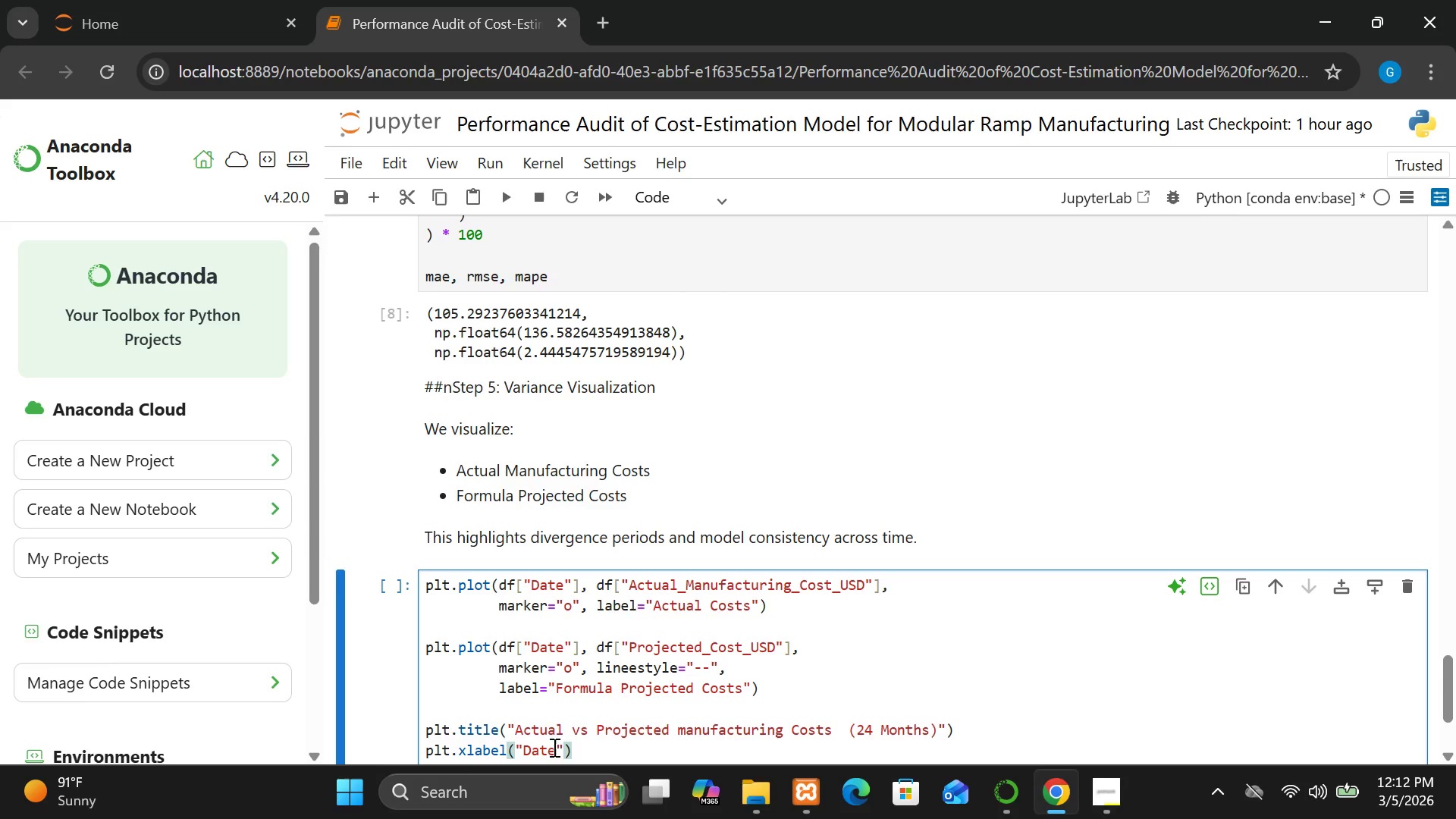 
left_click([601, 742])
 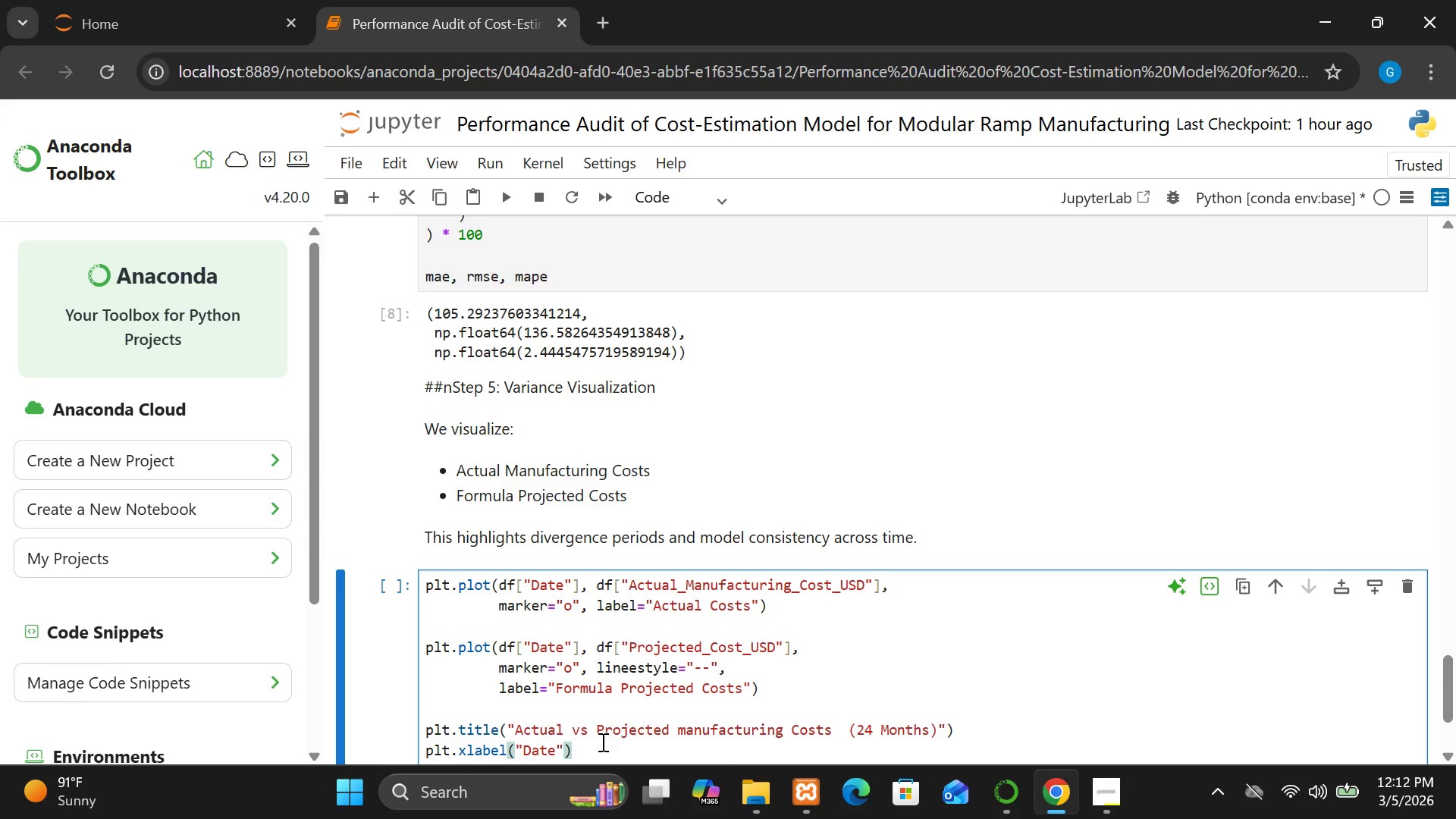 
key(Enter)
 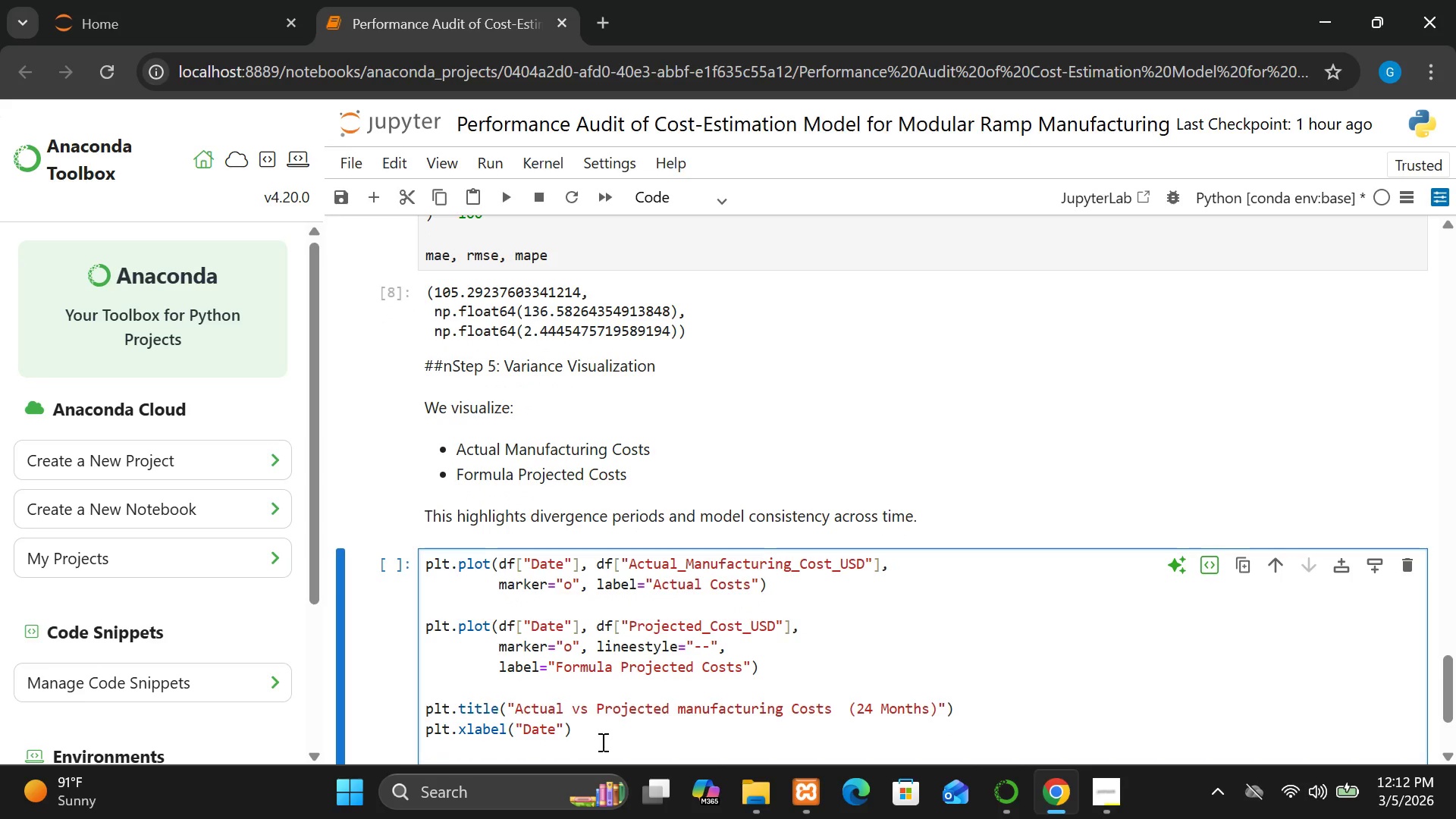 
type(plt.ylabel)
 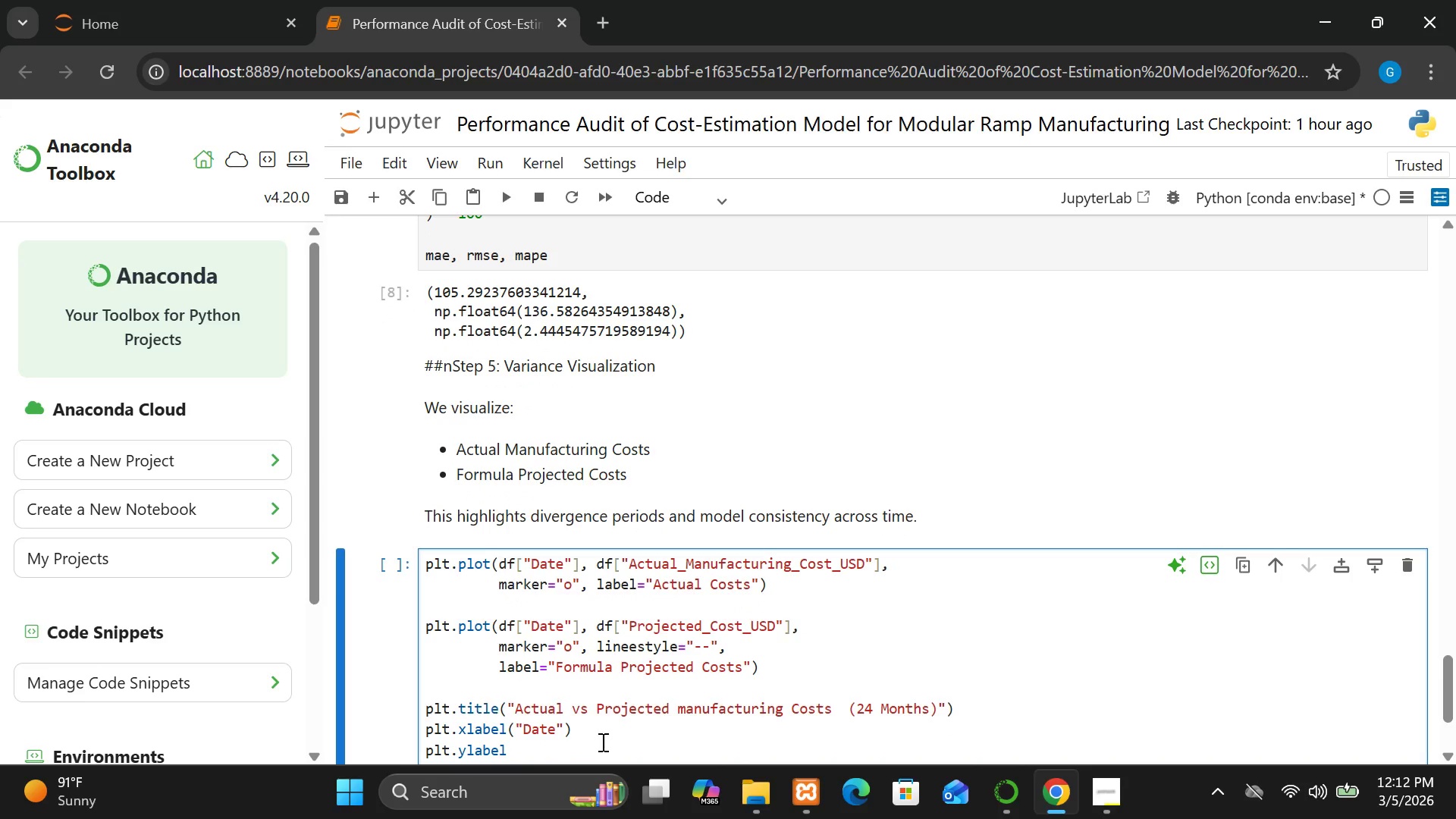 
key(Shift+9)
 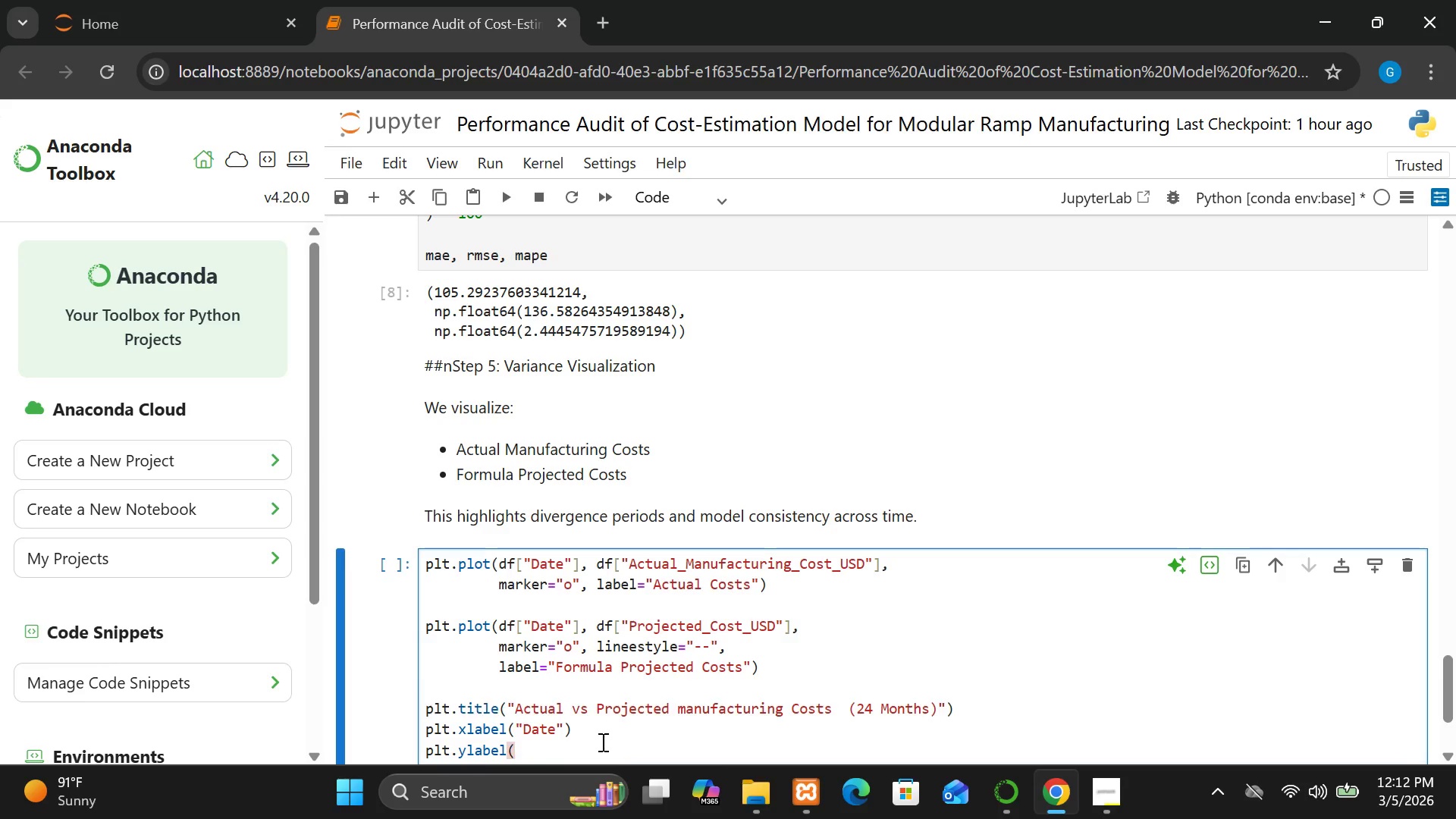 
key(Shift+Quote)
 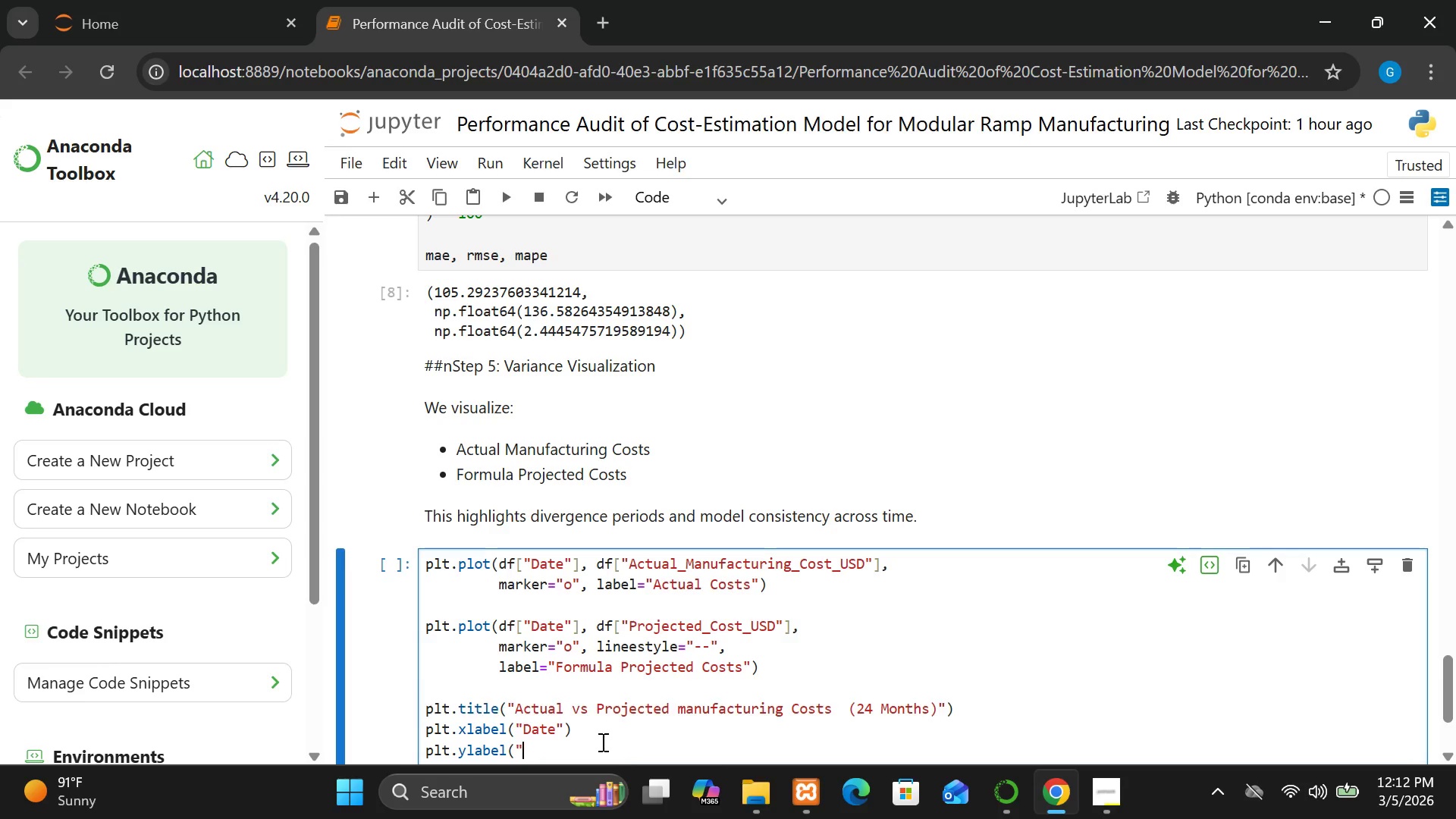 
type(Cost (USD)"))
 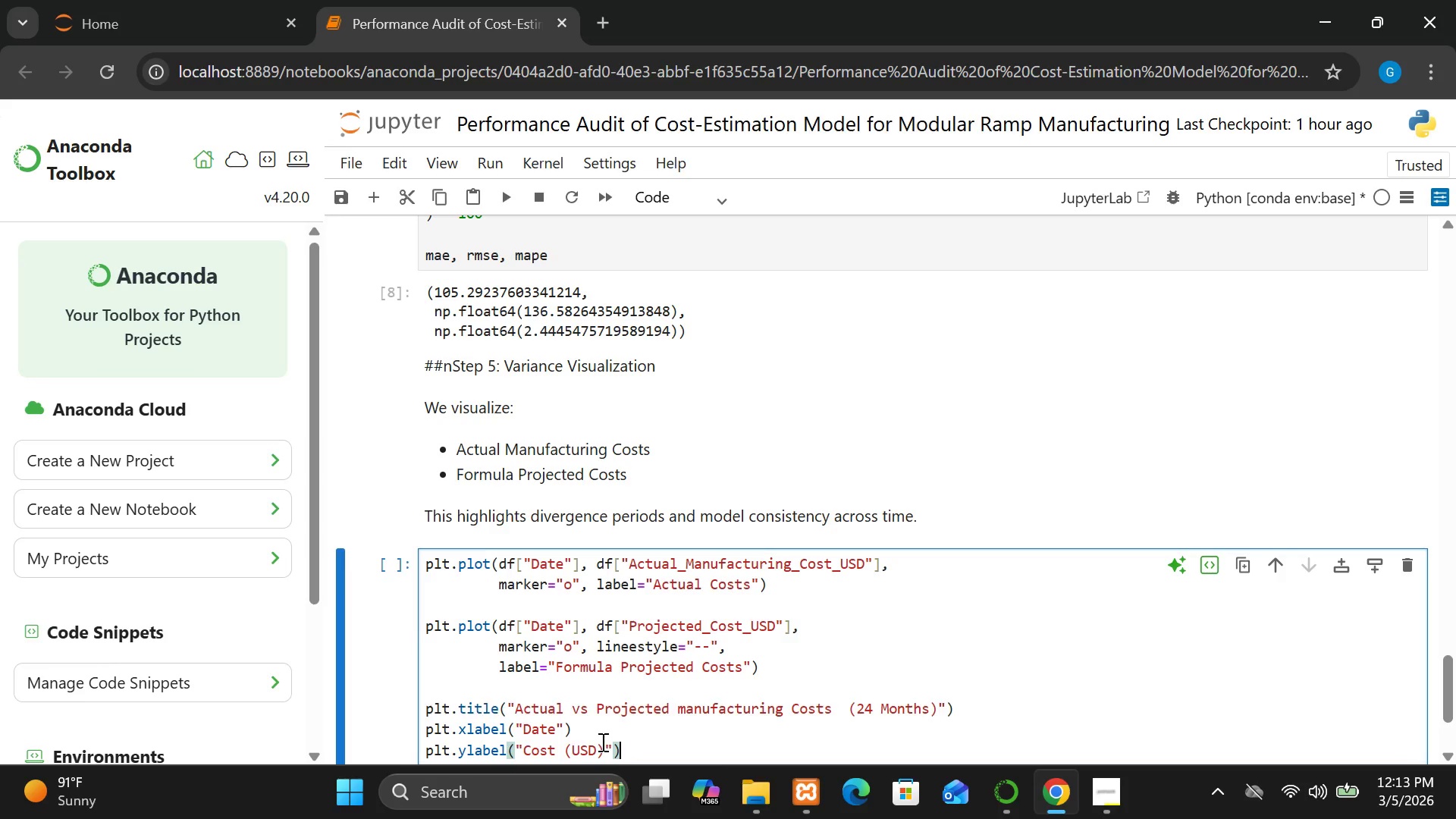 
key(Enter)
 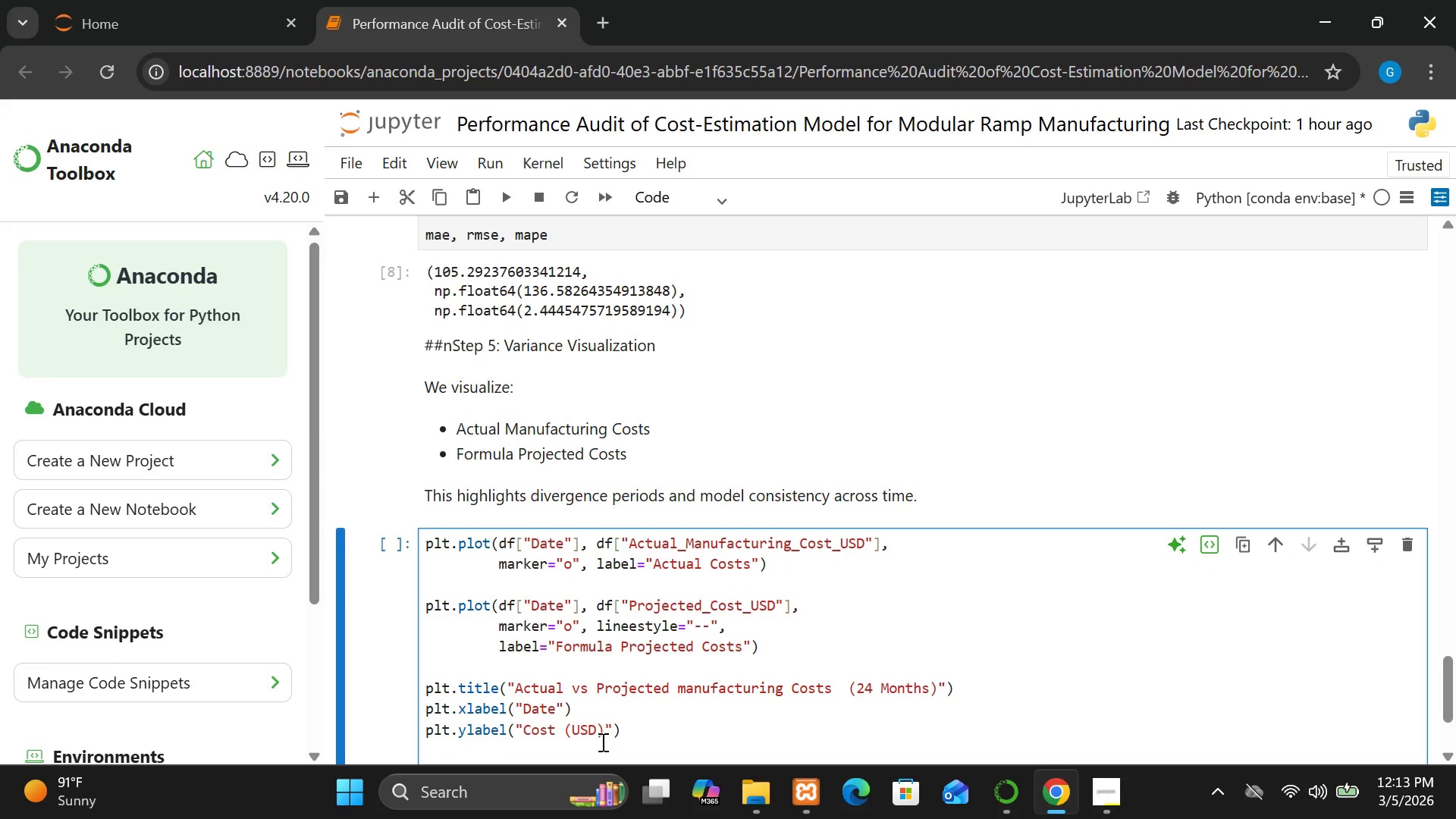 
type(plt.legen)
 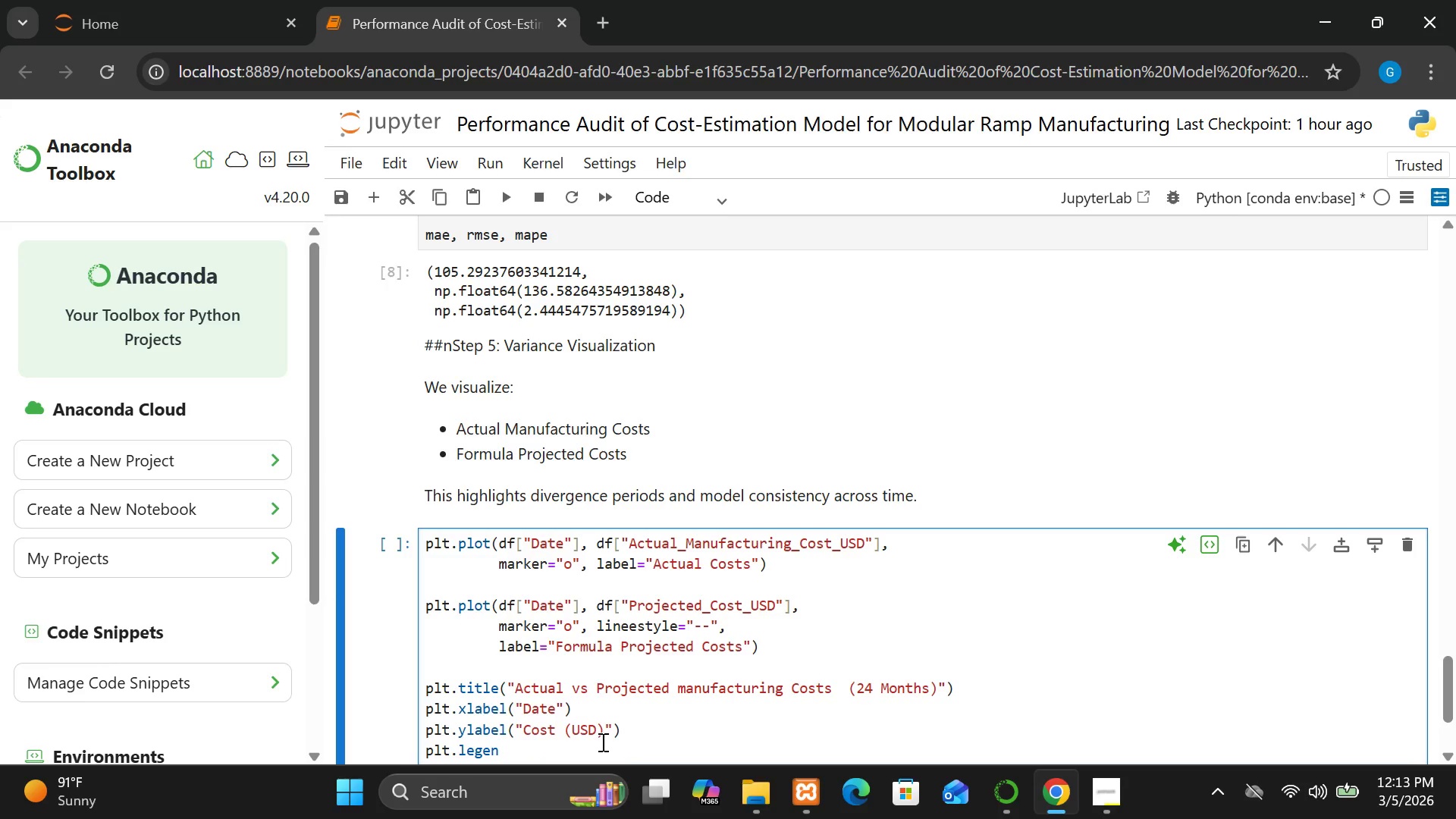 
hold_key(key=N, duration=0.31)
 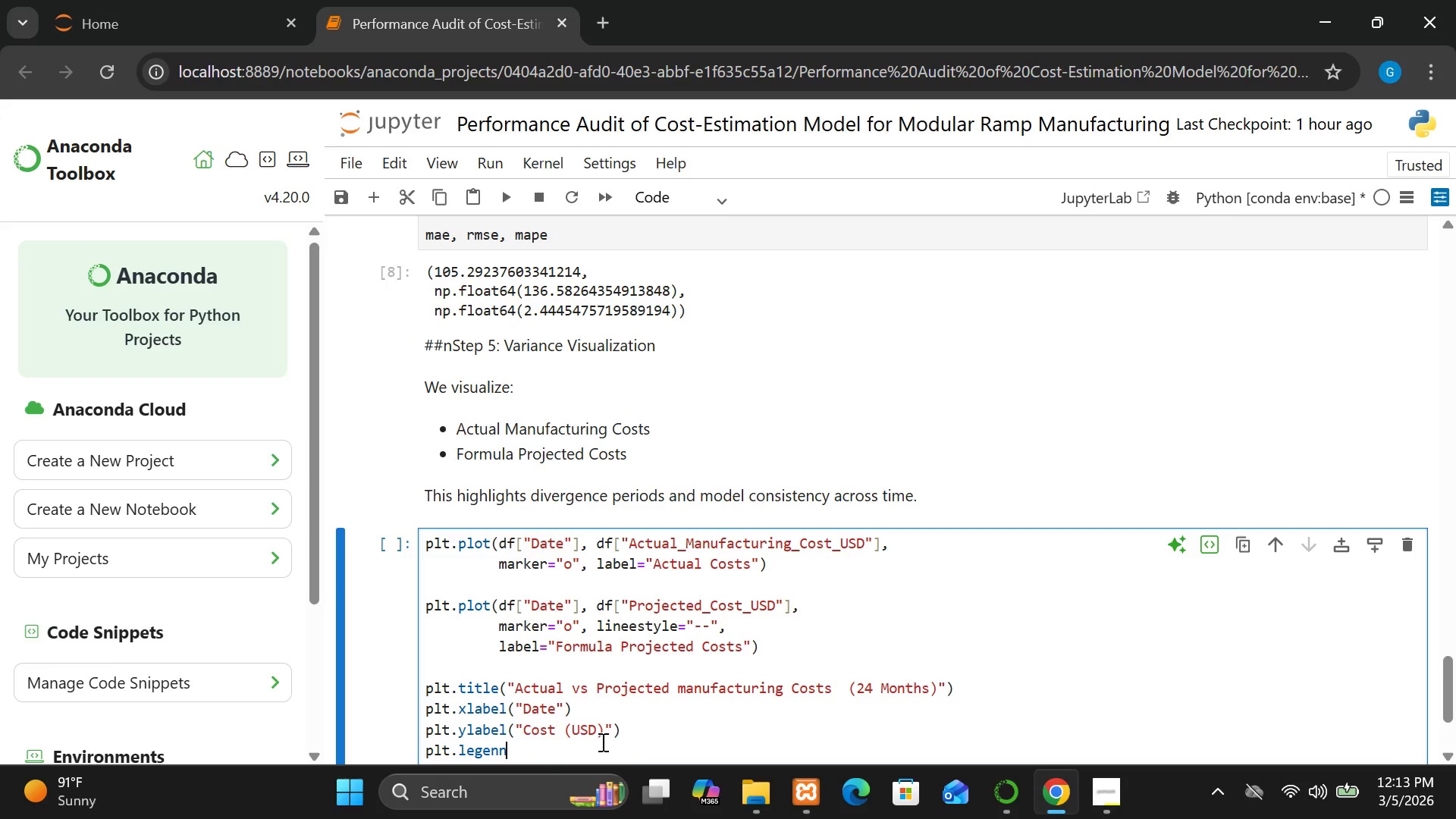 
key(Backspace)
 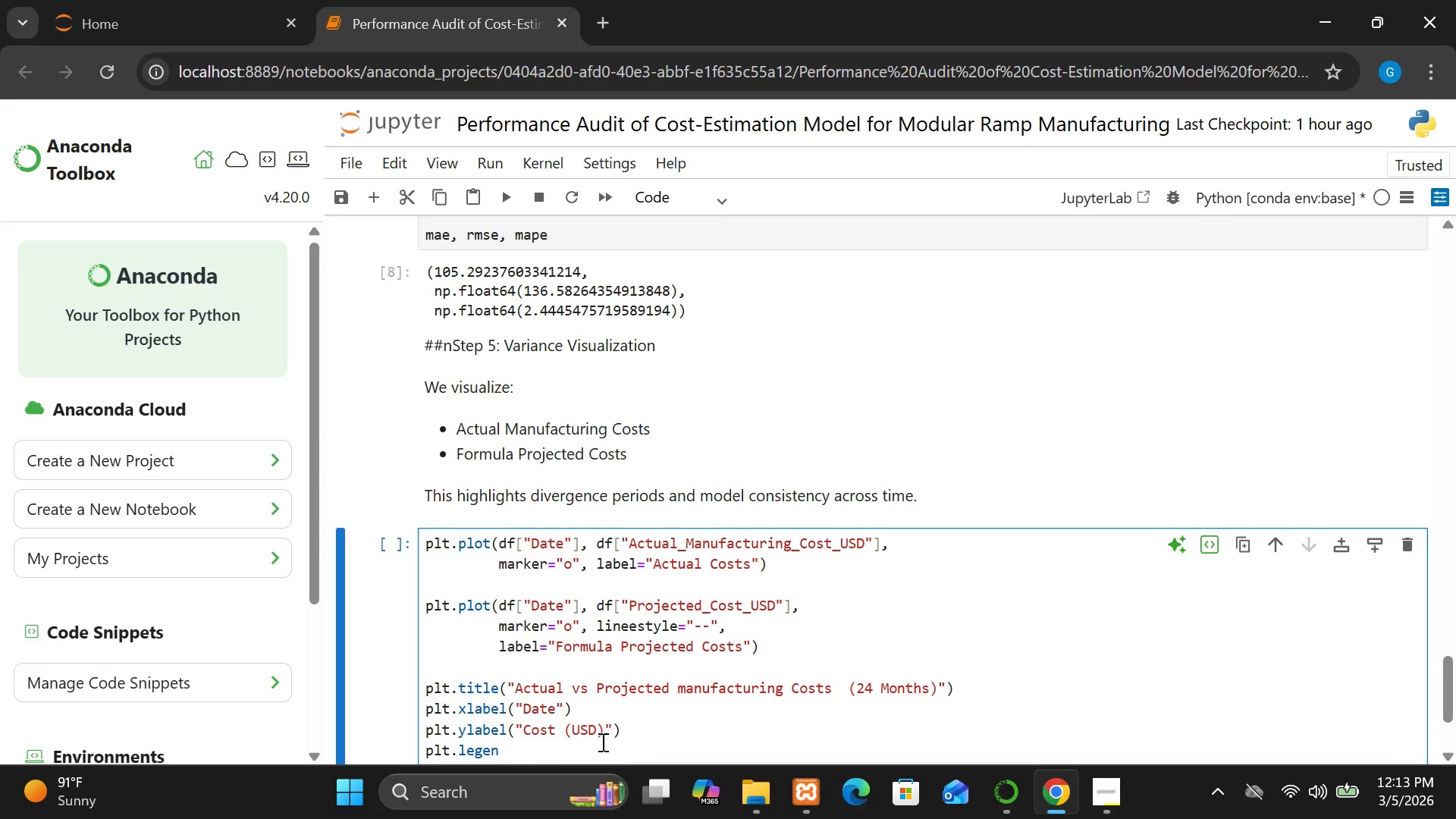 
type(d())
 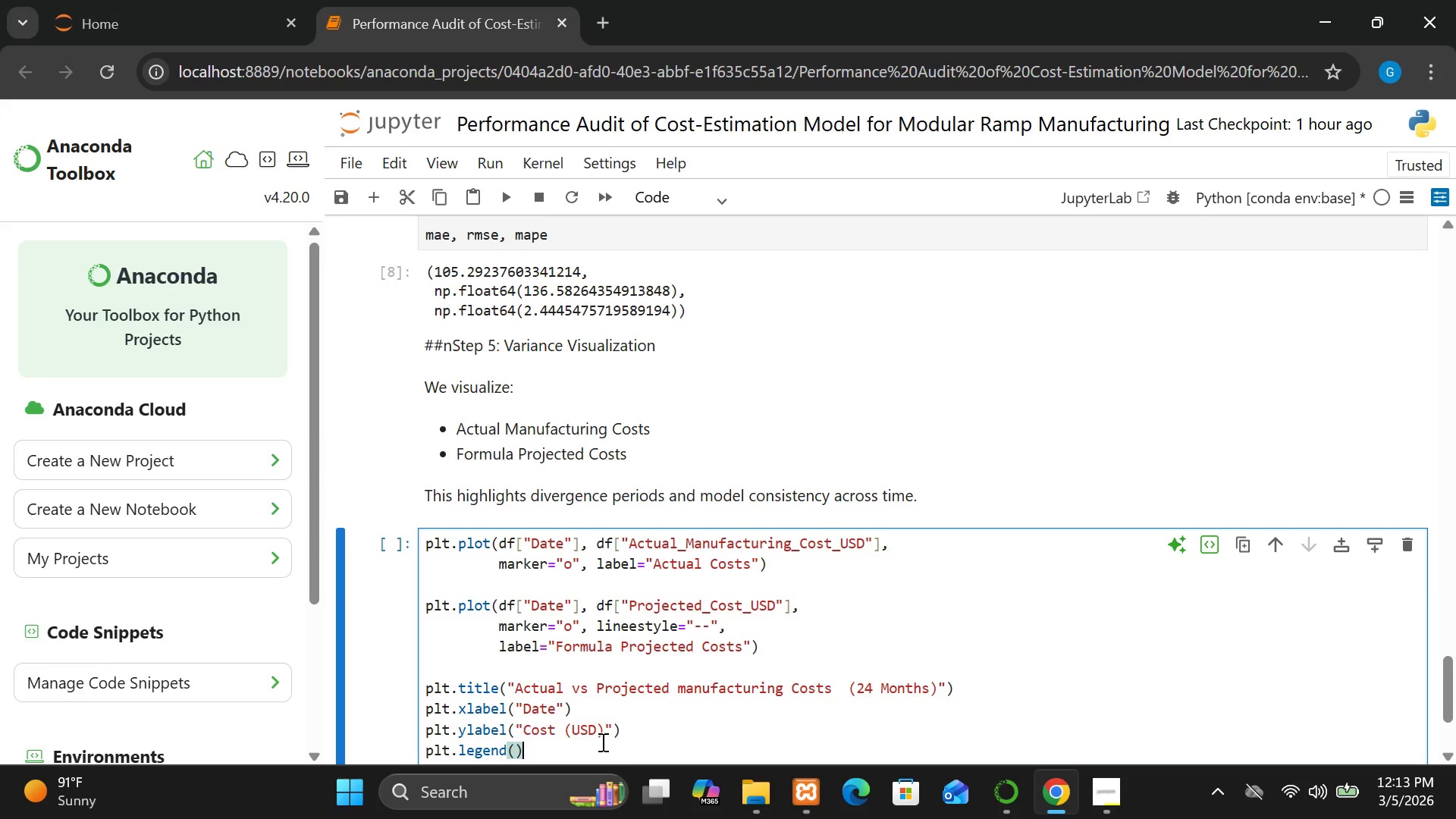 
key(Enter)
 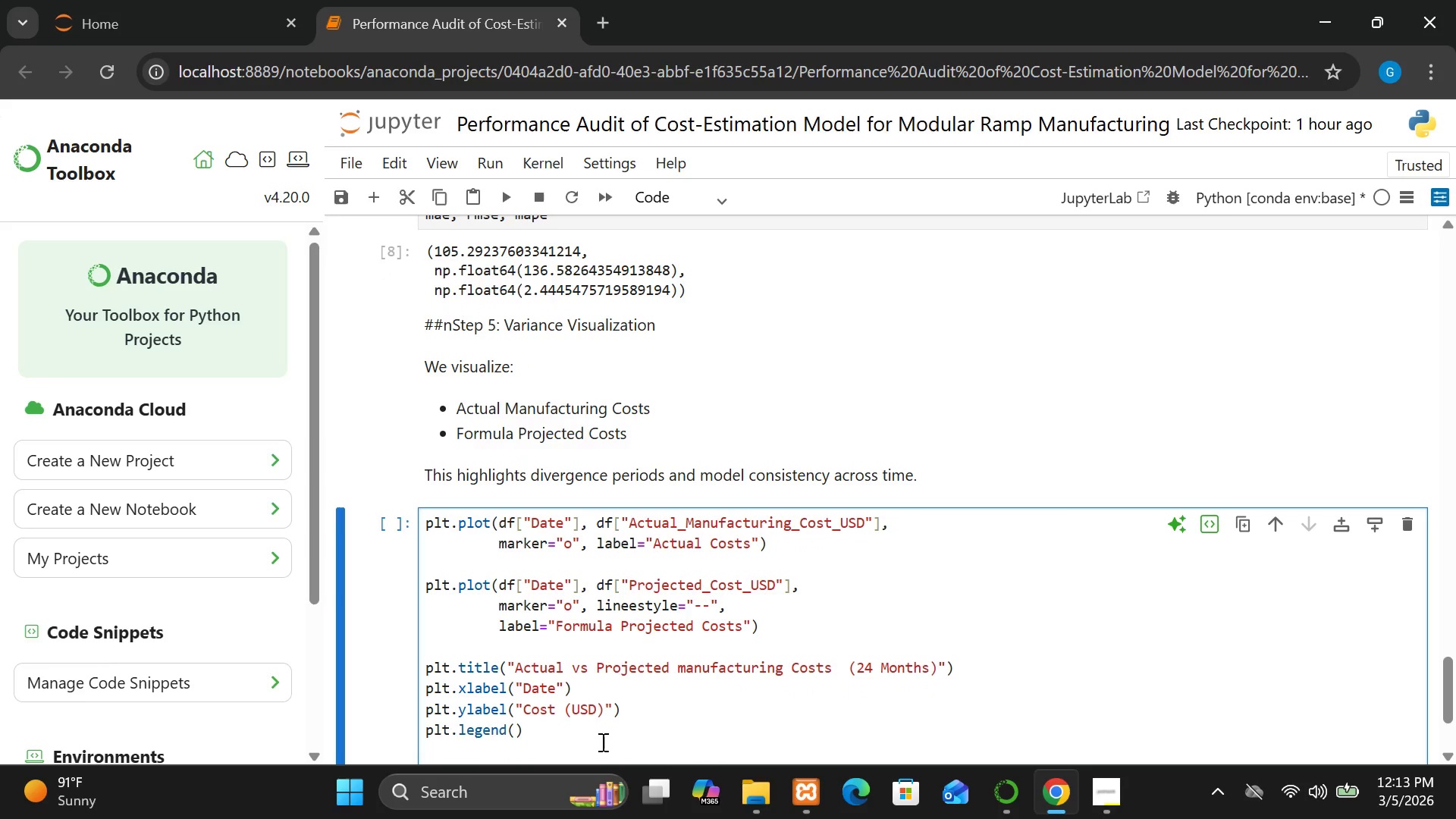 
type(plt.xticks(ratation)
 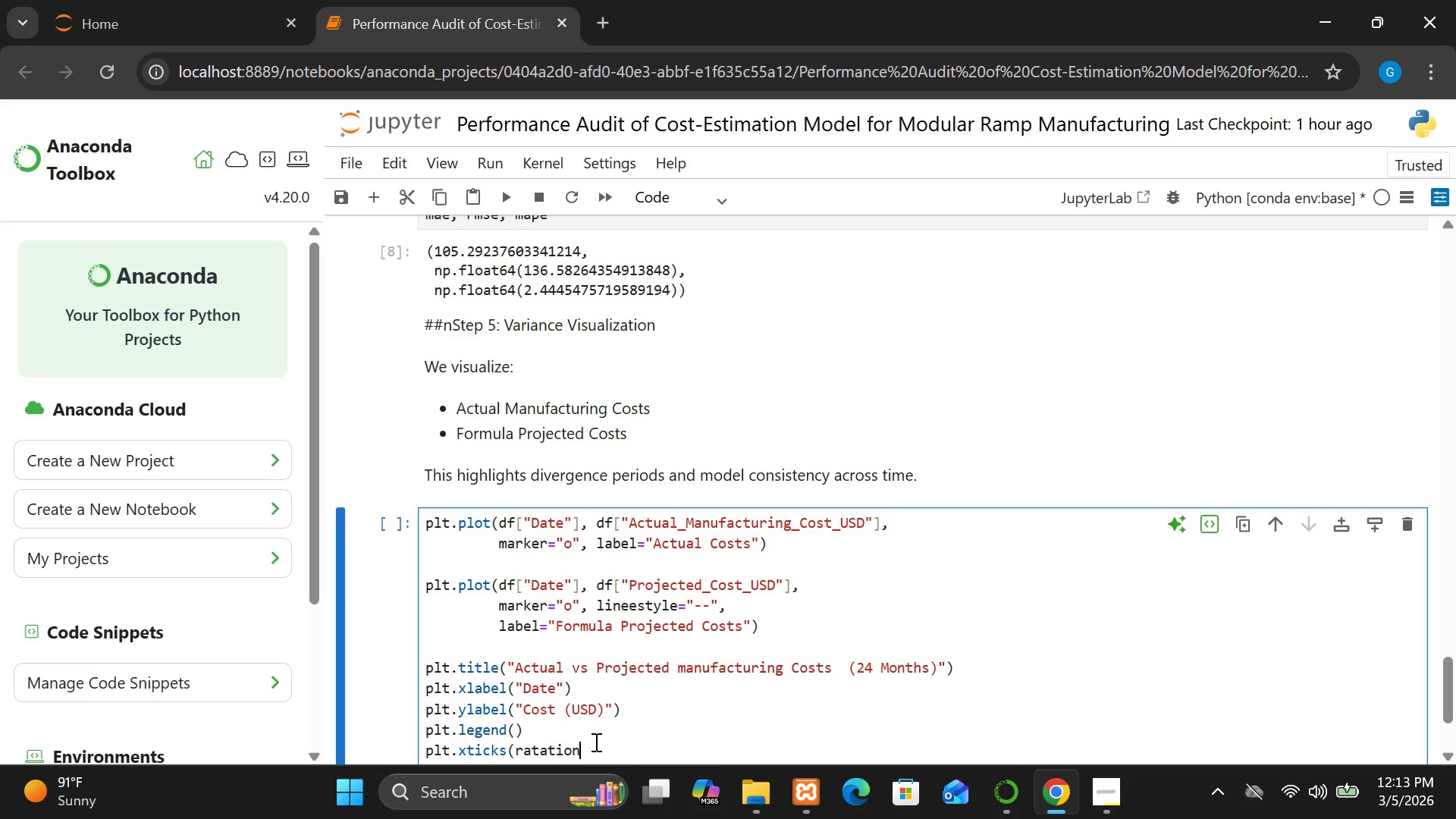 
left_click([529, 752])
 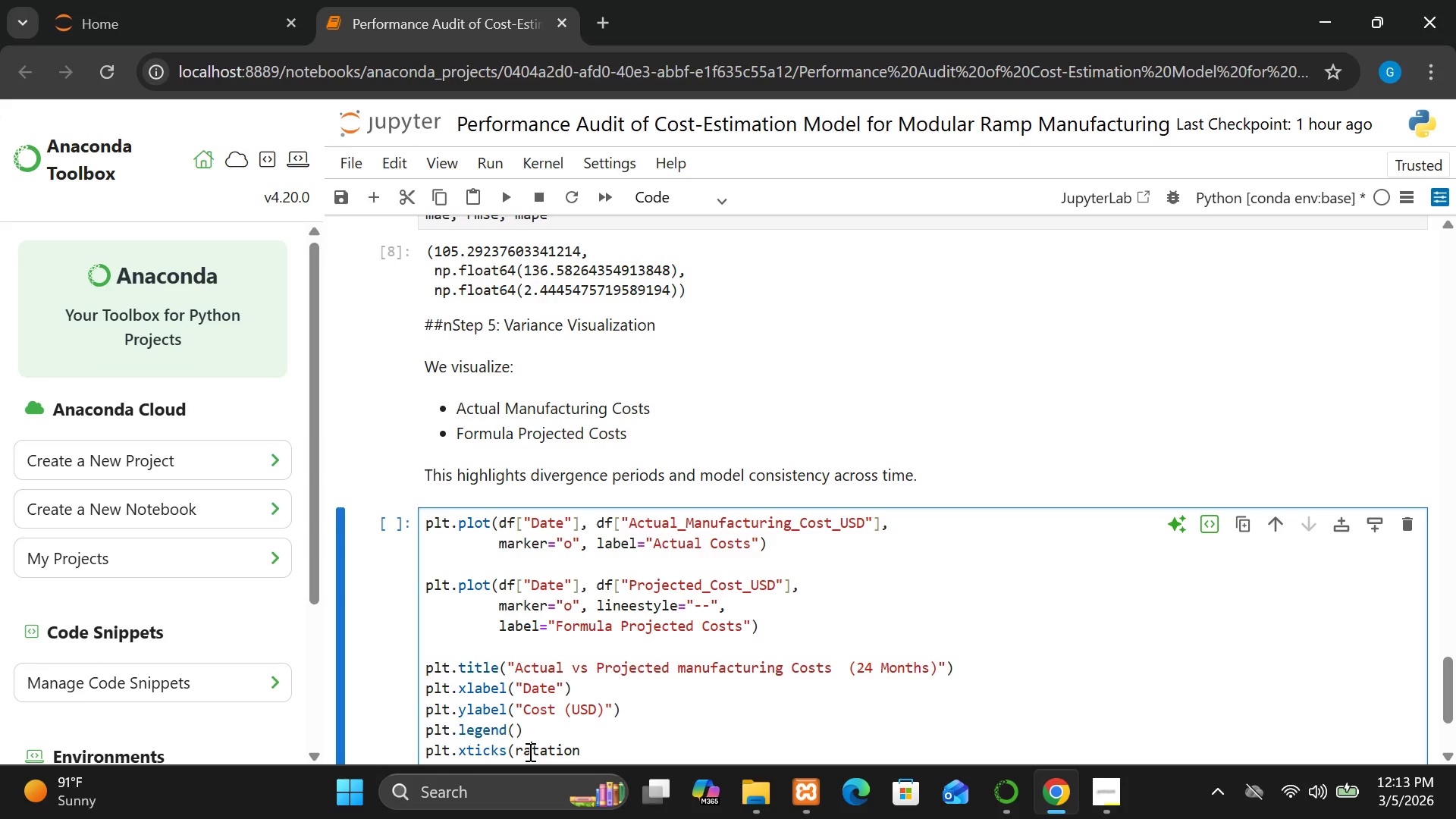 
key(Backspace)
 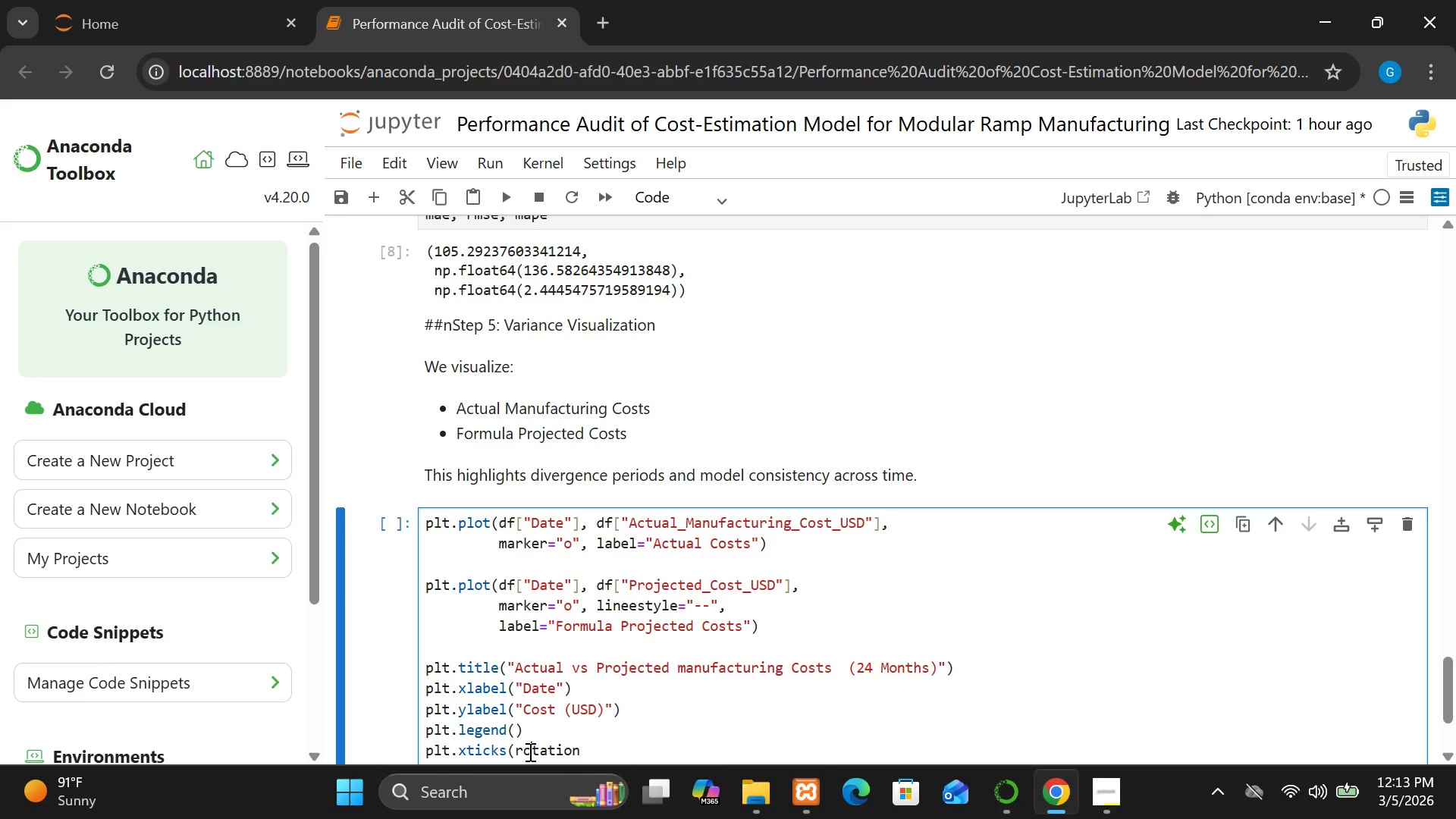 
key(O)
 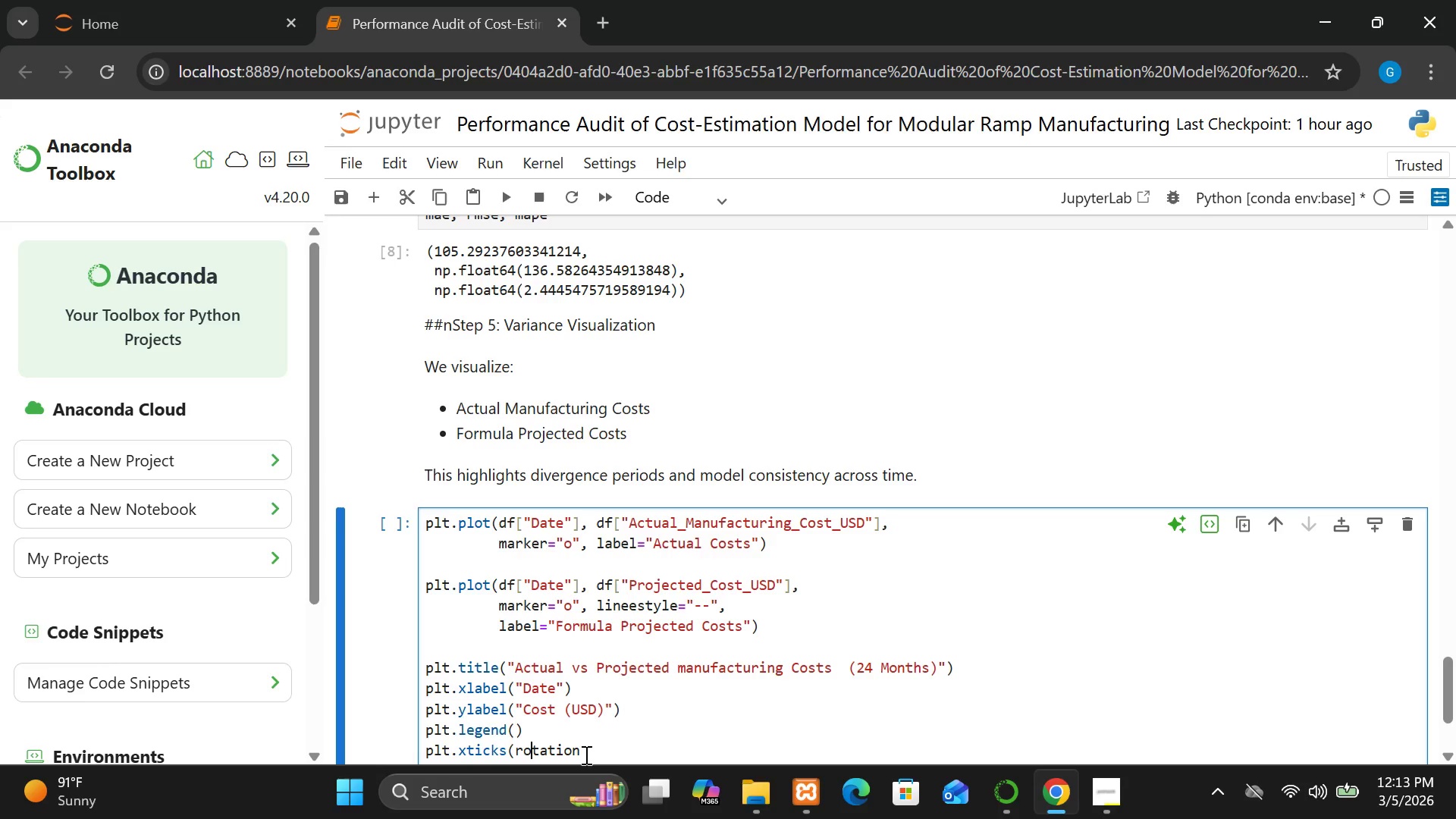 
left_click([585, 755])
 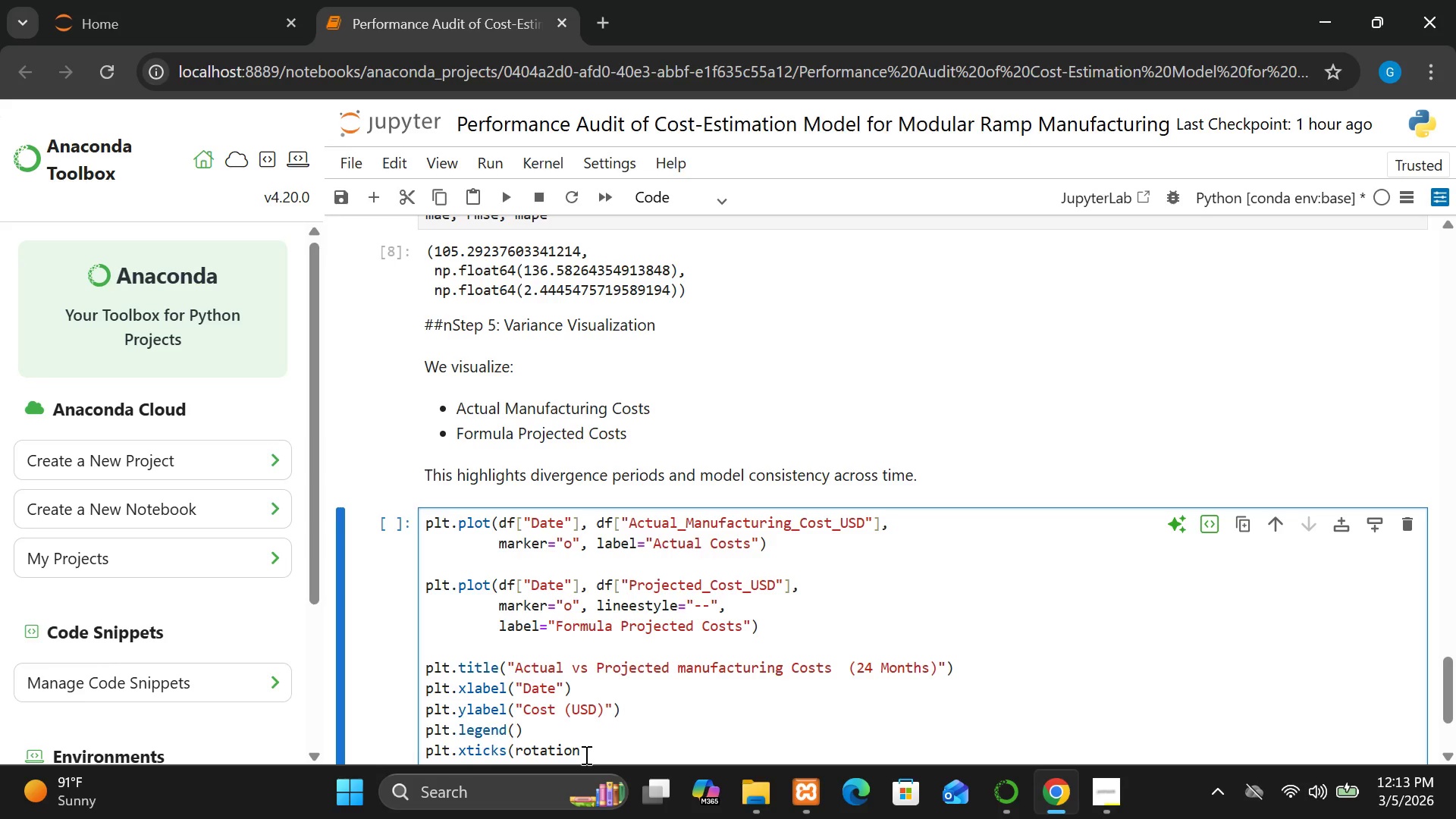 
type(=45))
 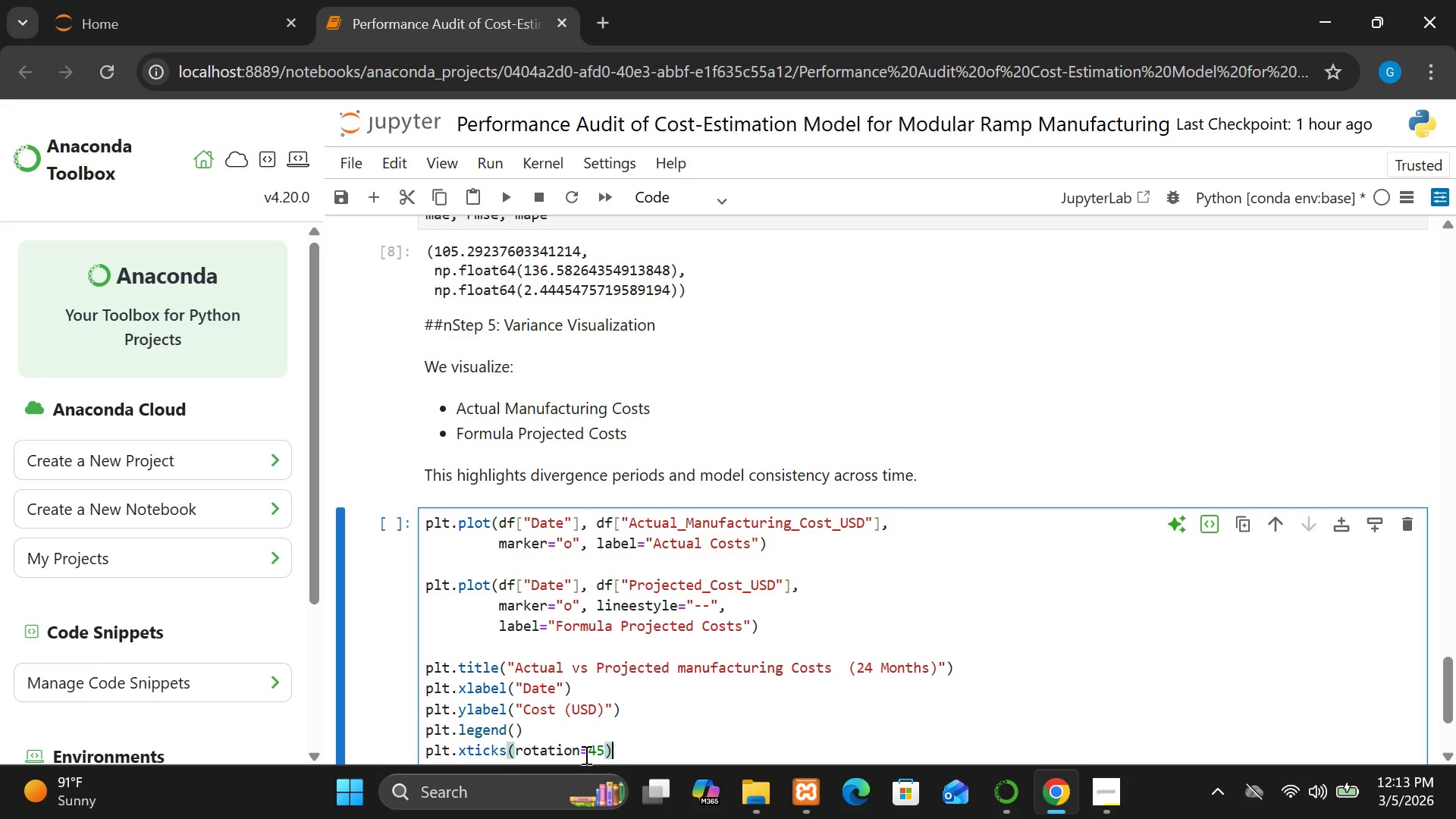 
key(Enter)
 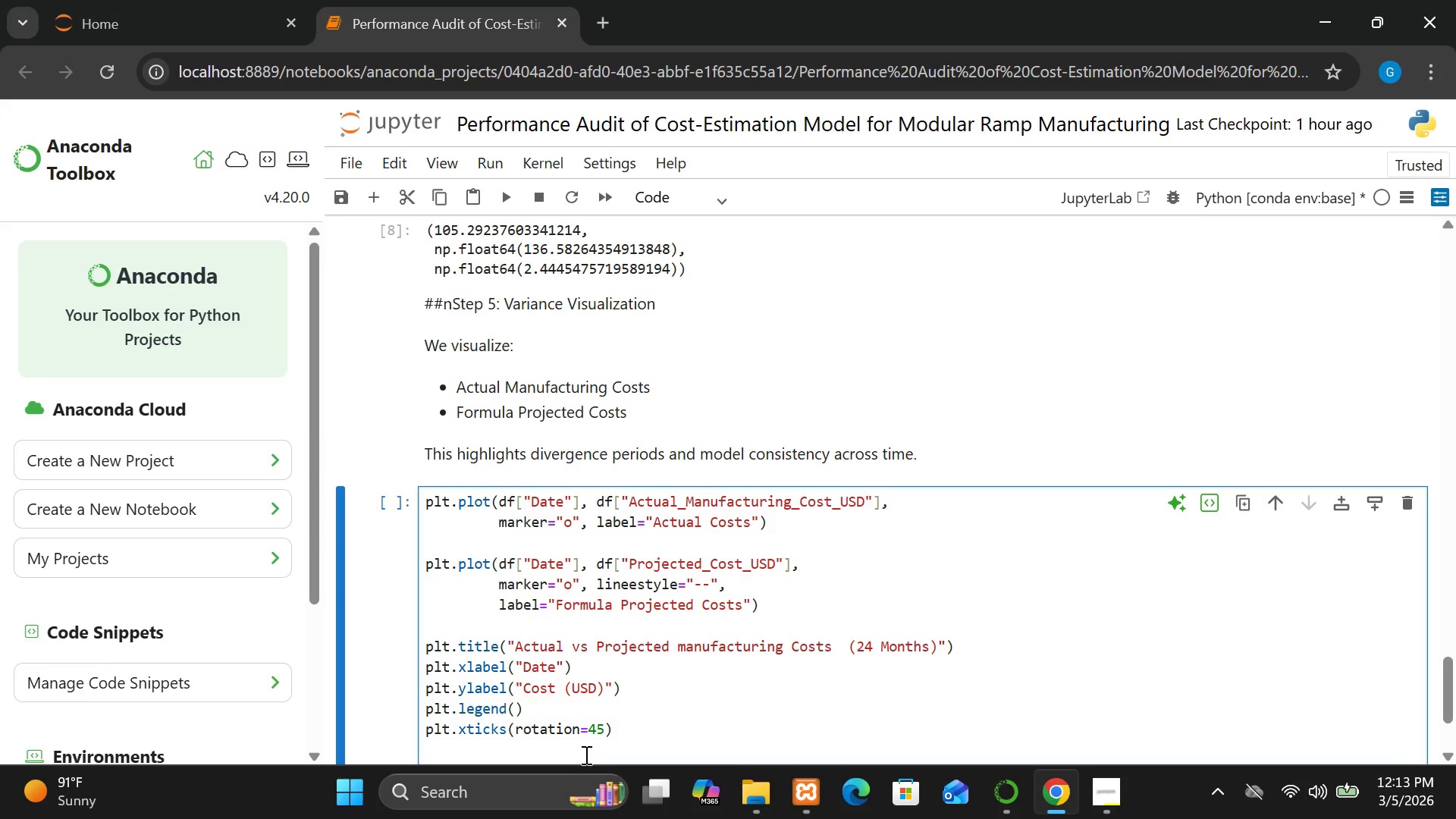 
type(plt.tight)
 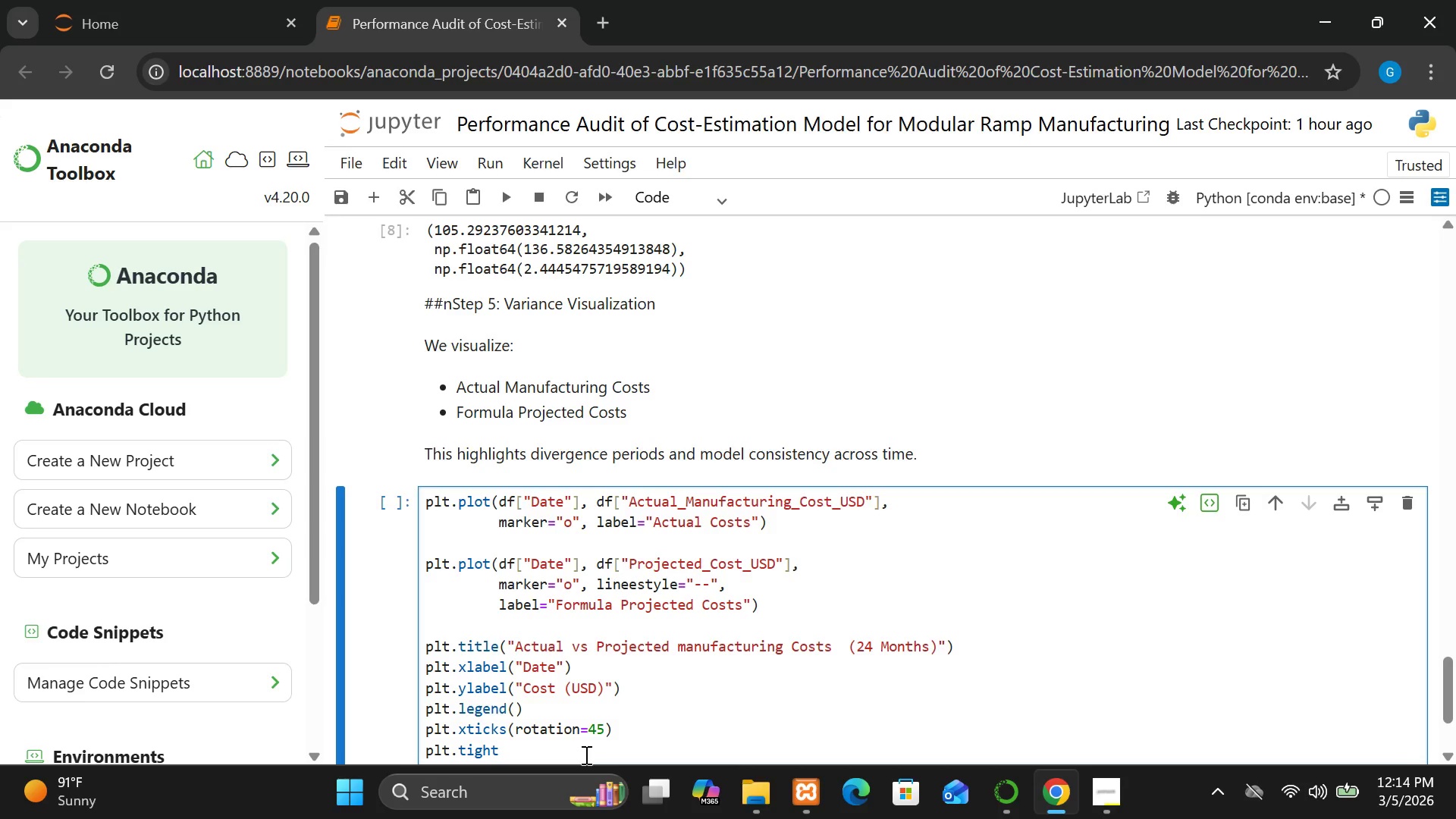 
type(_layout())
 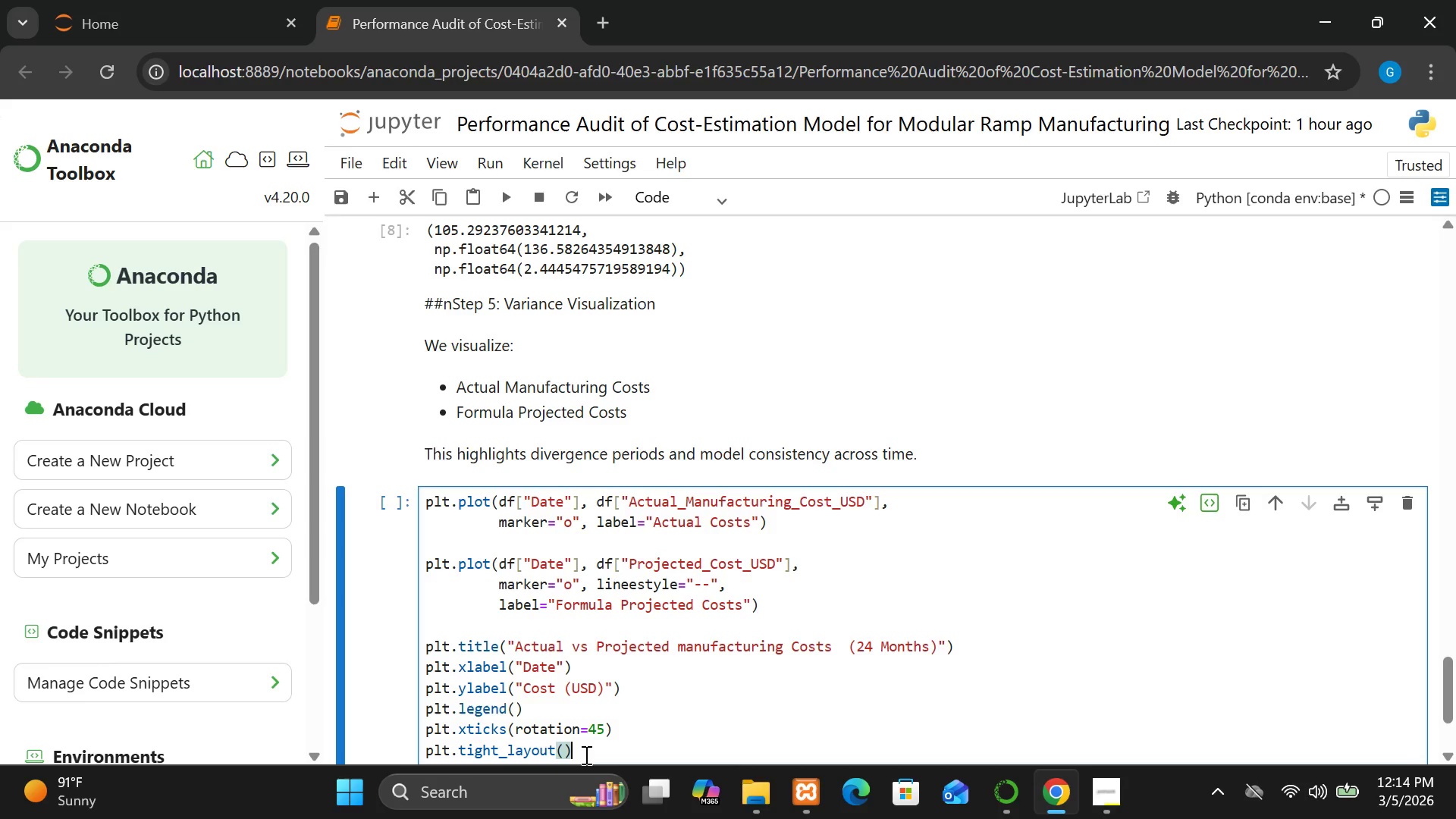 
key(Enter)
 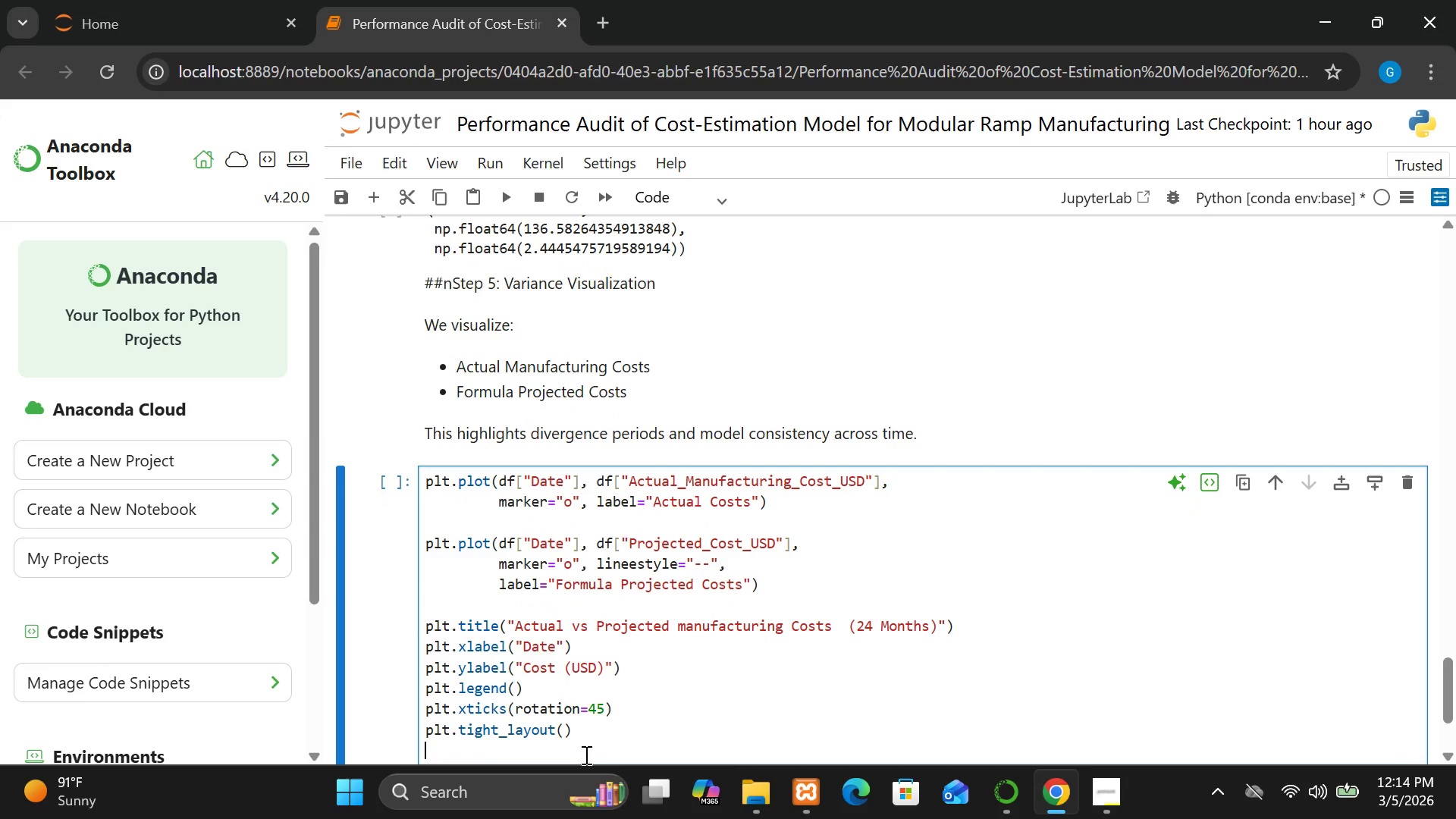 
type(plt.savefig("cost_variab)
key(Backspace)
type(nce_chat)
key(Backspace)
type(rt.png"))
 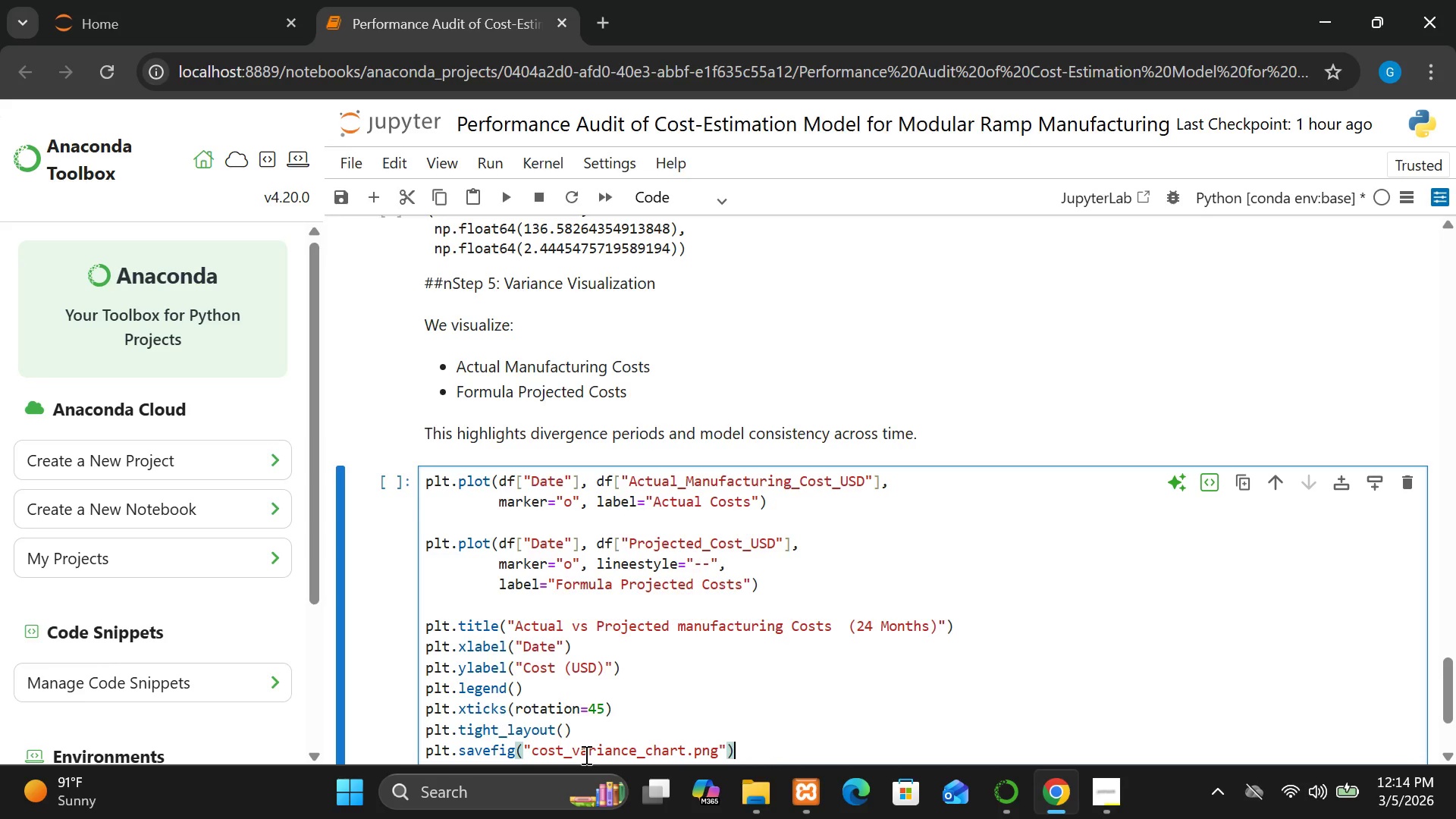 
key(Enter)
 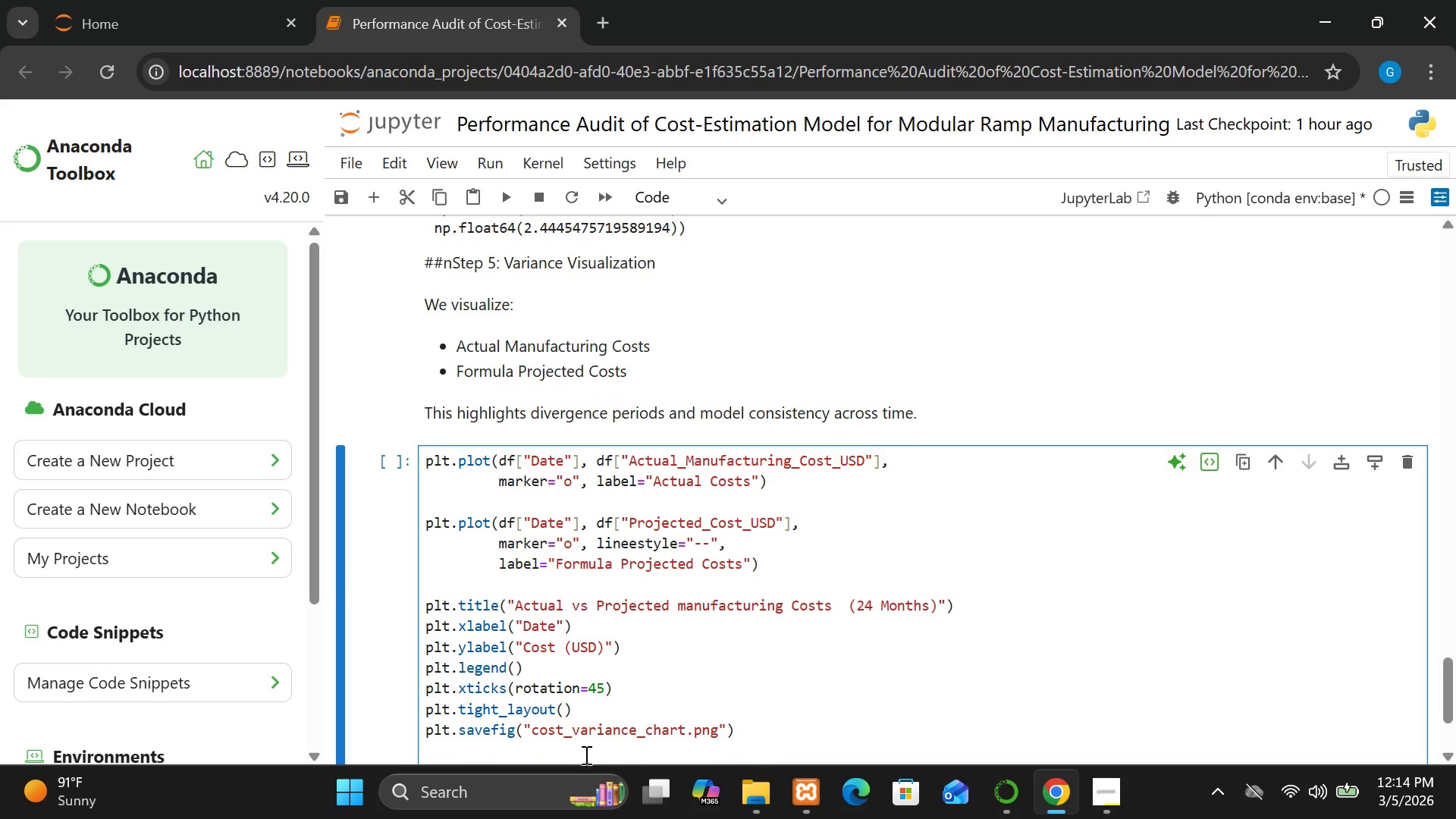 
type(plt.)
 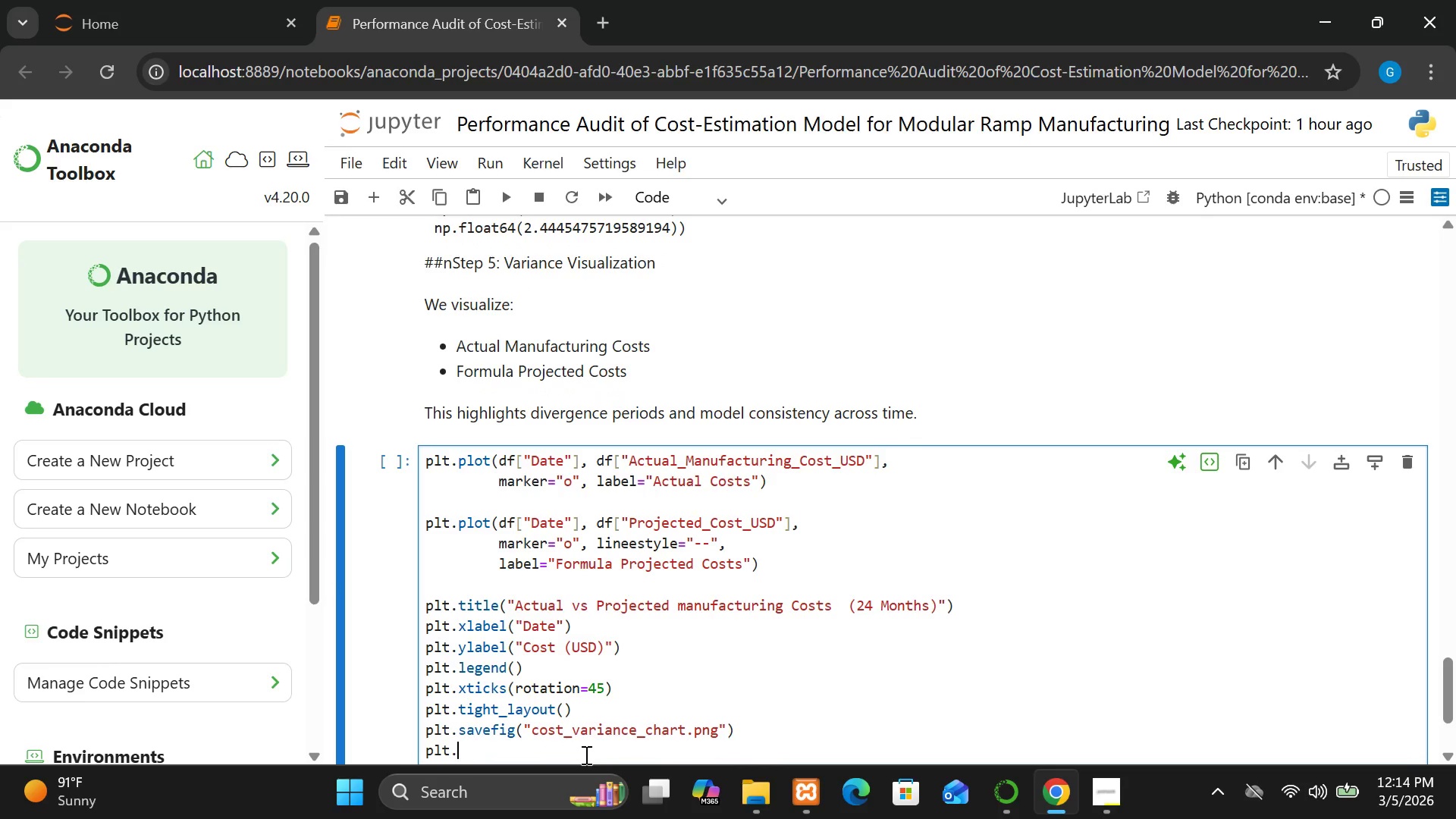 
type(show())
 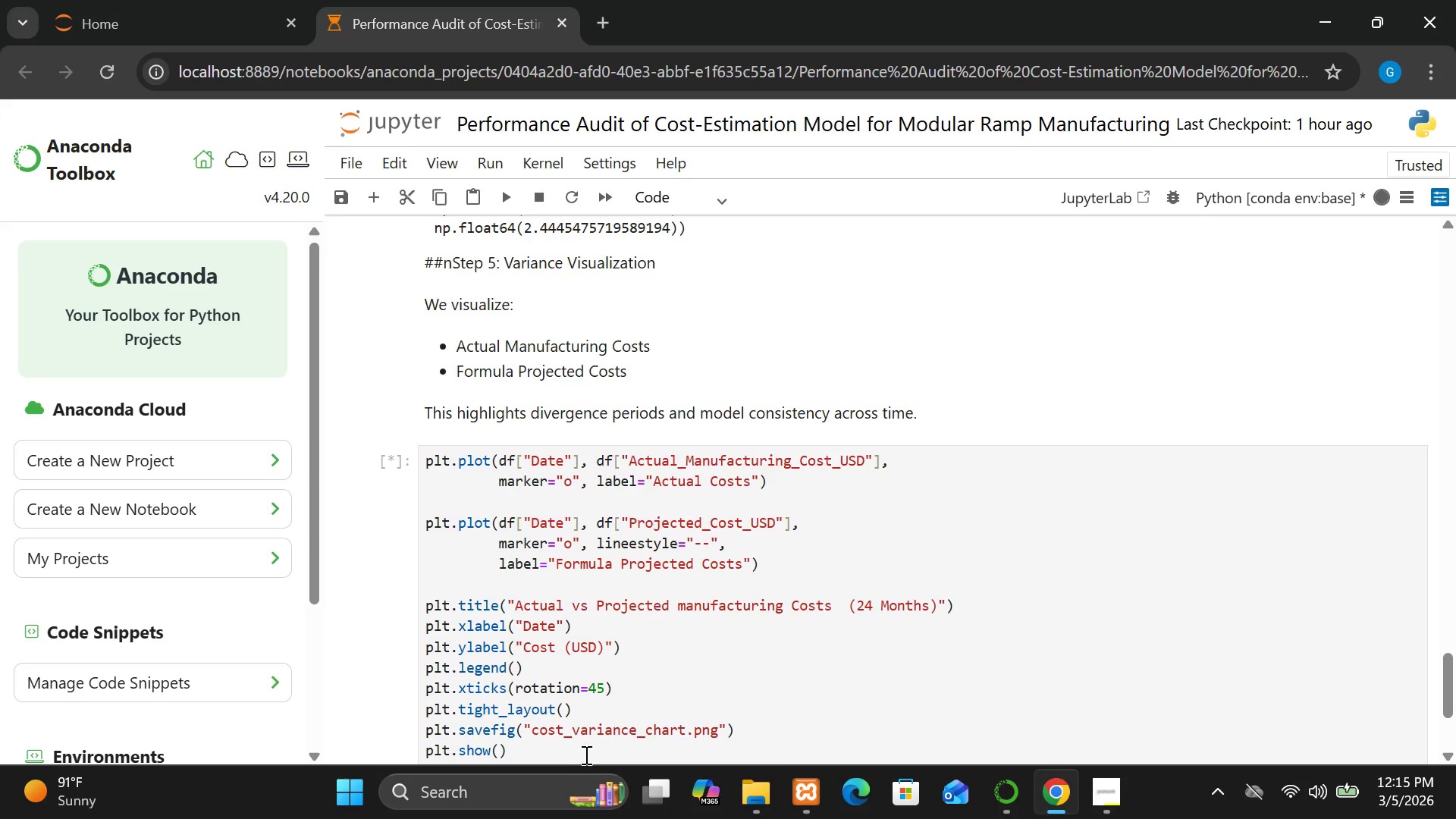 
 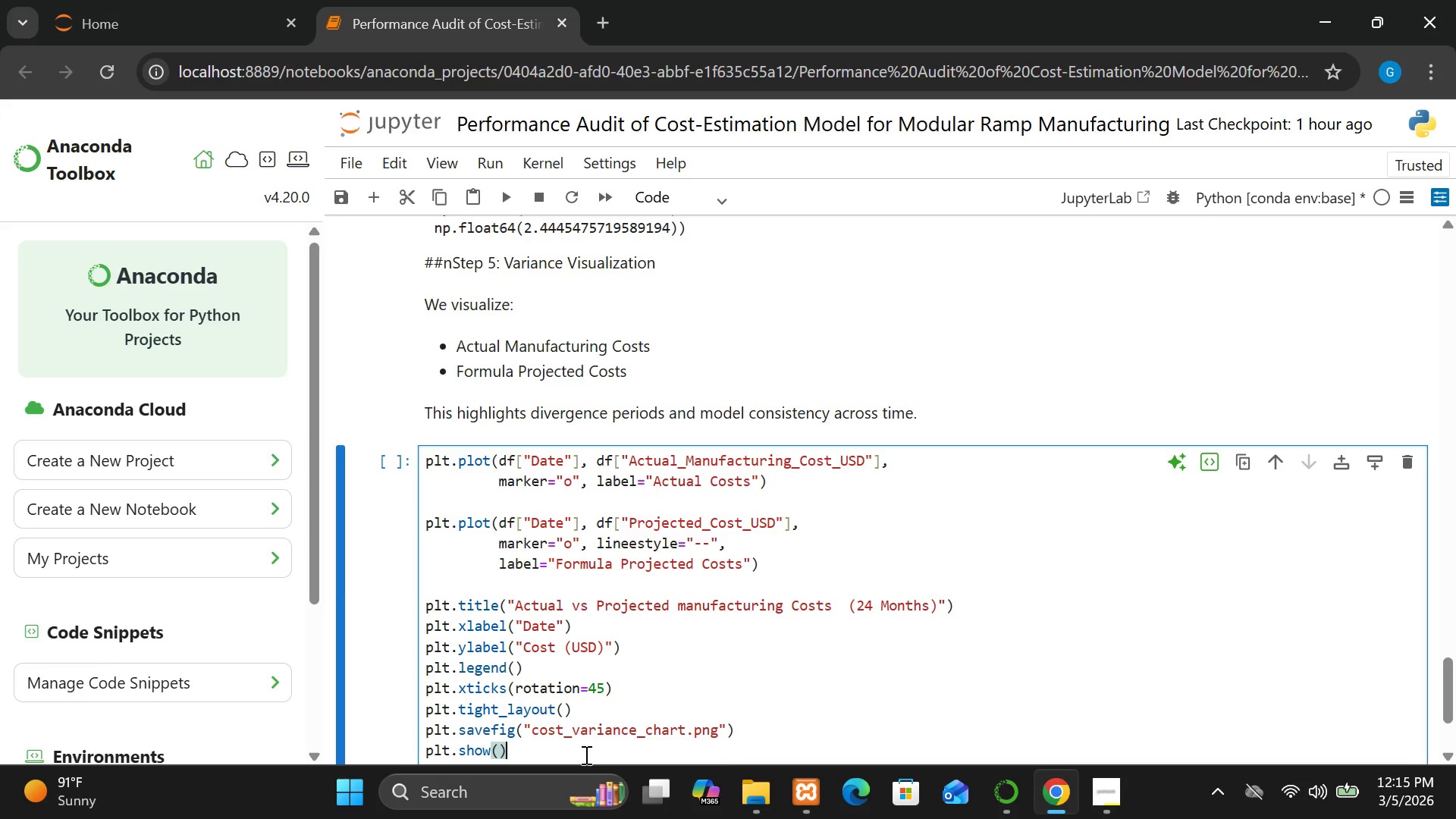 
key(Shift+Enter)
 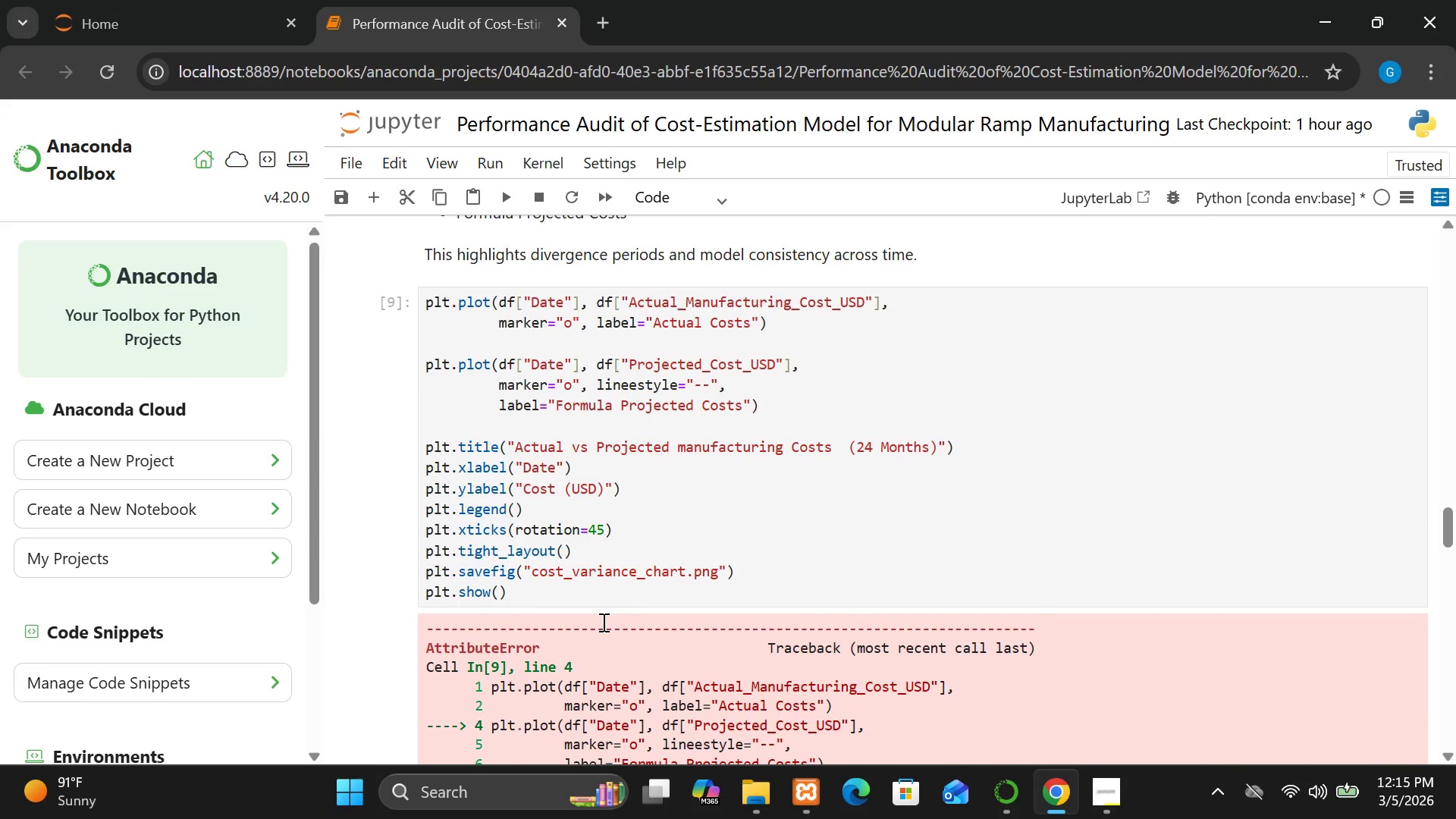 
wait(19.89)
 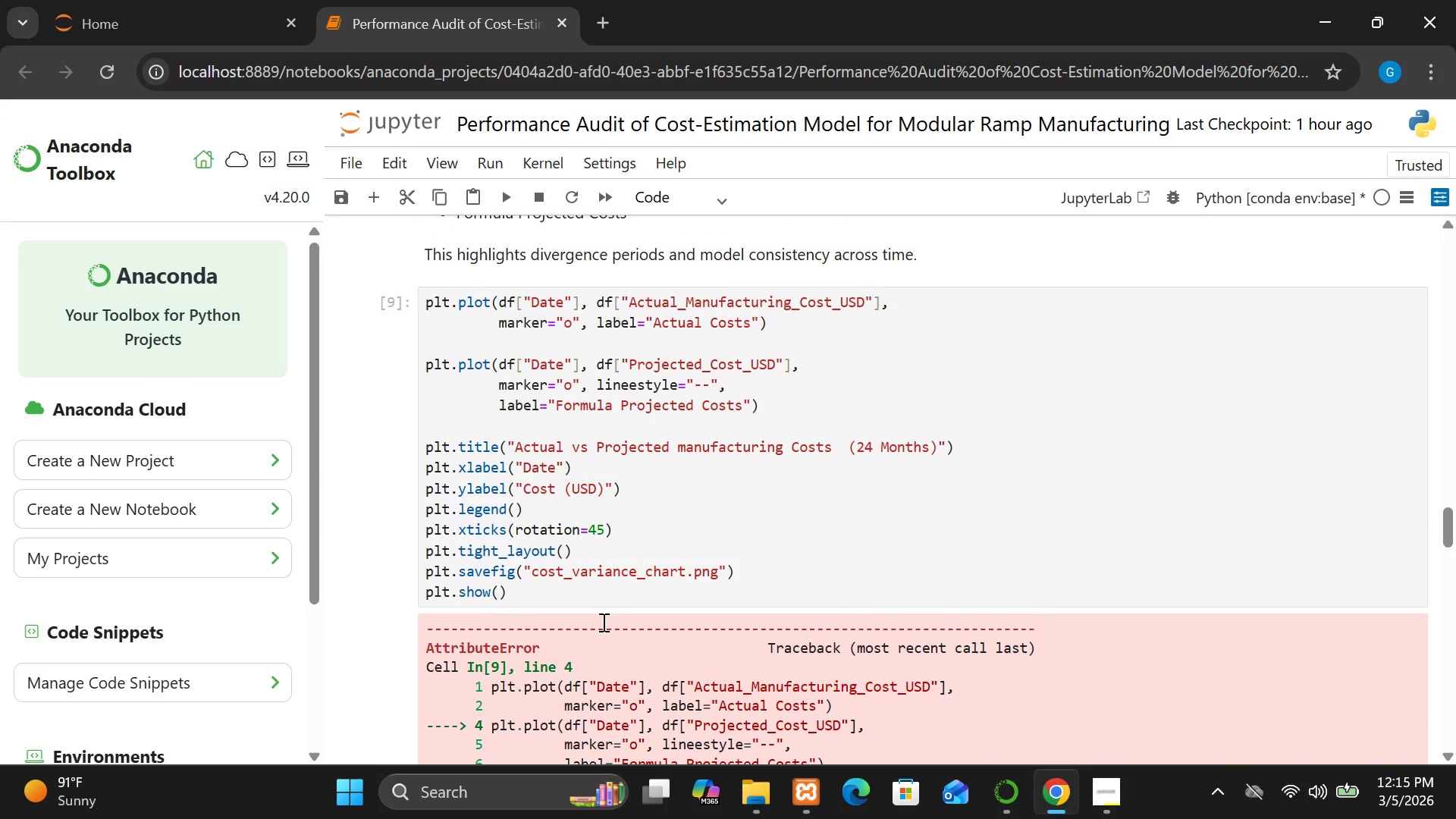 
left_click([635, 419])
 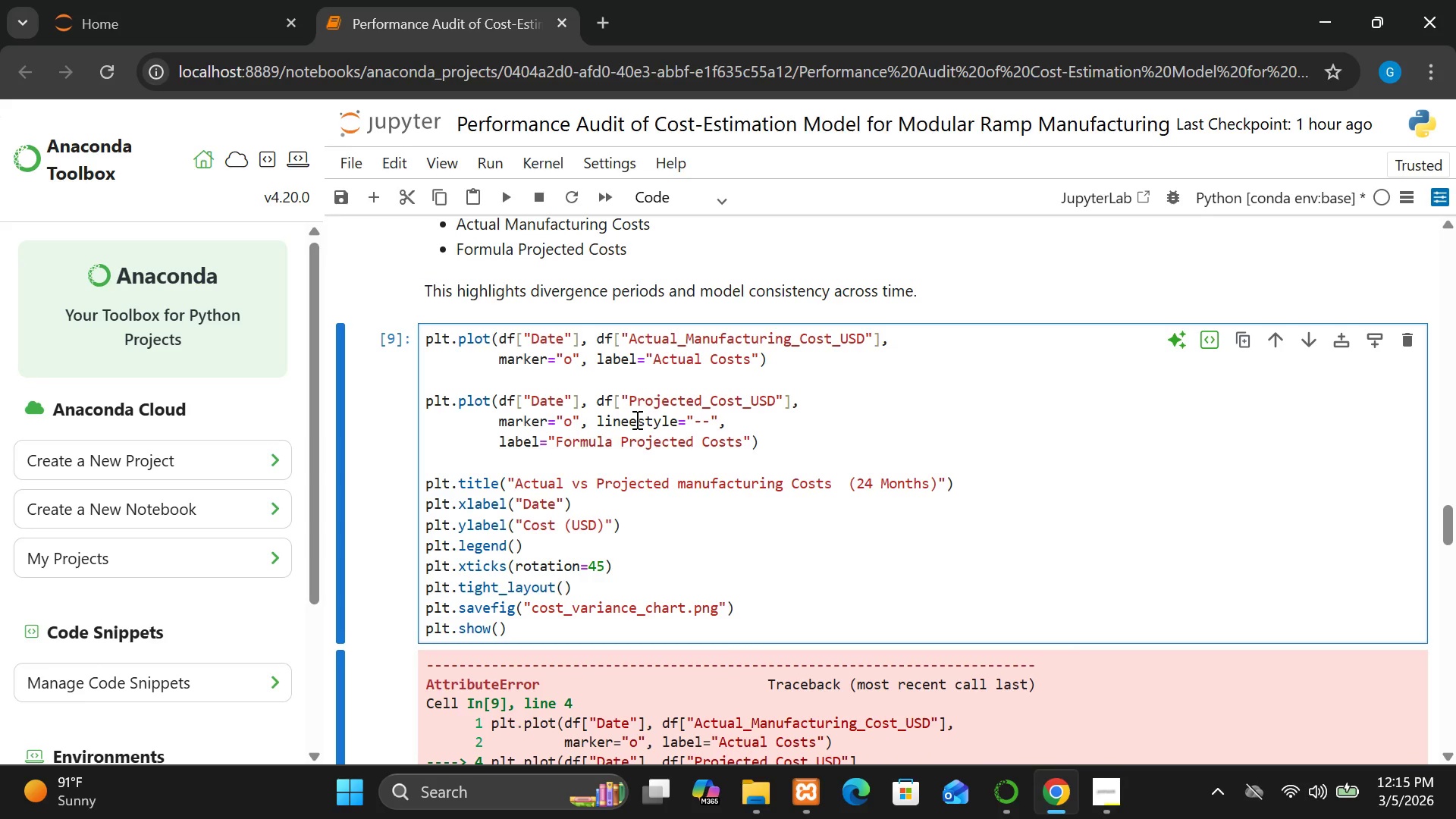 
key(Backspace)
 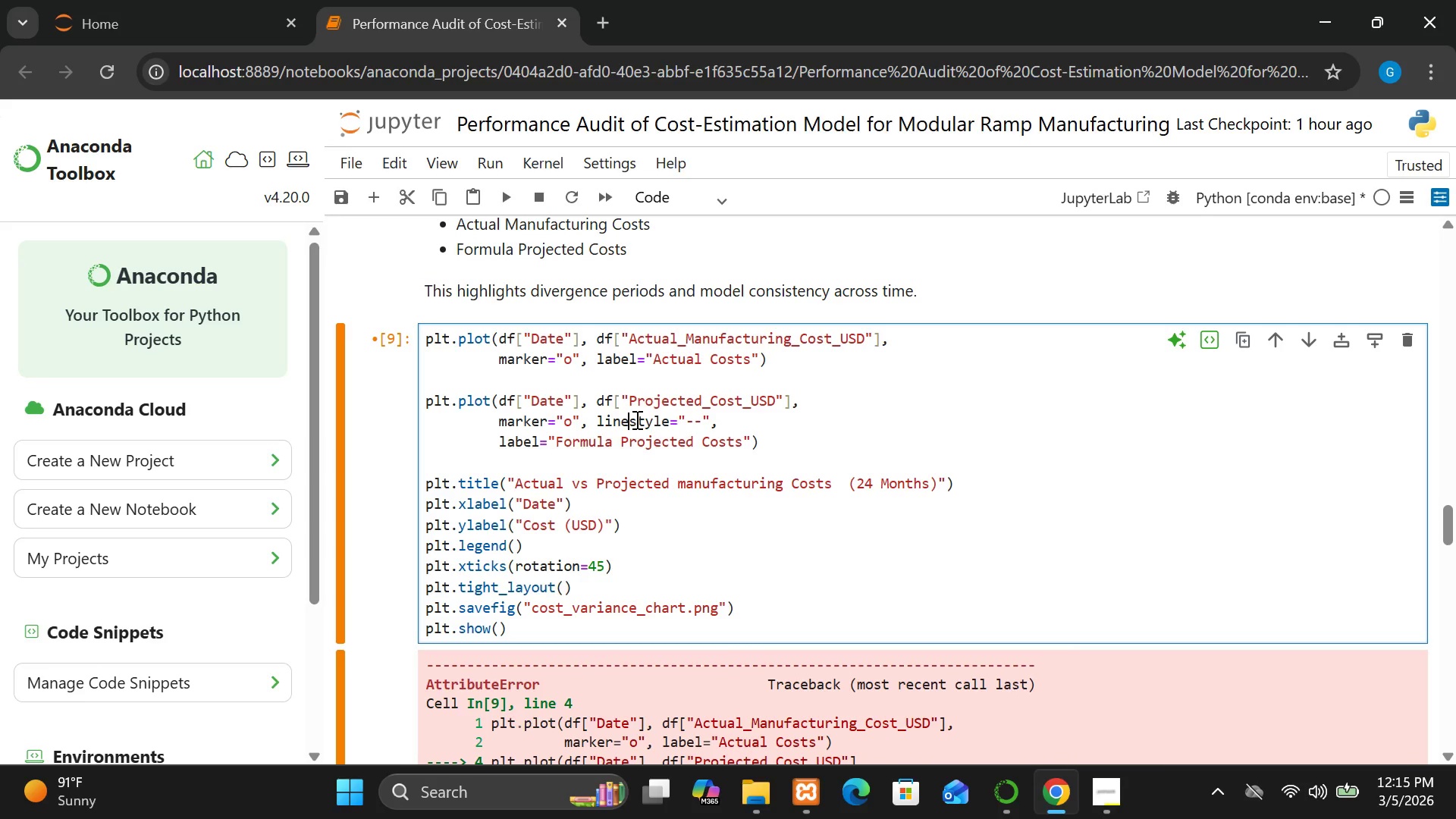 
key(Shift+ShiftRight)
 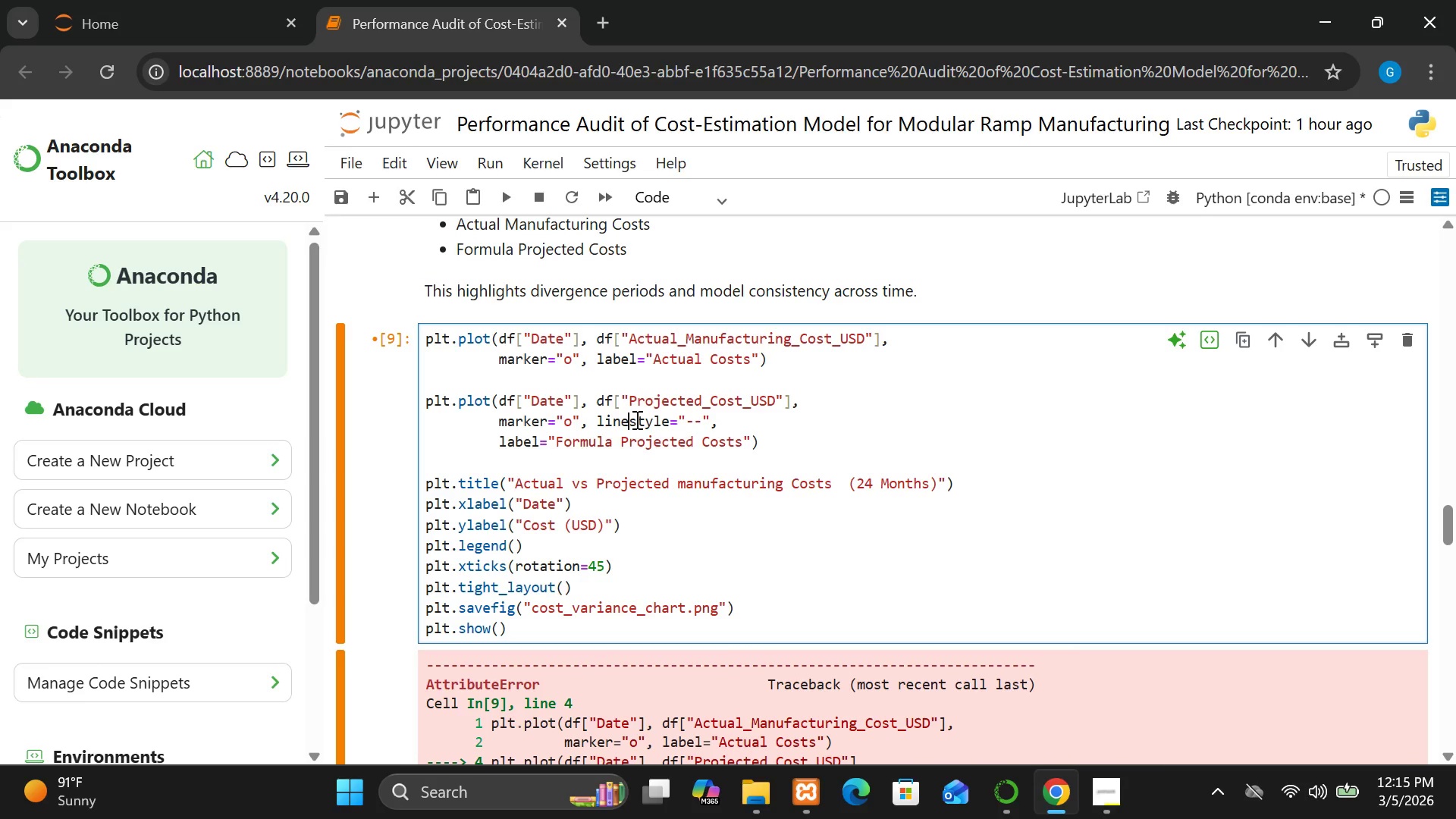 
key(Shift+Enter)
 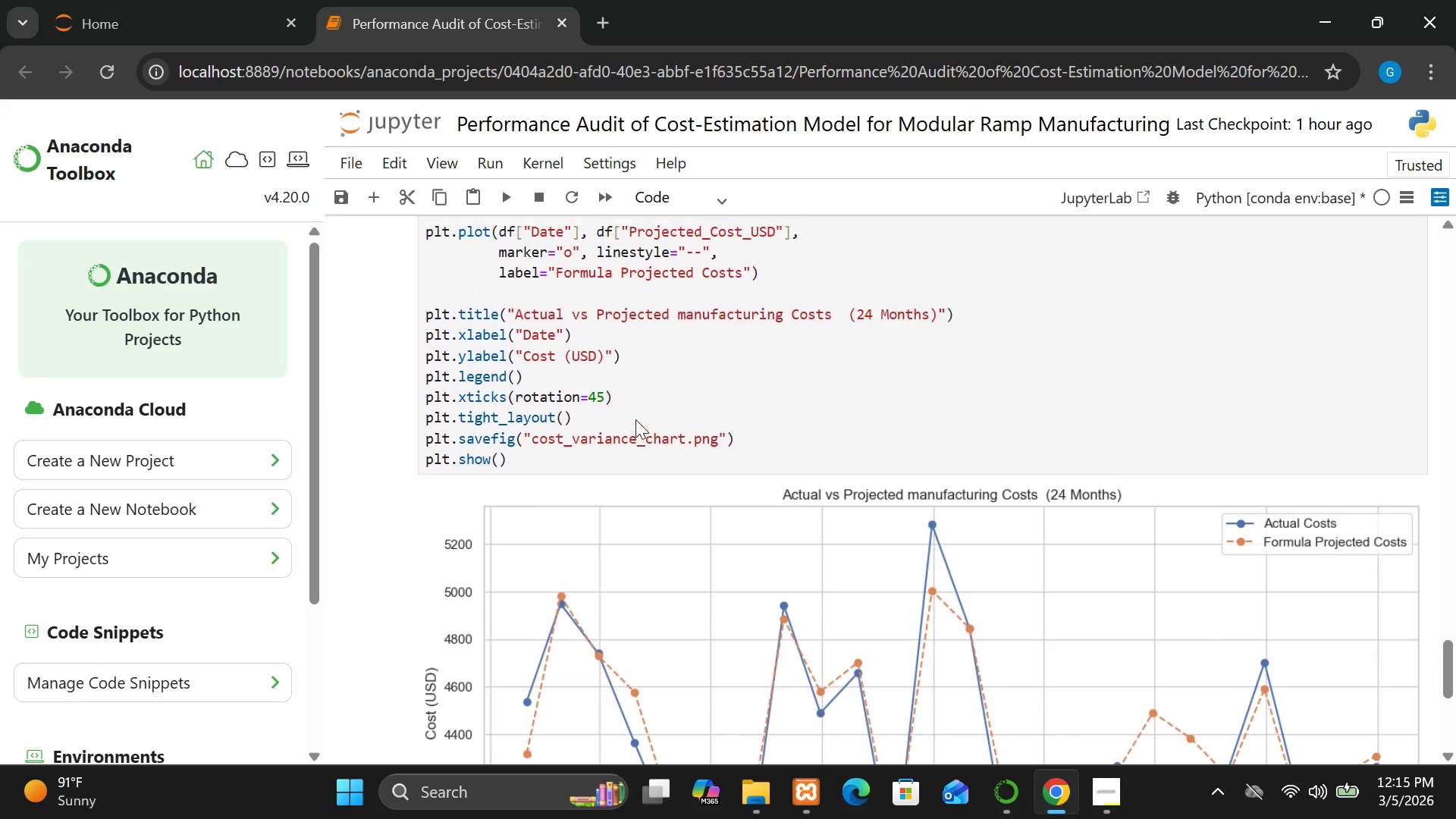 
wait(8.94)
 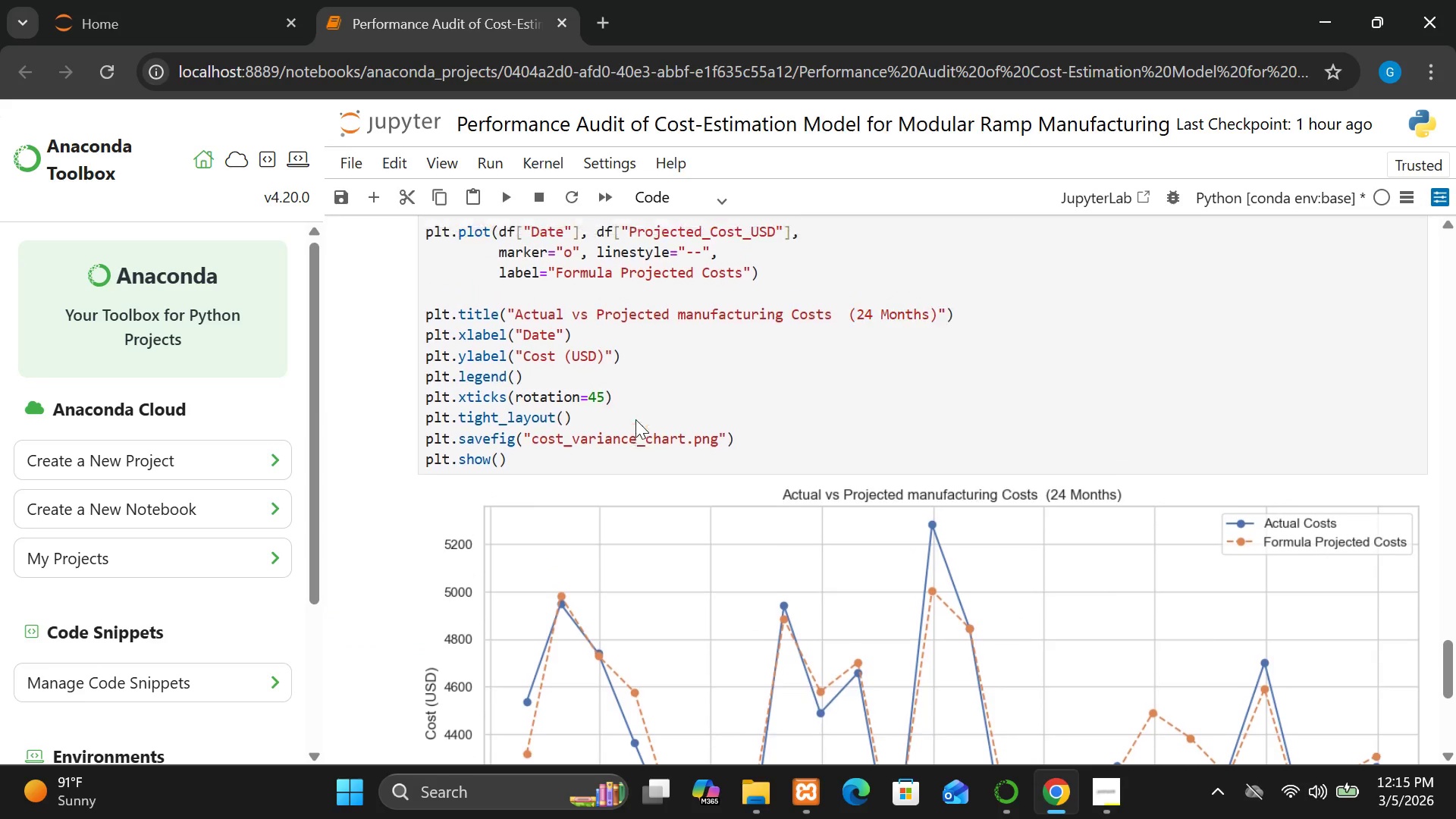 
left_click([611, 587])
 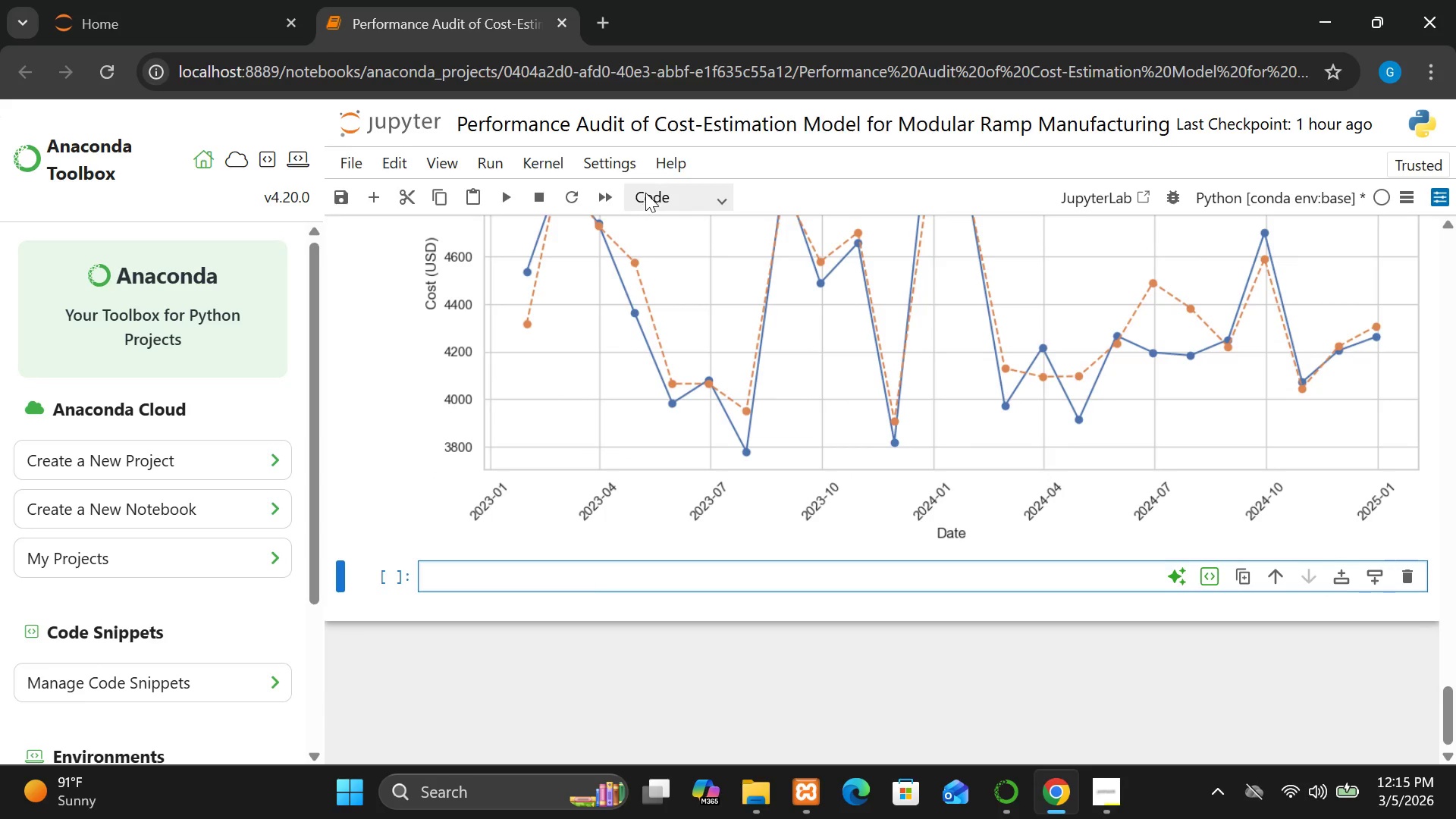 
left_click([645, 193])
 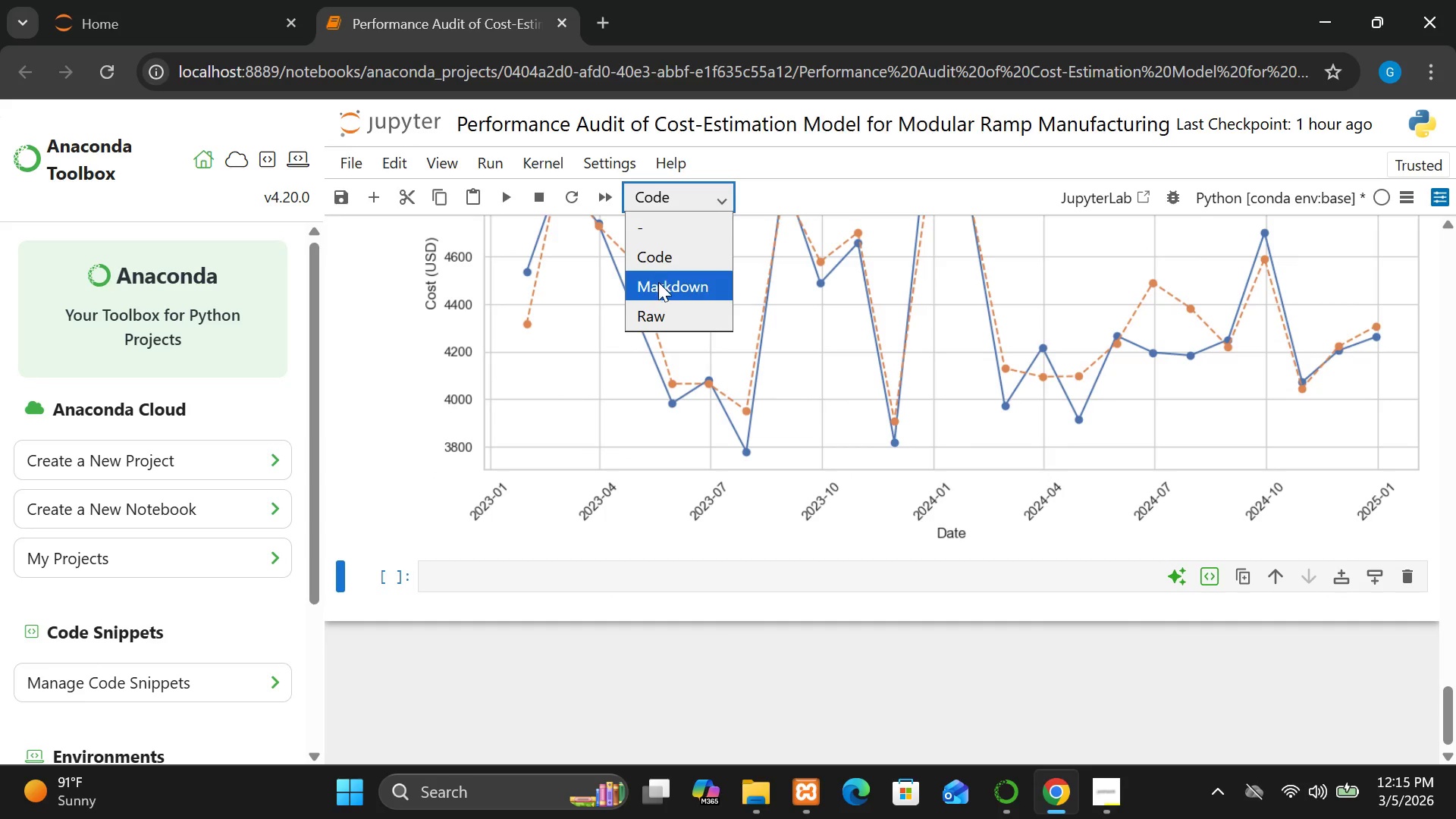 
left_click([658, 282])
 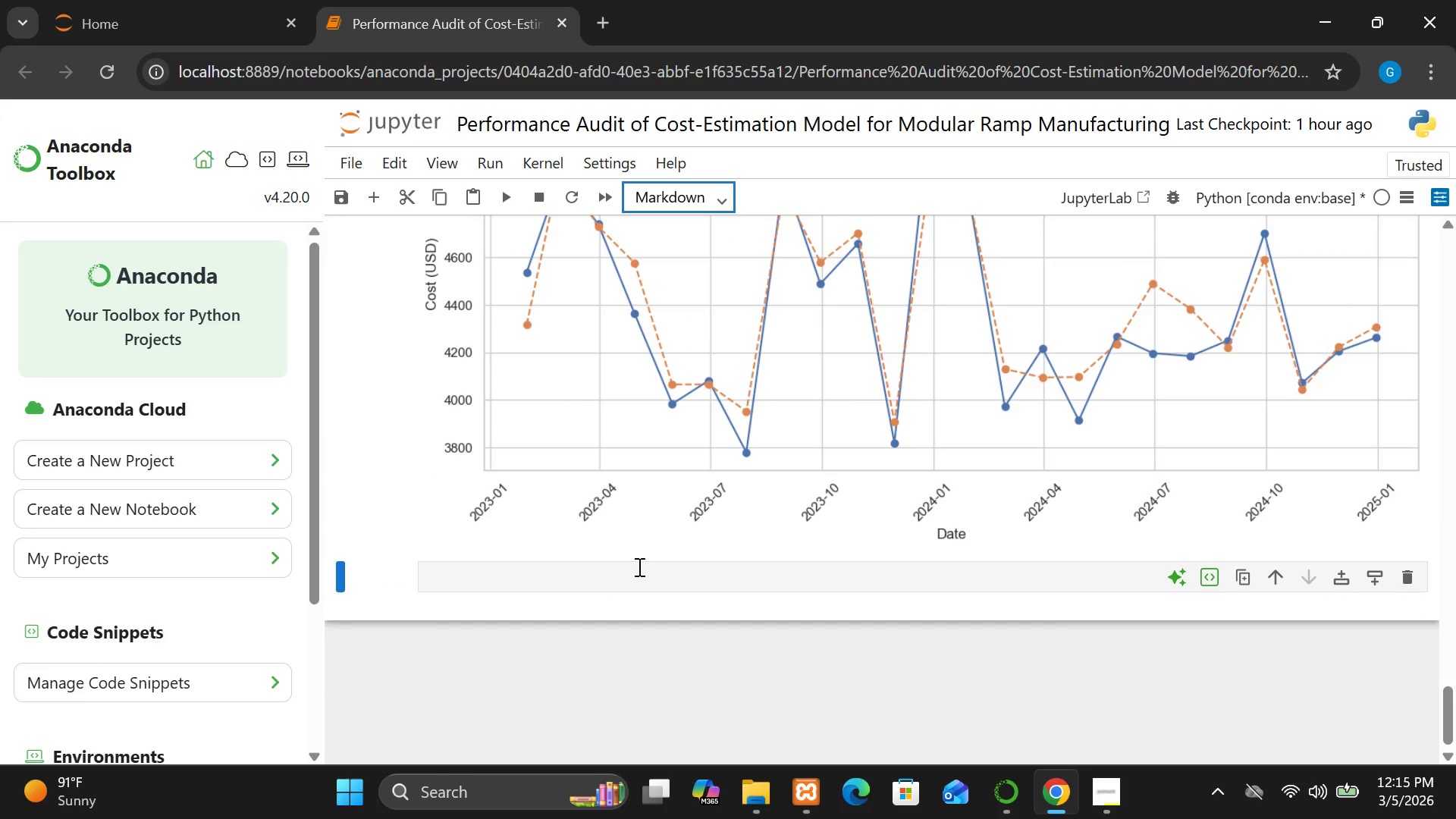 
left_click([639, 584])
 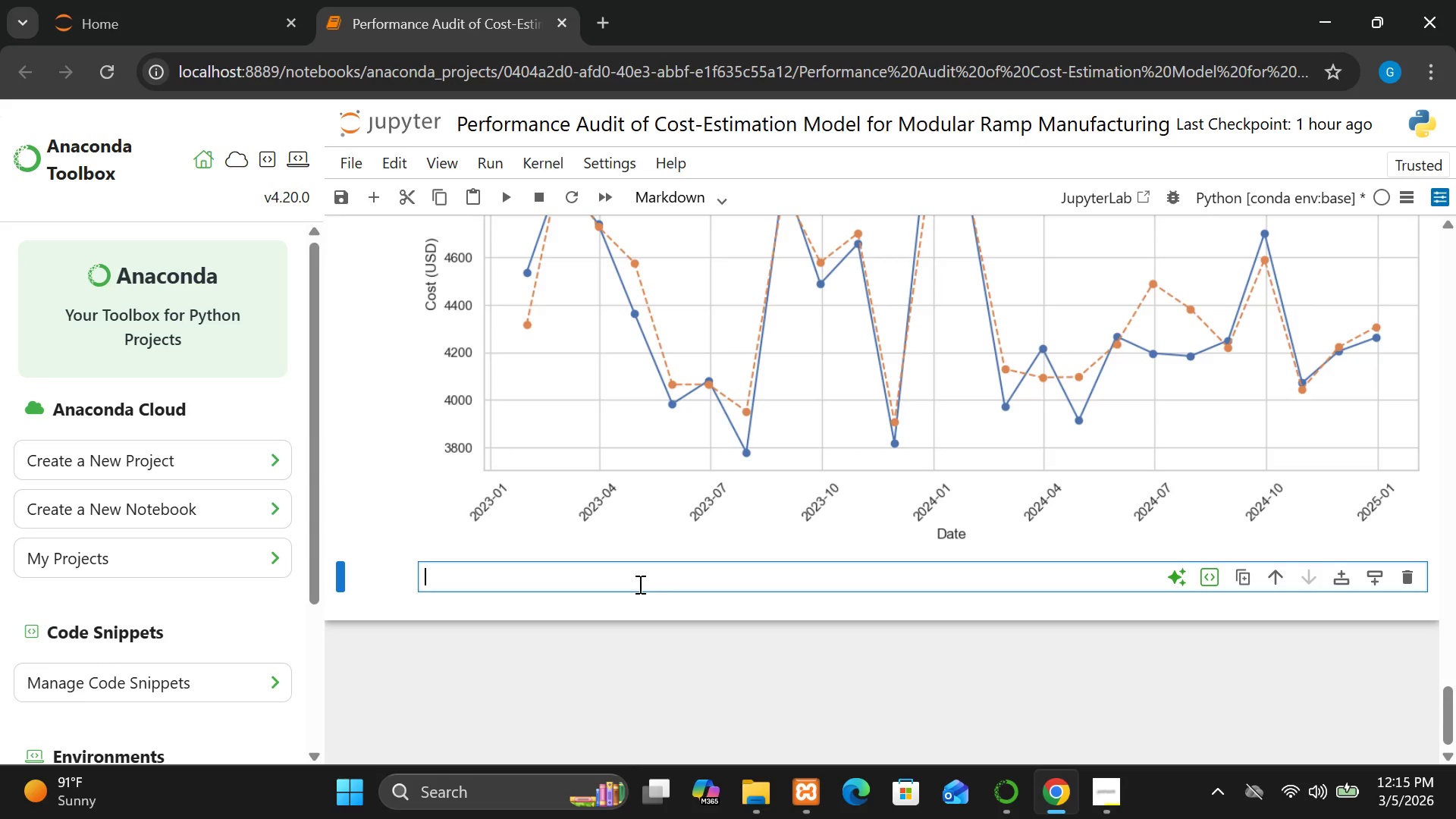 
wait(5.73)
 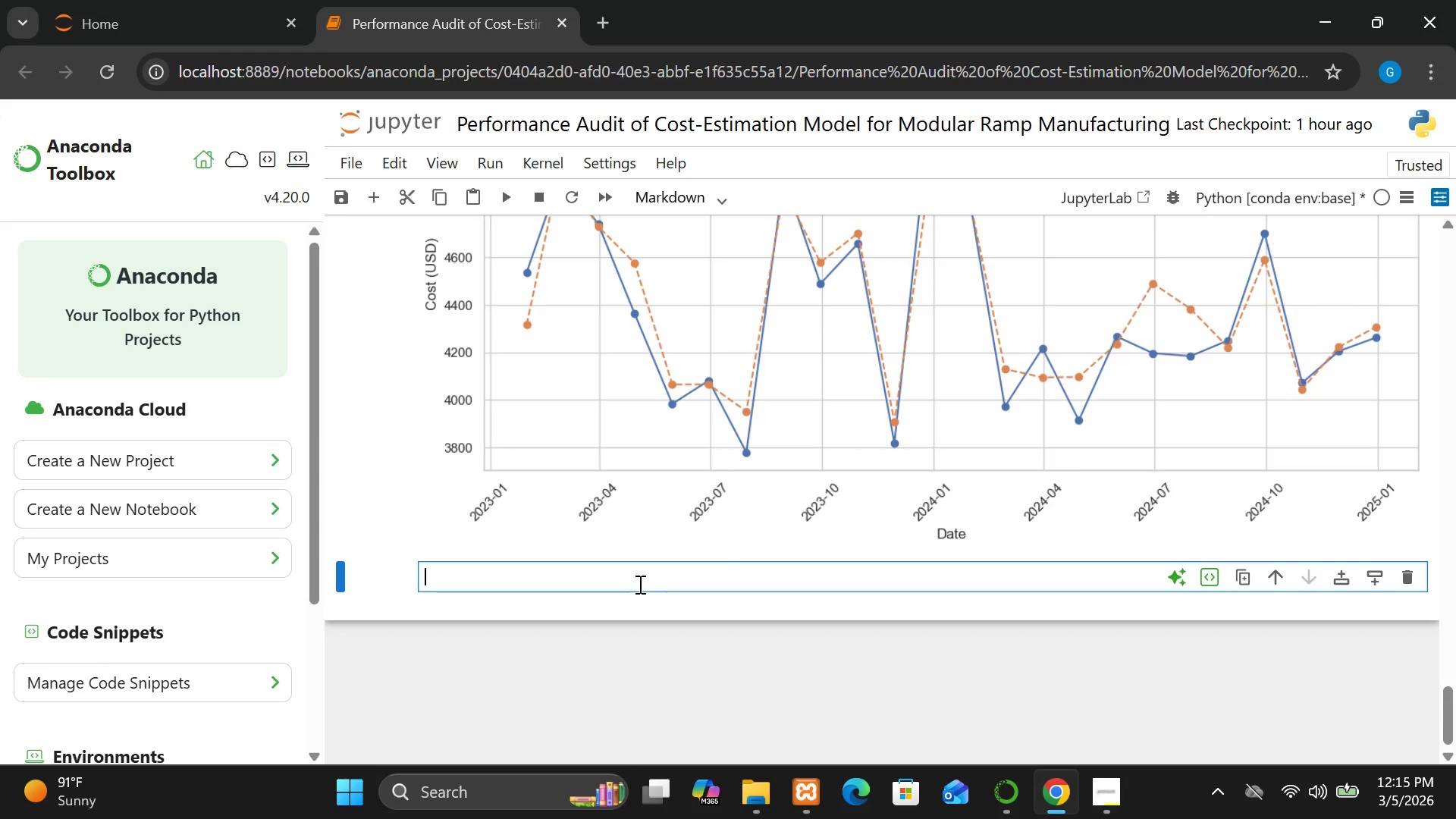 
type(## E)
key(Backspace)
type(Step)
 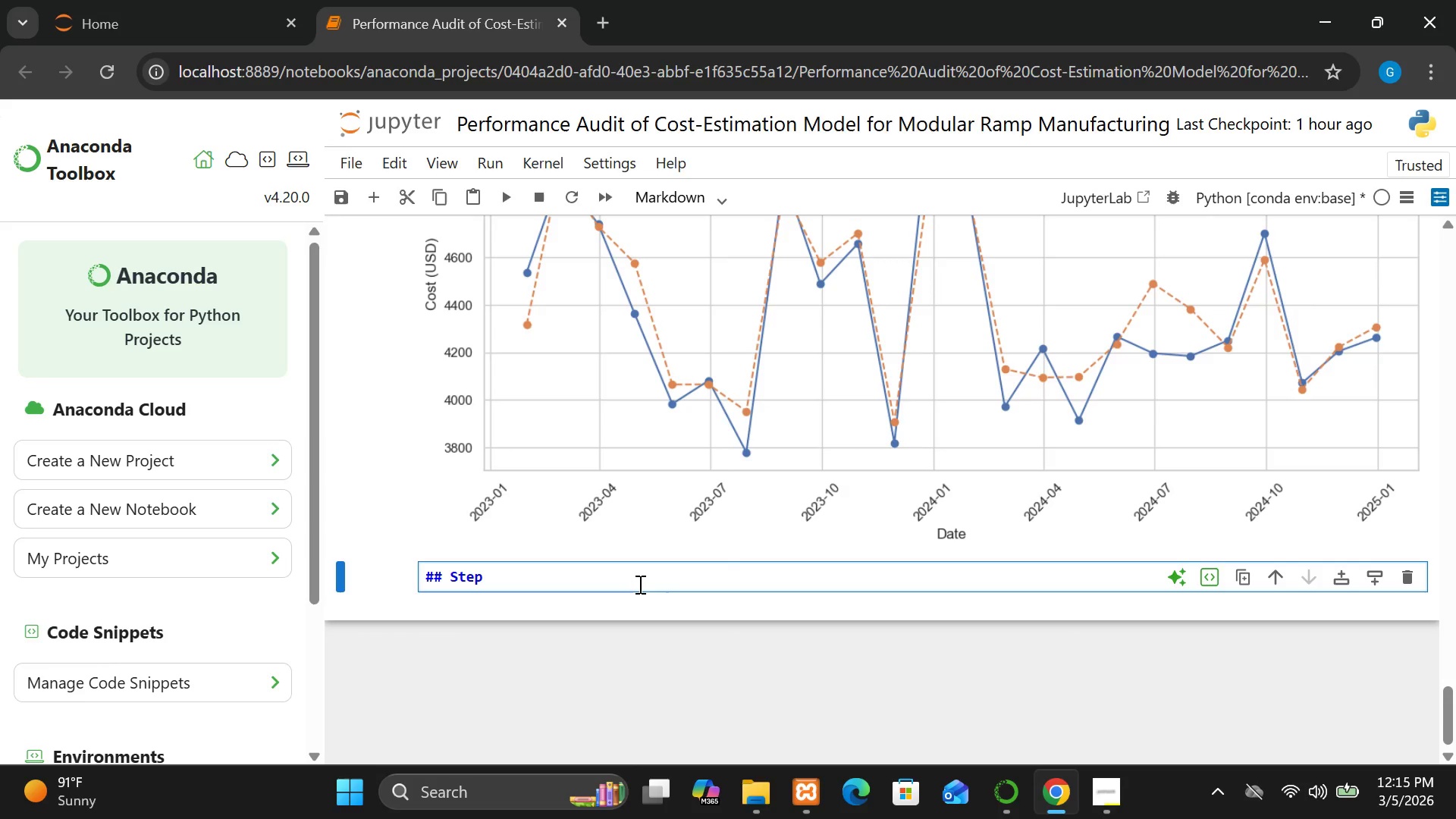 
hold_key(key=CapsLock, duration=0.81)
 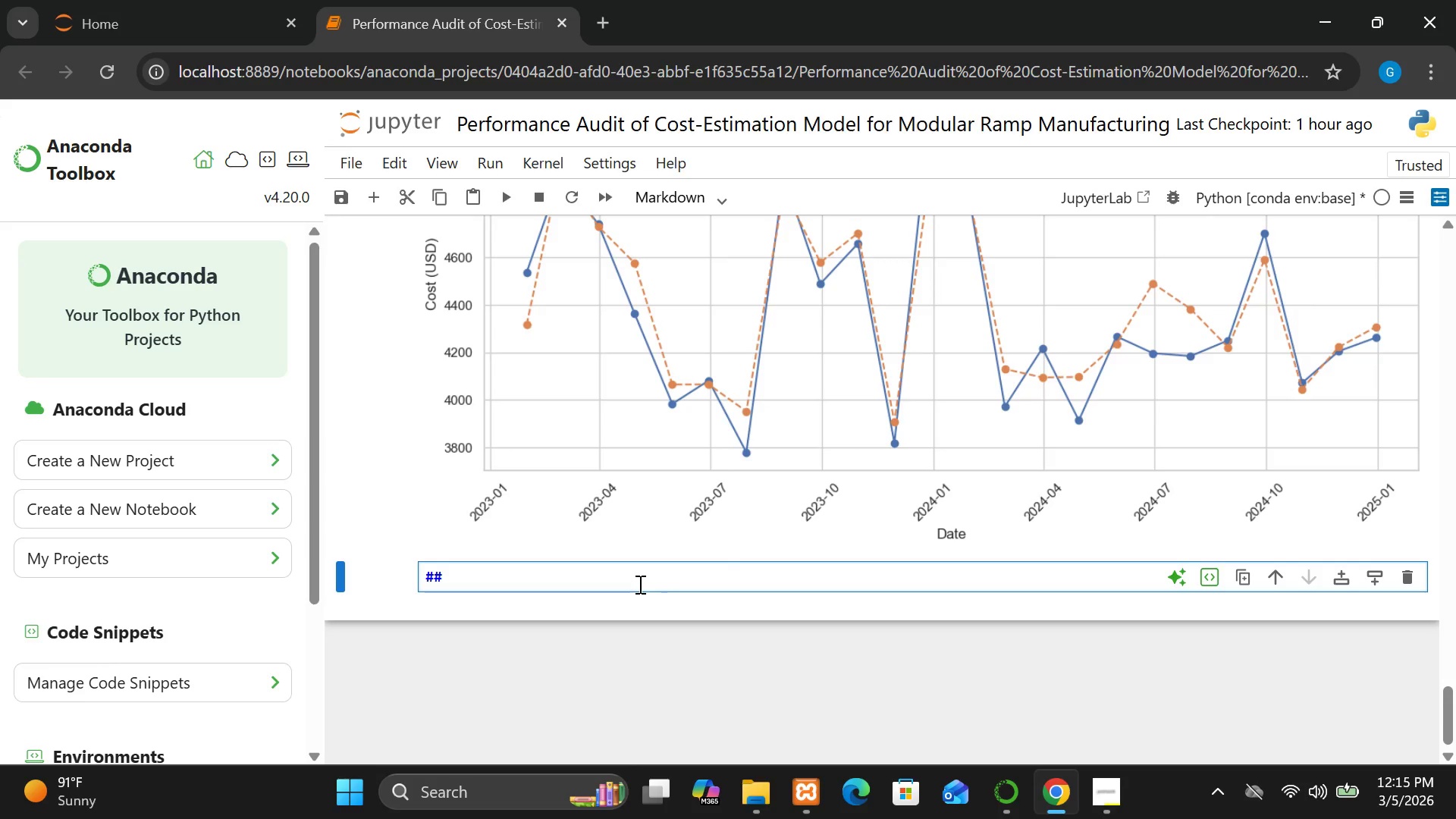 
type( 6: Executive Summary Metrics Table)
key(Backspace)
 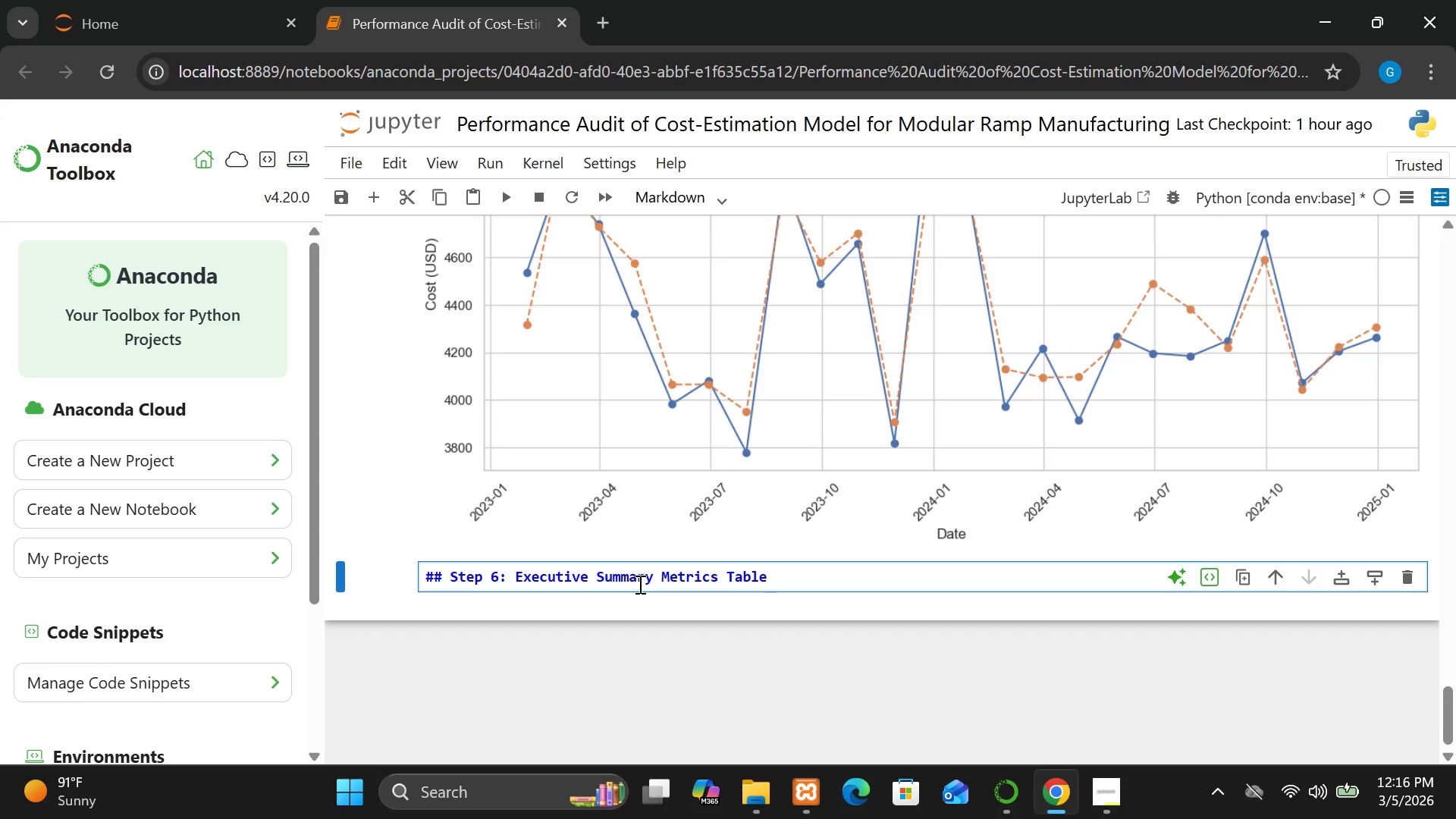 
 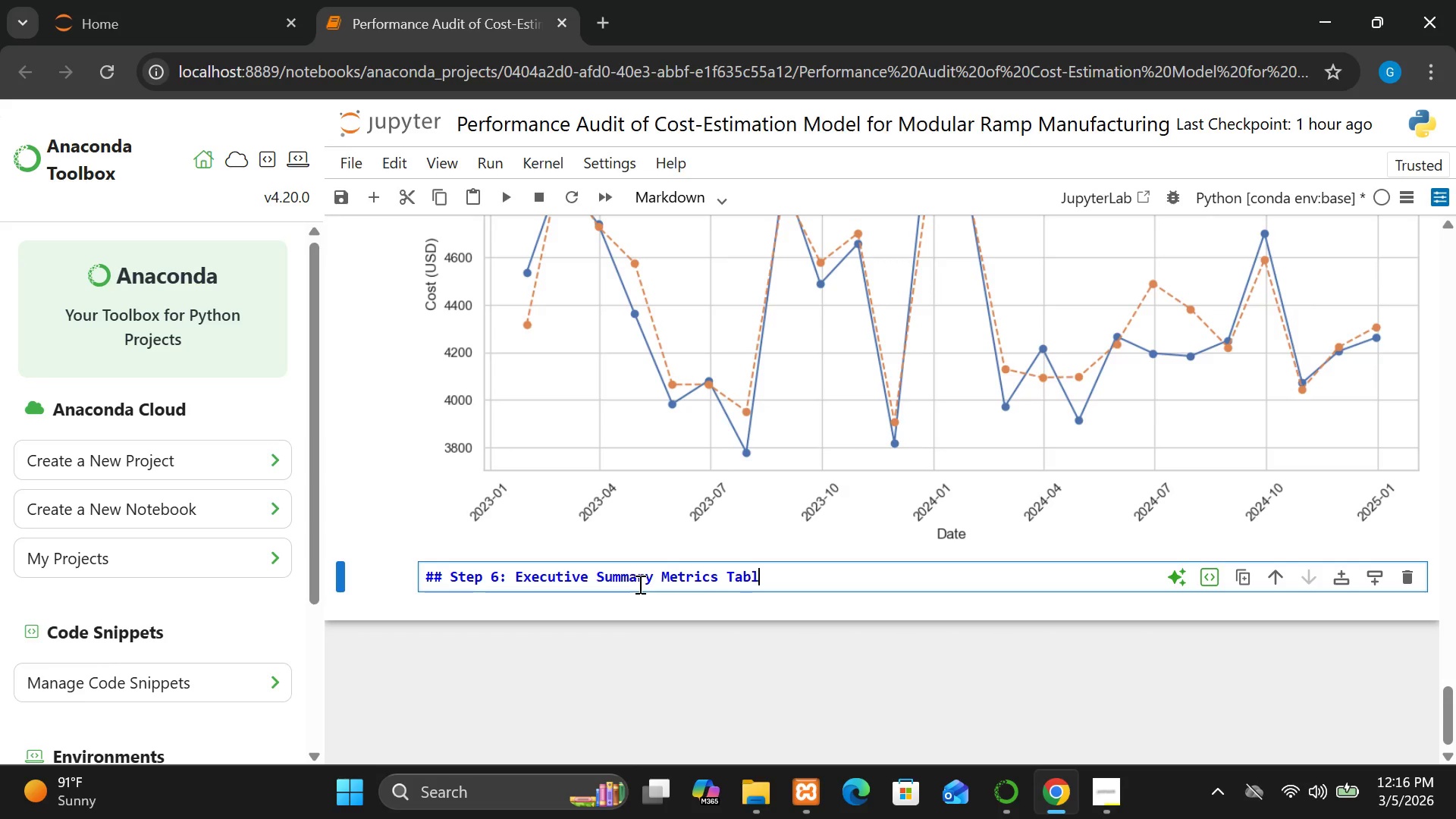 
hold_key(key=E, duration=6.97)
 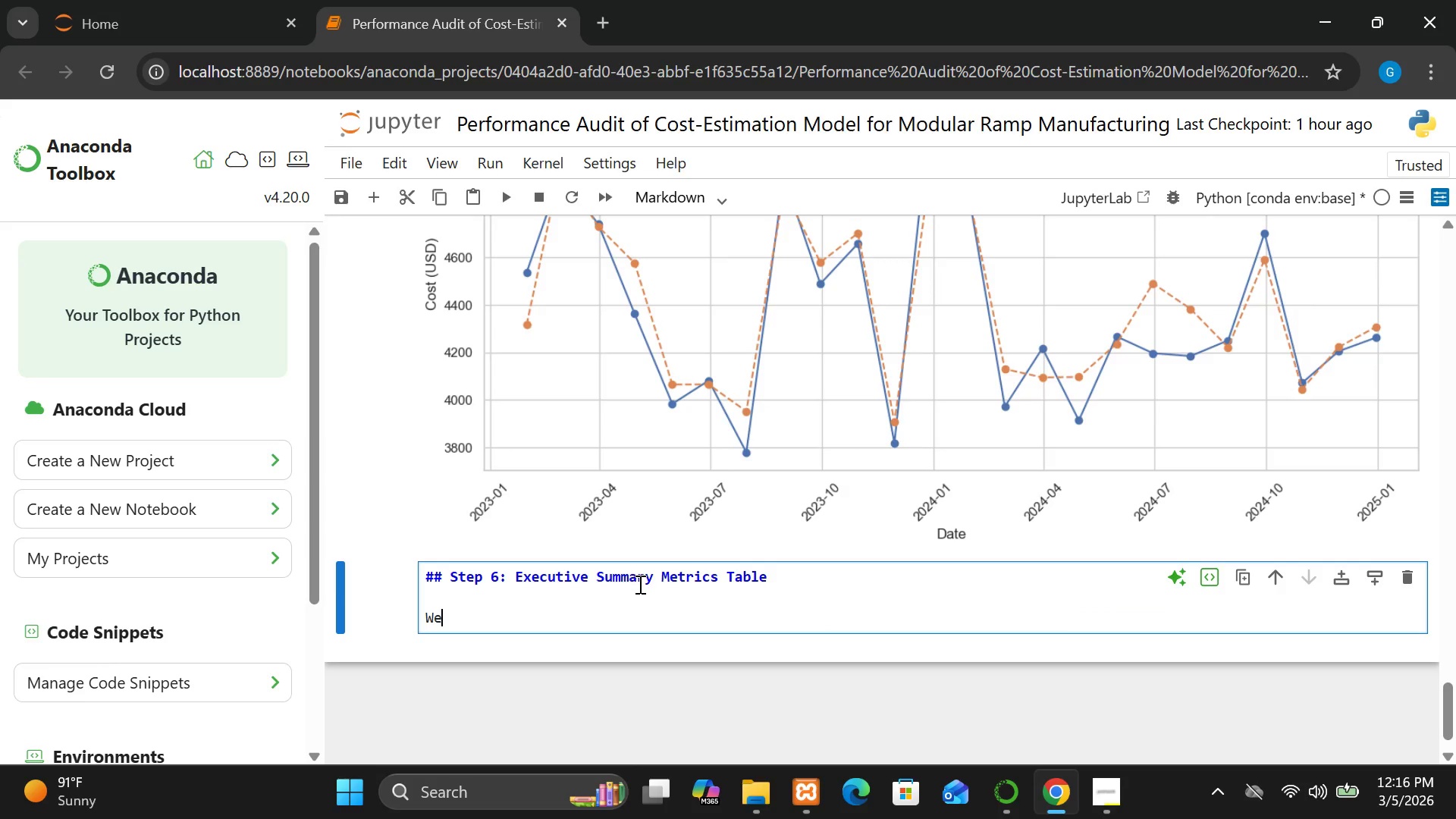 
key(Enter)
 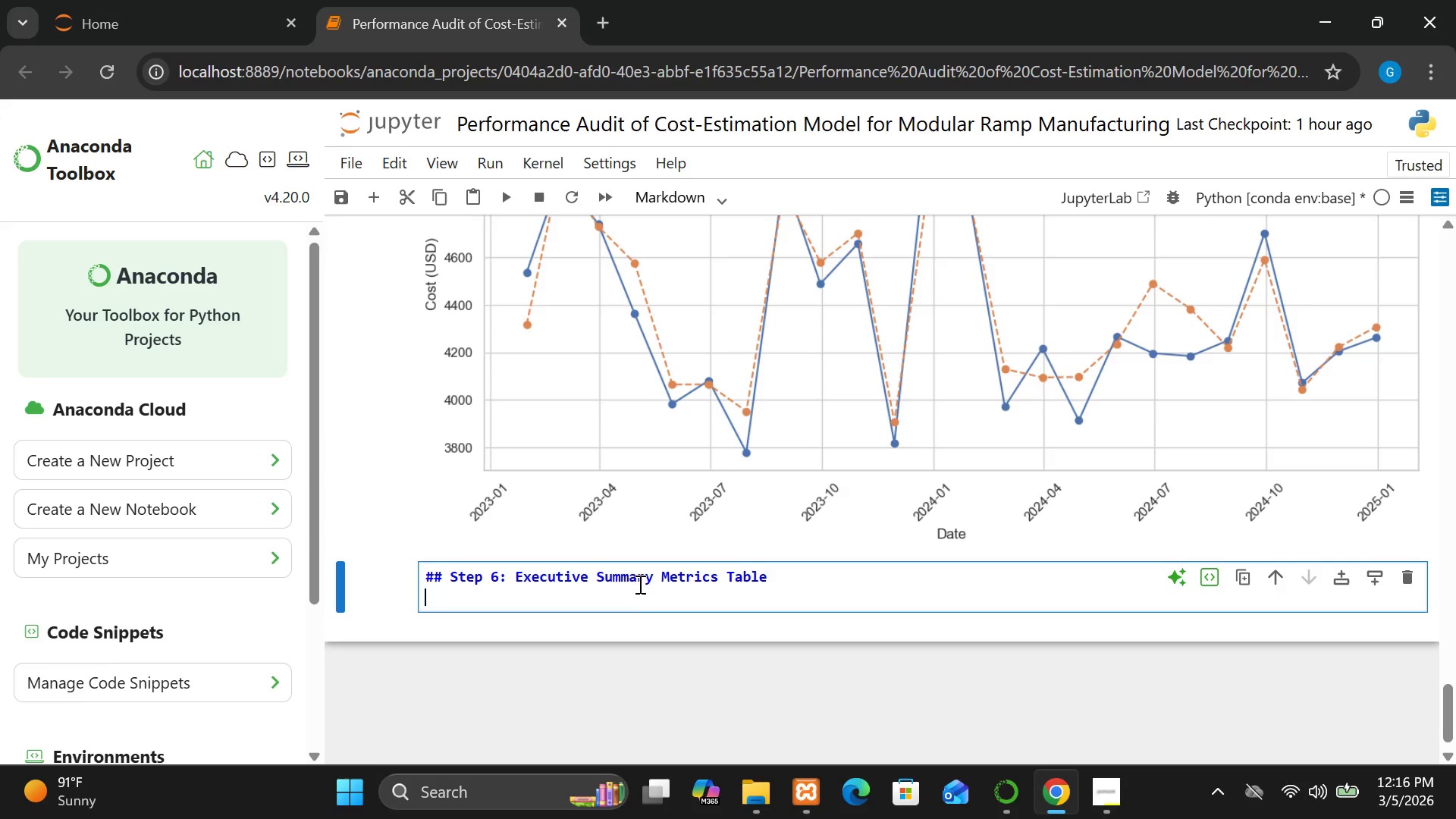 
key(Enter)
 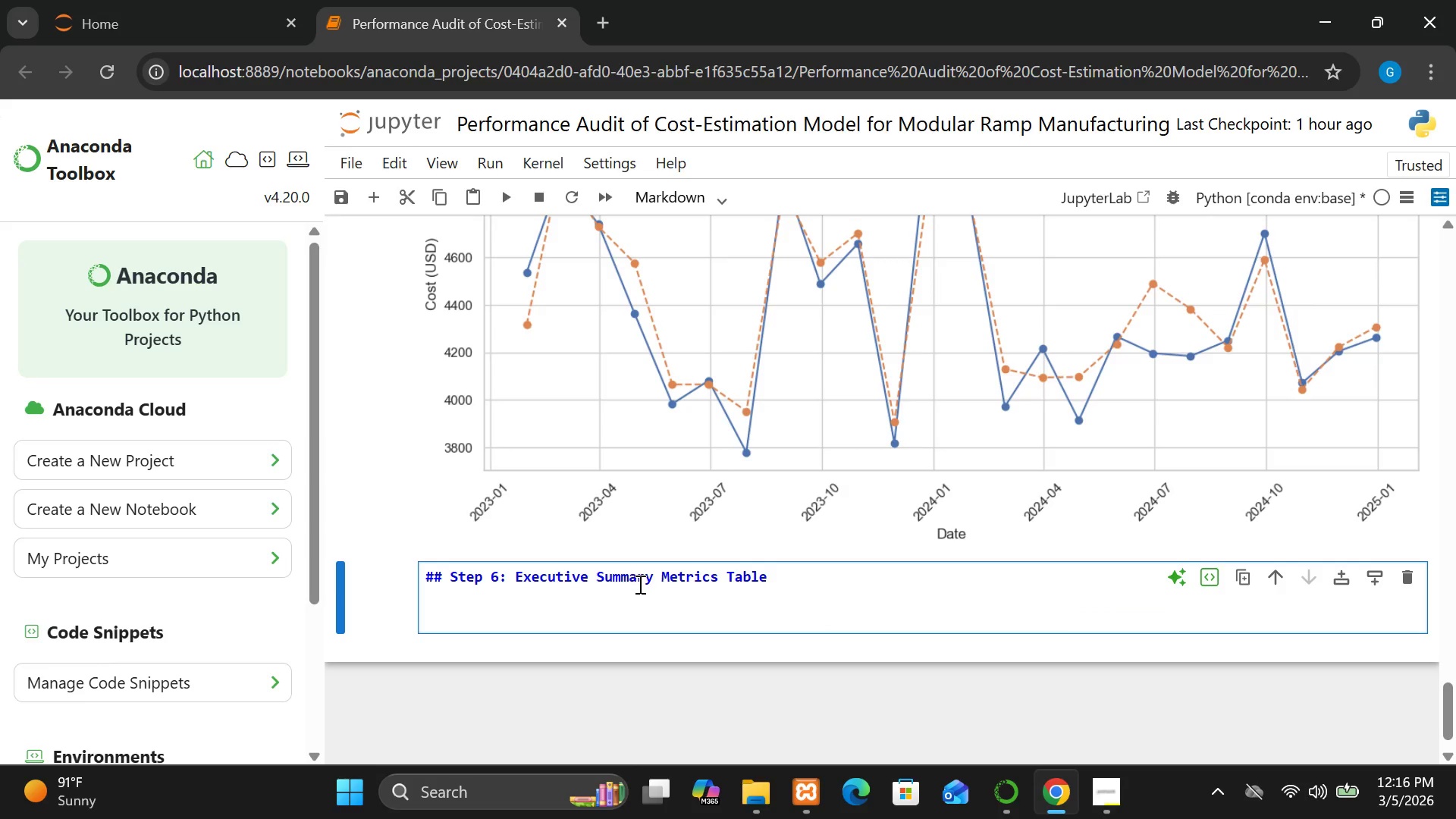 
type(W comple)
key(Backspace)
type(ile)
key(Backspace)
key(Backspace)
key(Backspace)
key(Backspace)
type(ile evaluation metrics inti)
key(Backspace)
type(o )
 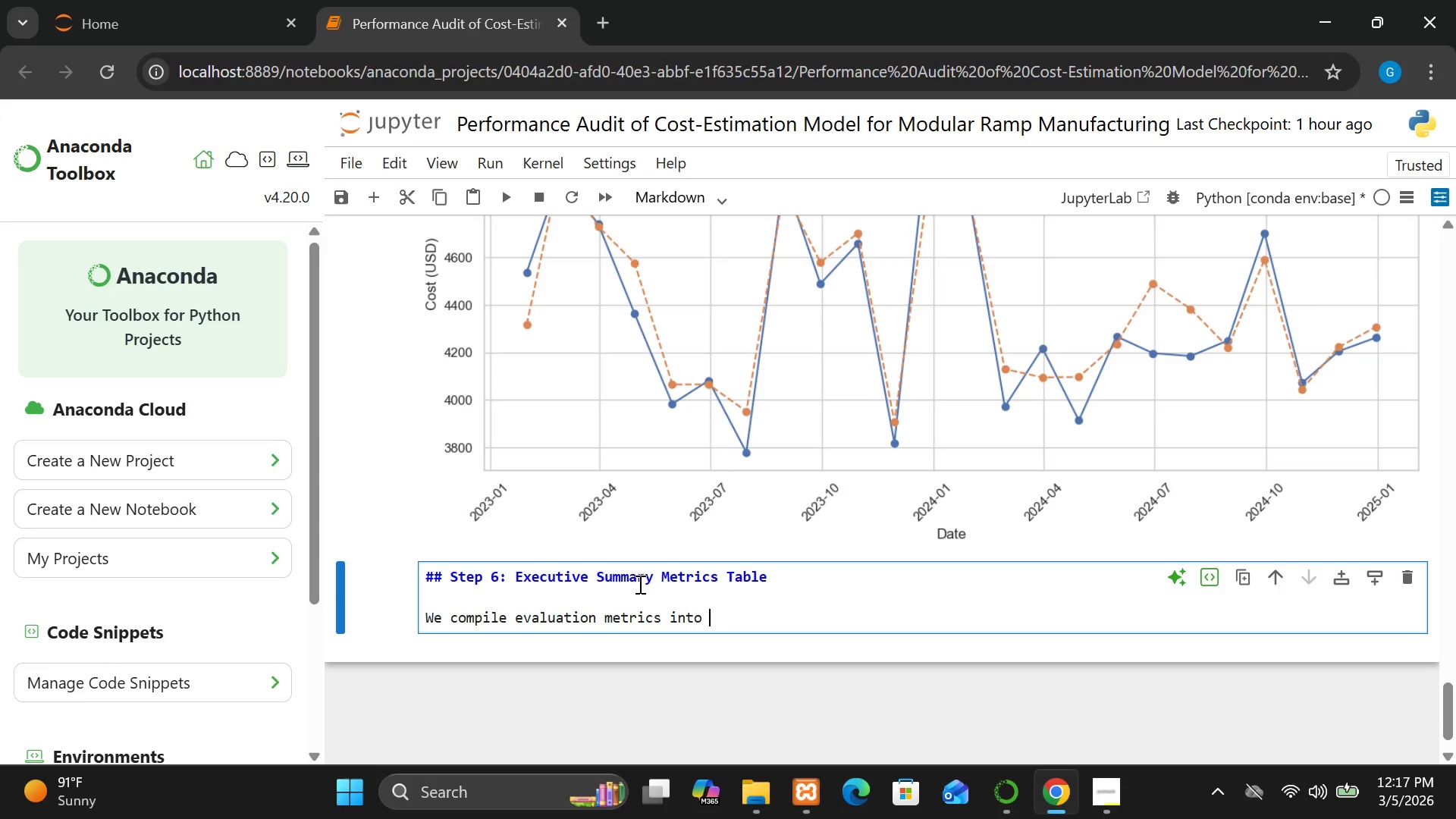 
type(a man)
 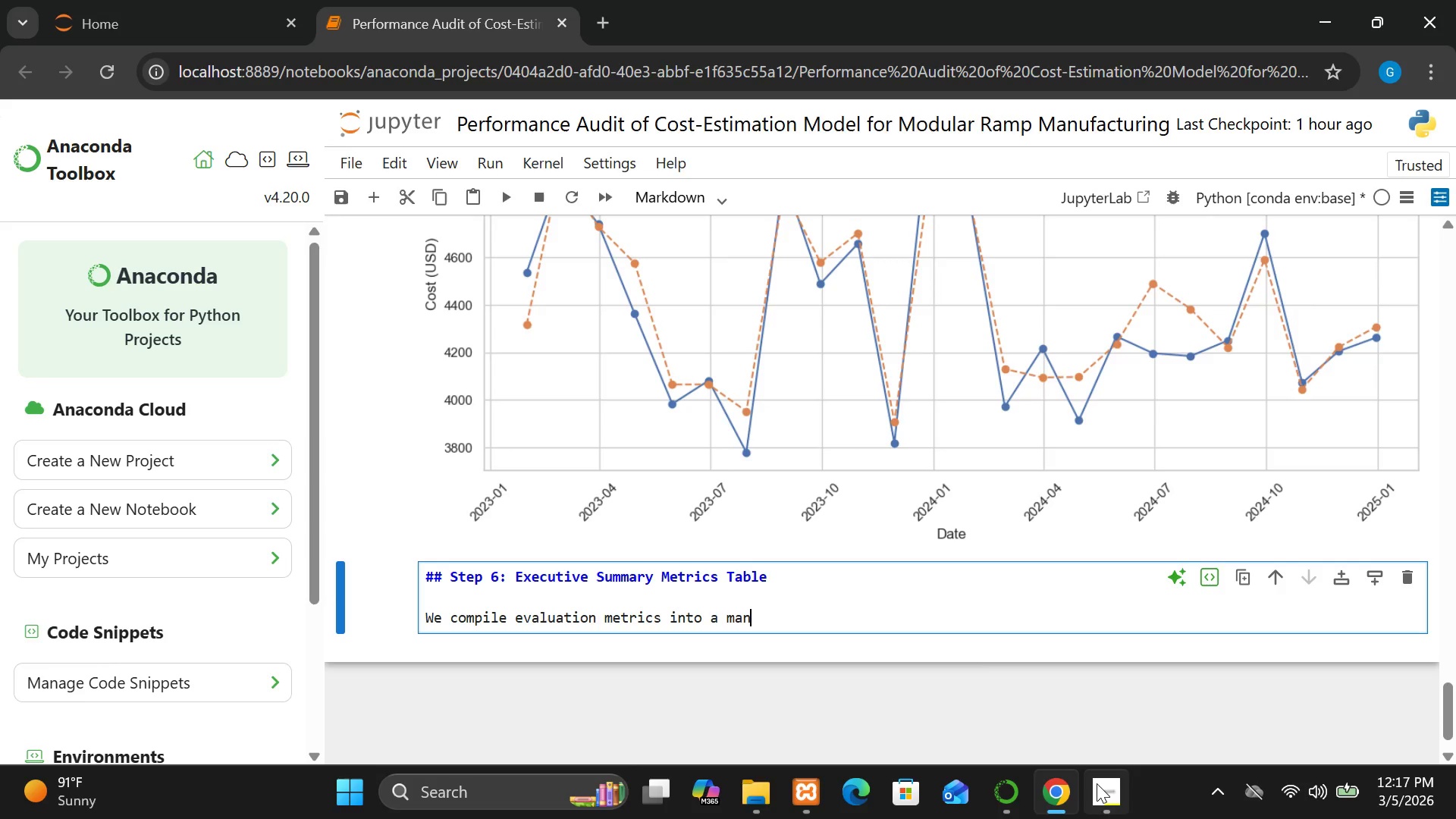 
left_click([1098, 786])